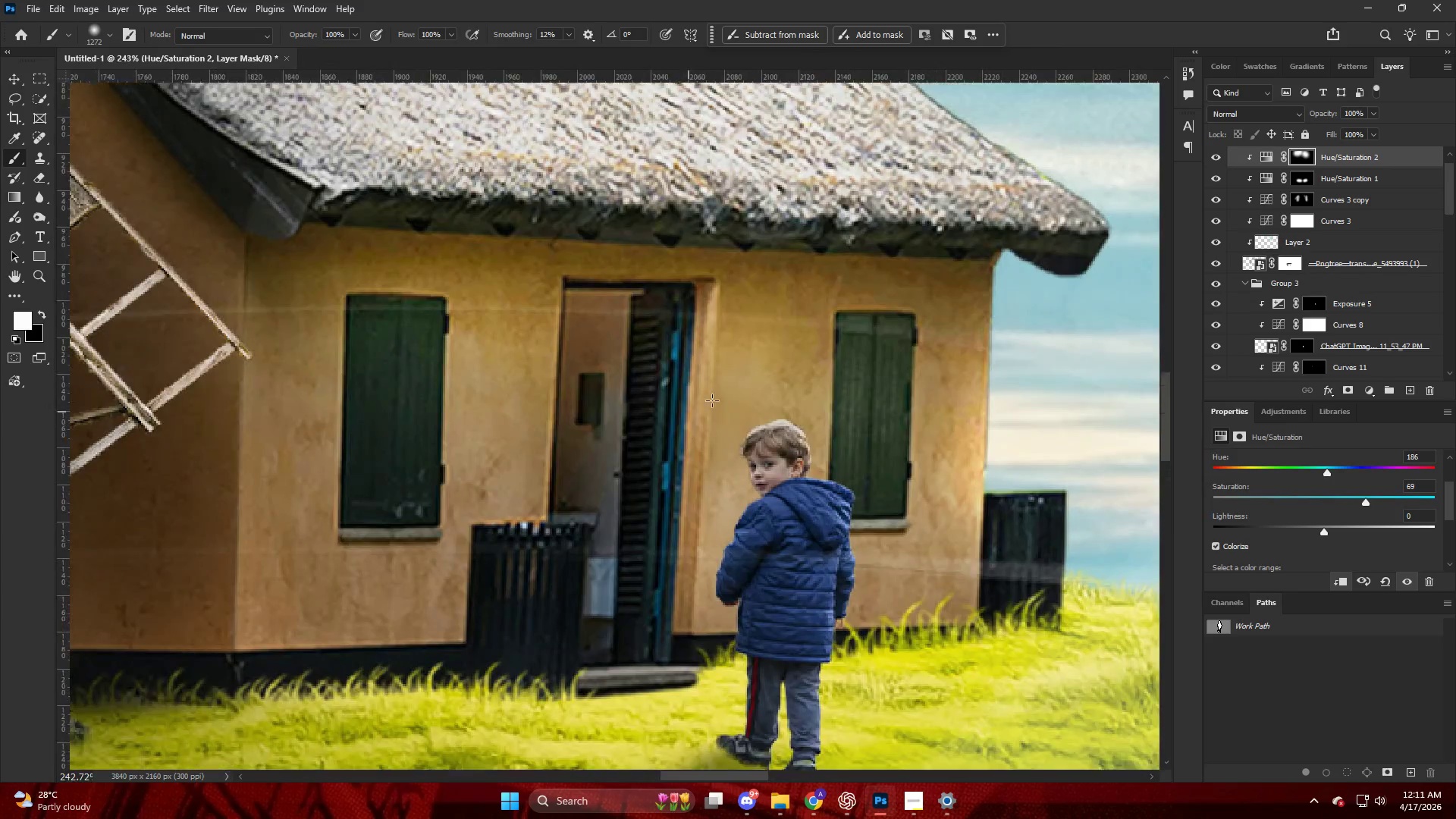 
scroll: coordinate [1224, 340], scroll_direction: down, amount: 9.0
 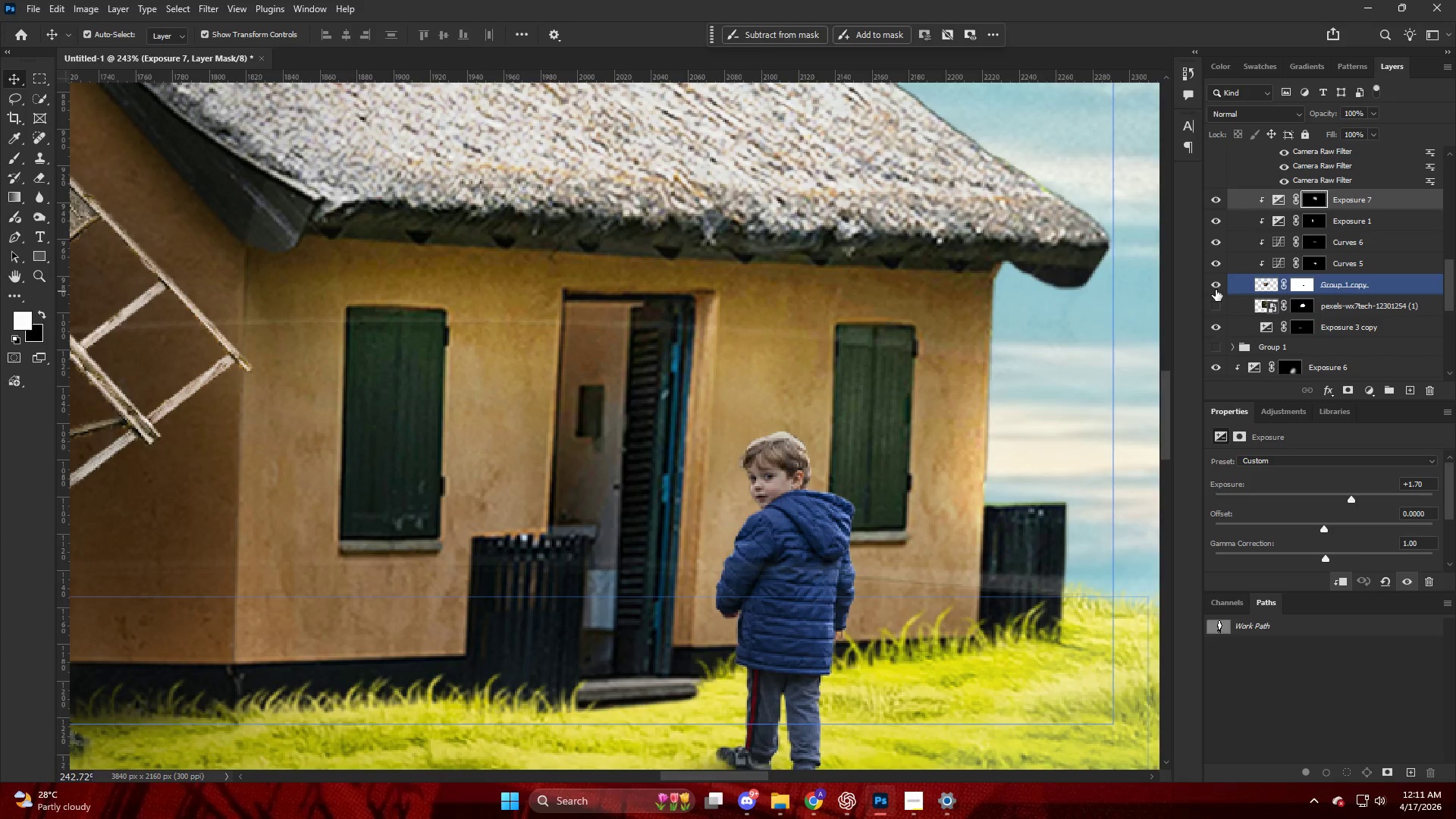 
double_click([1215, 286])
 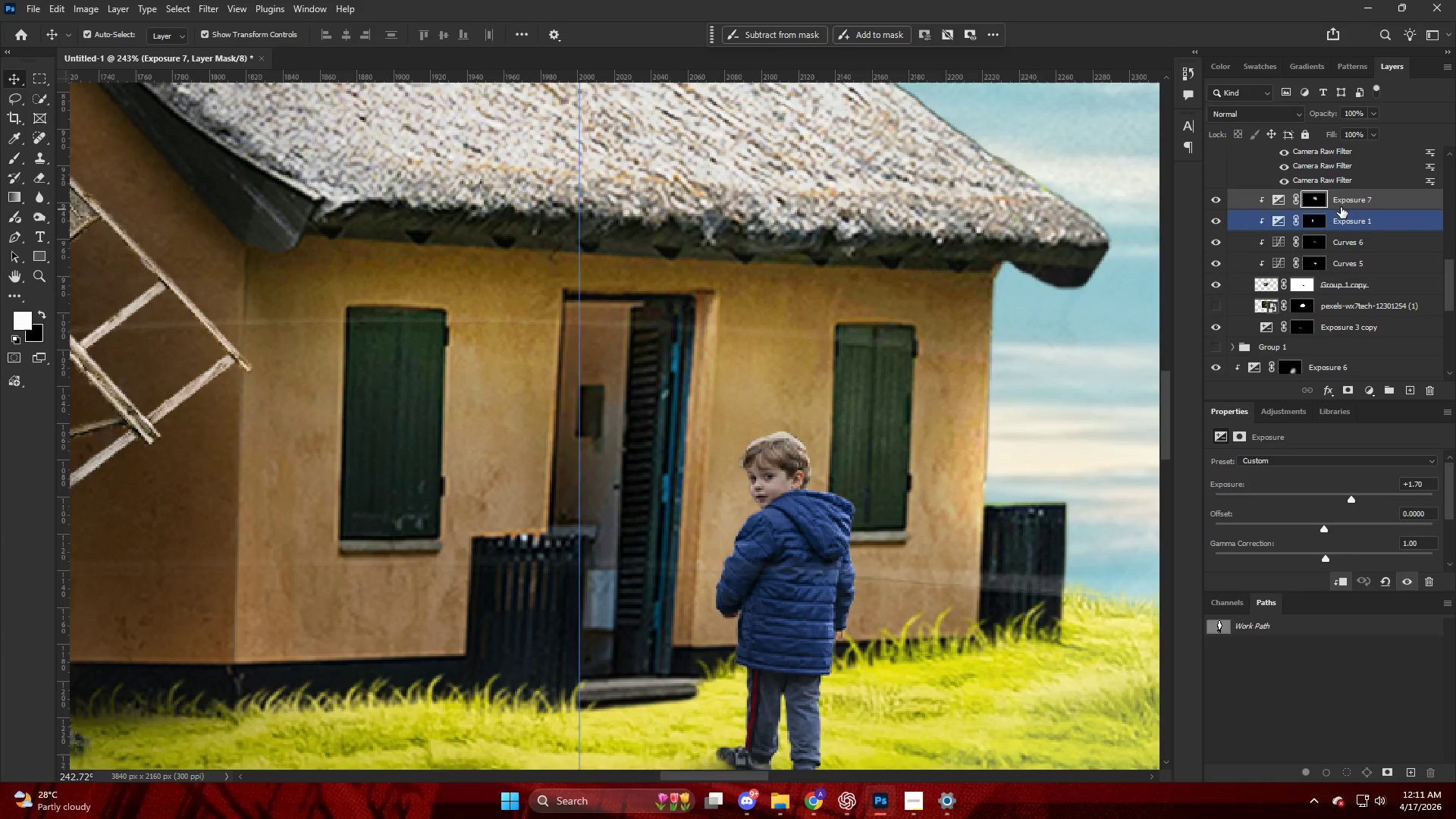 
left_click([1373, 204])
 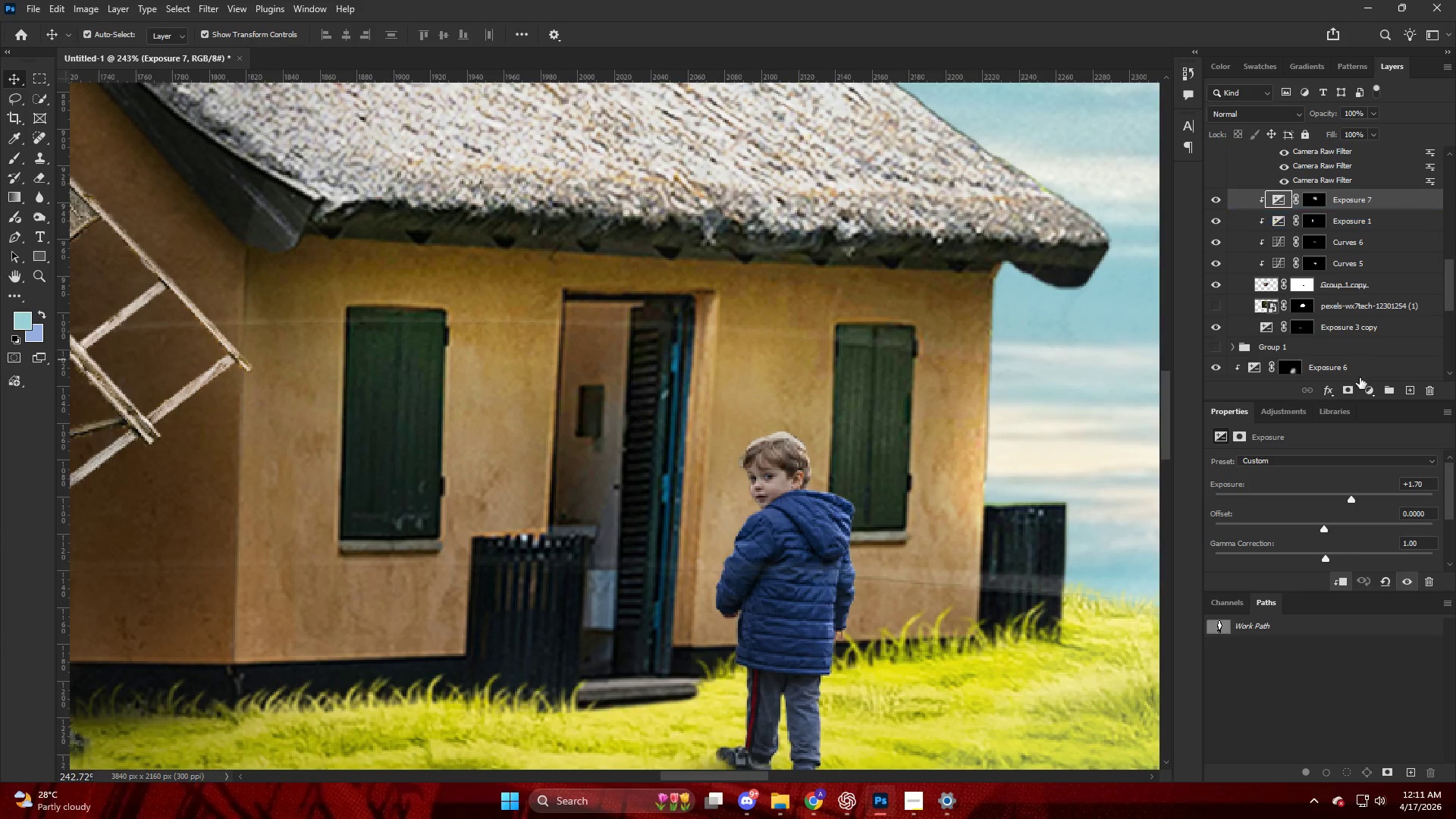 
left_click([1367, 390])
 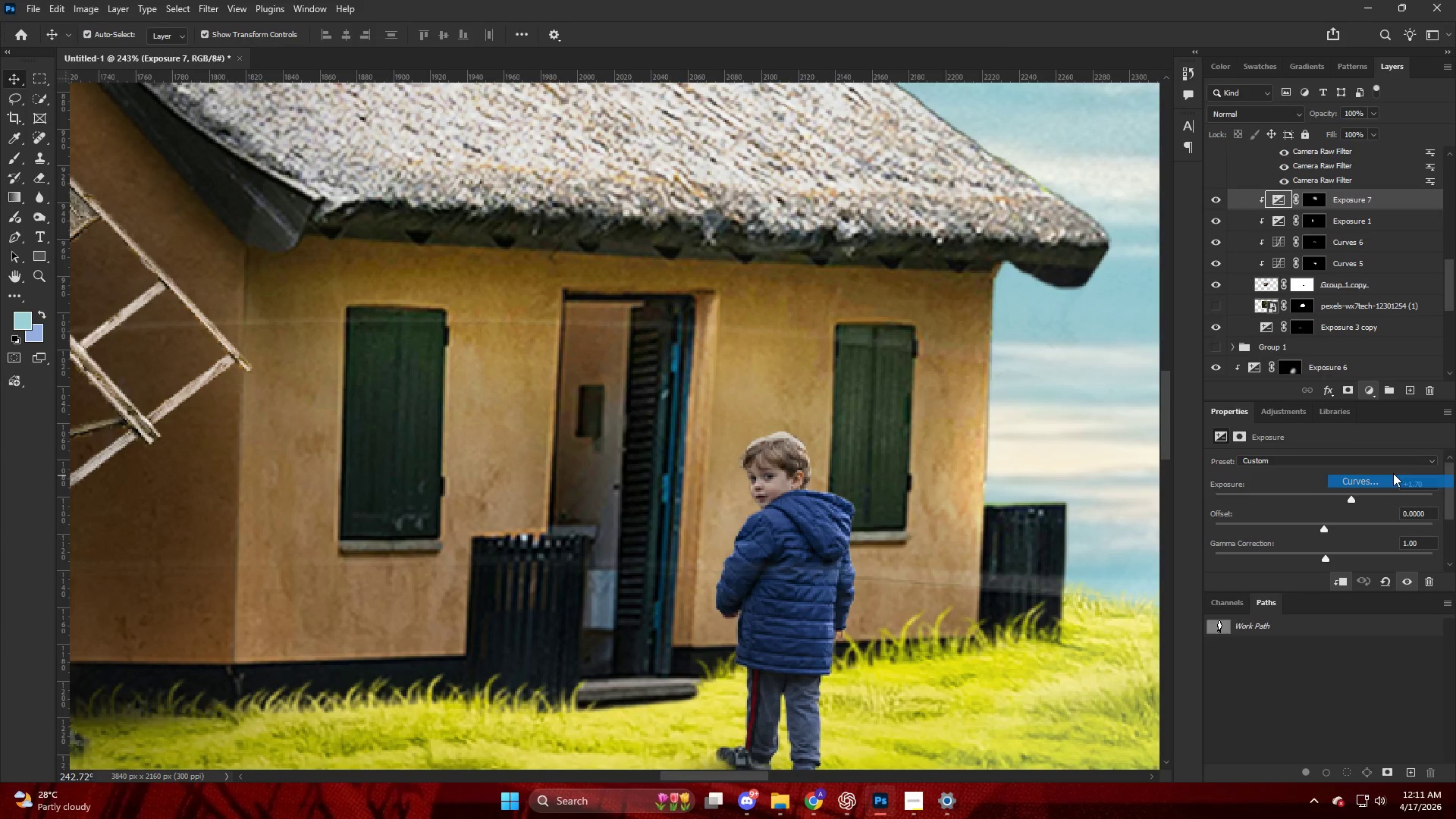 
hold_key(key=AltLeft, duration=0.86)
left_click([1366, 209])
 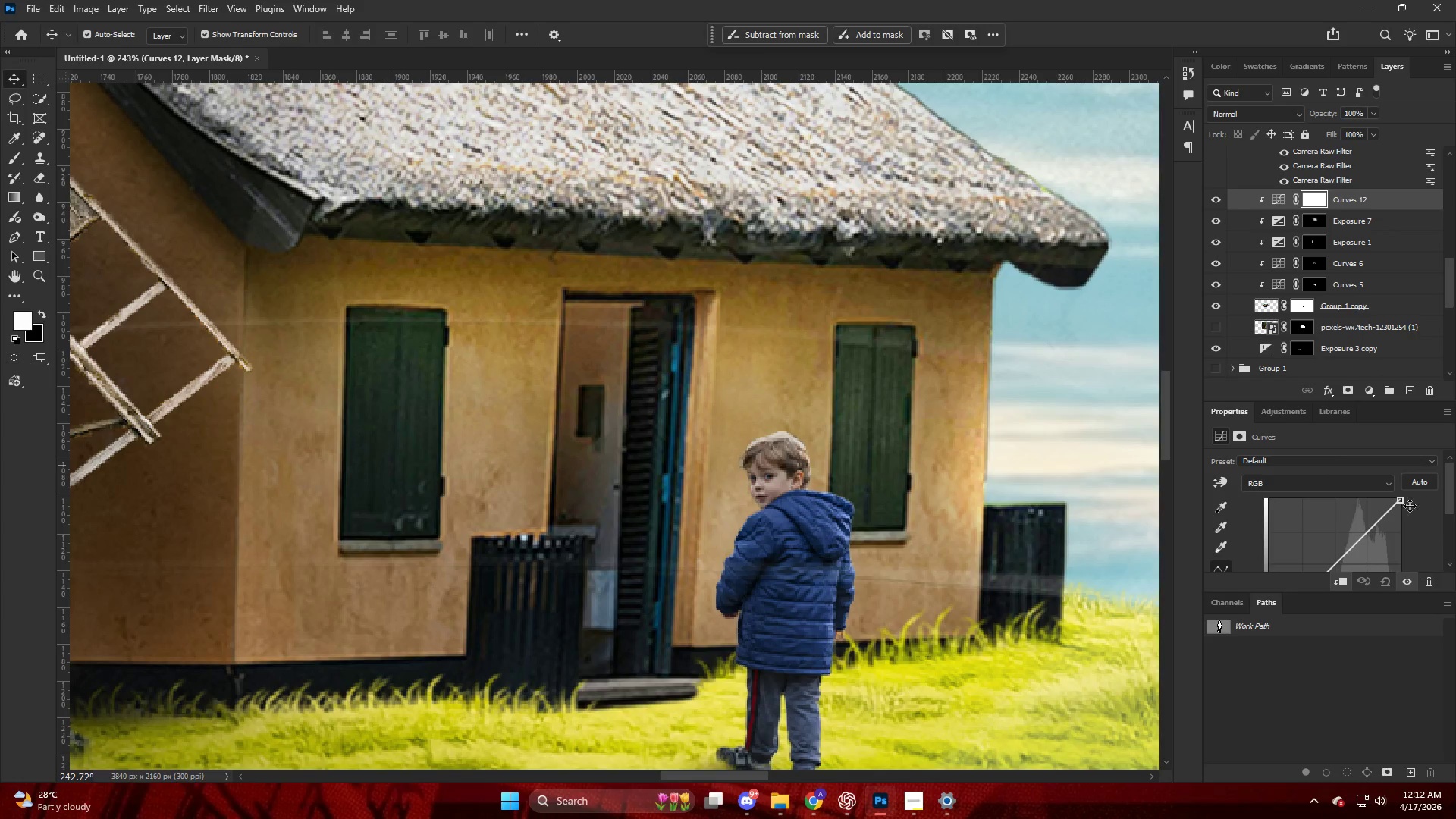 
left_click_drag(start_coordinate=[1403, 501], to_coordinate=[1425, 557])
 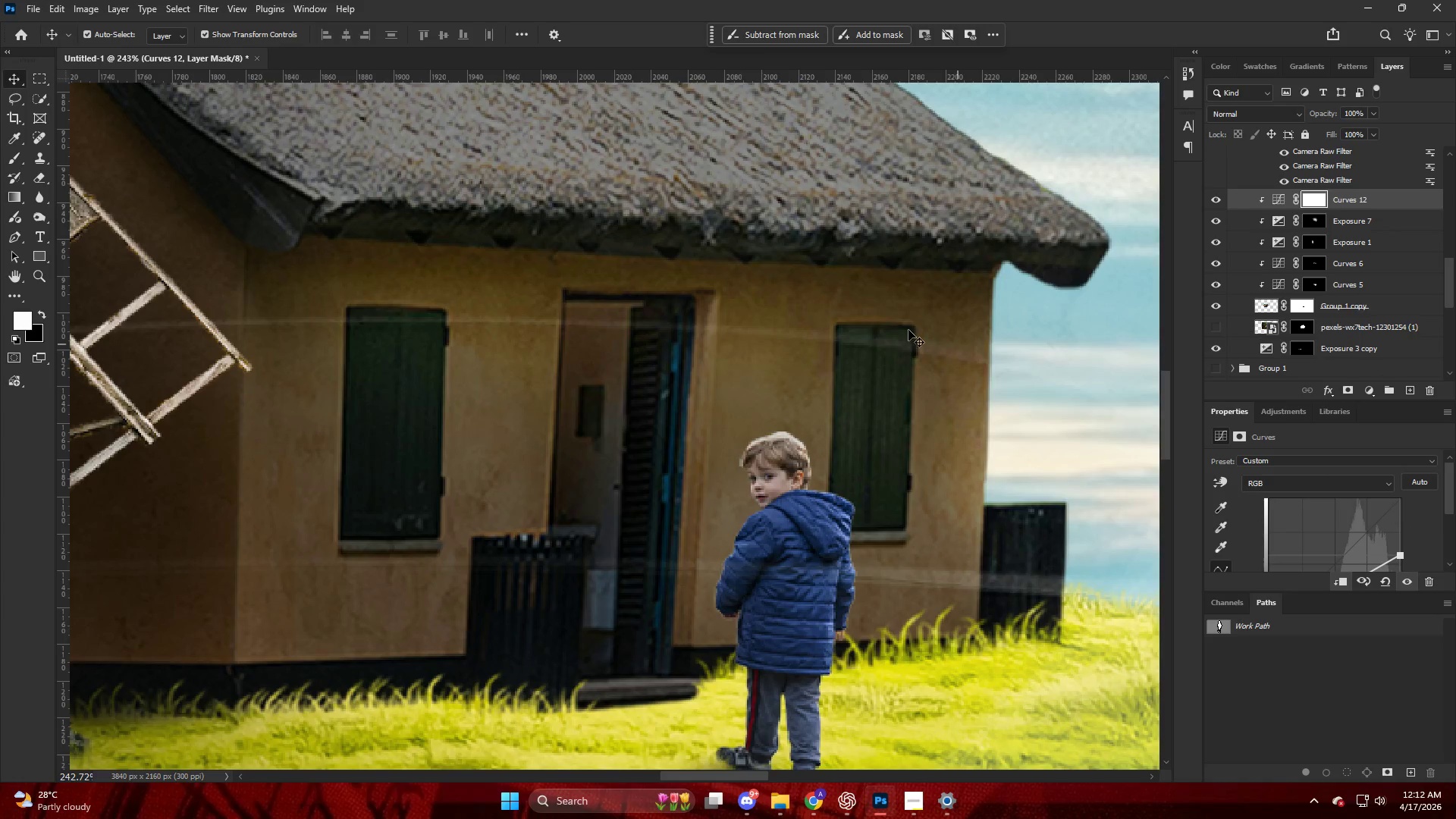 
key(Control+I)
 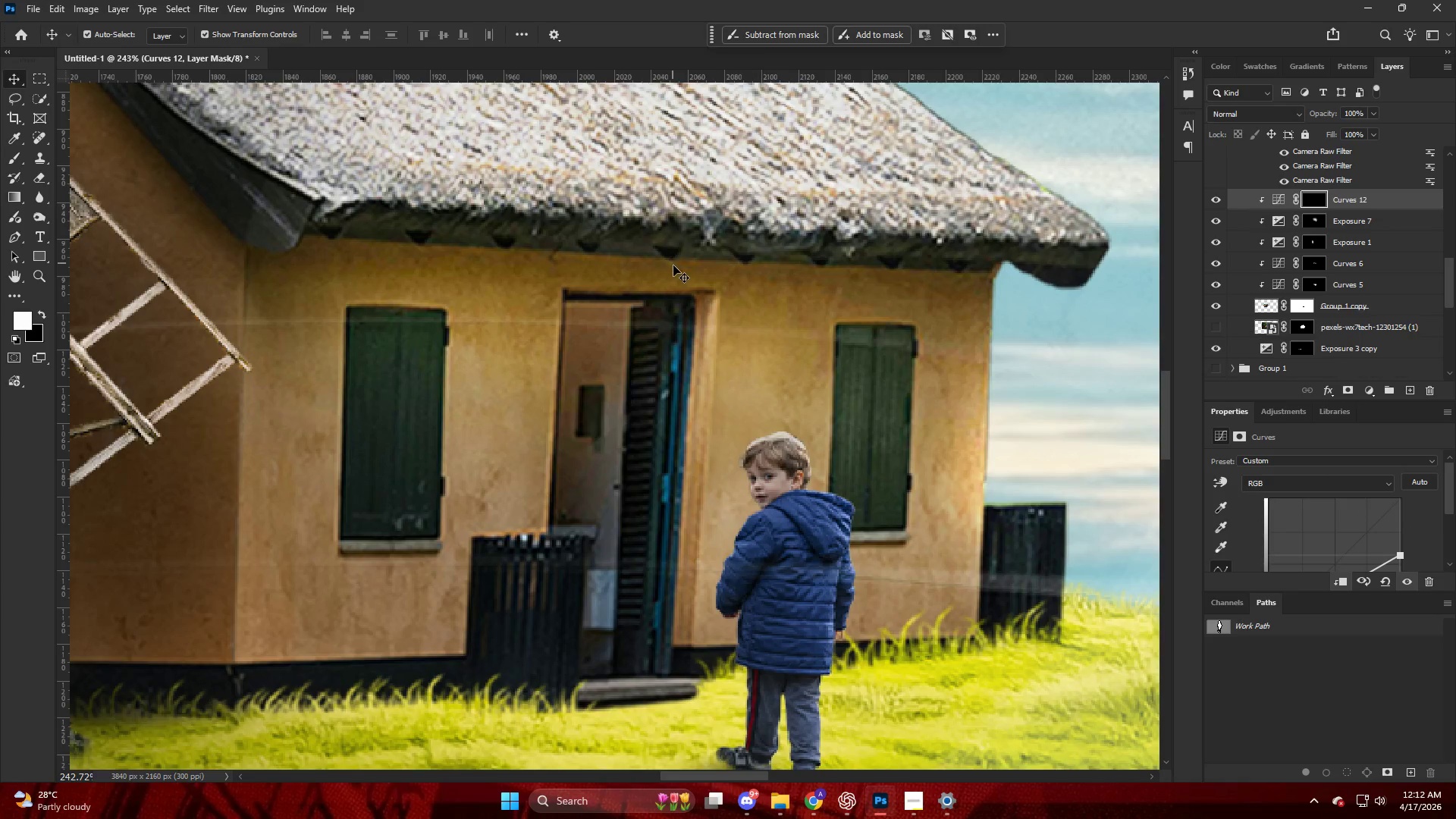 
key(B)
 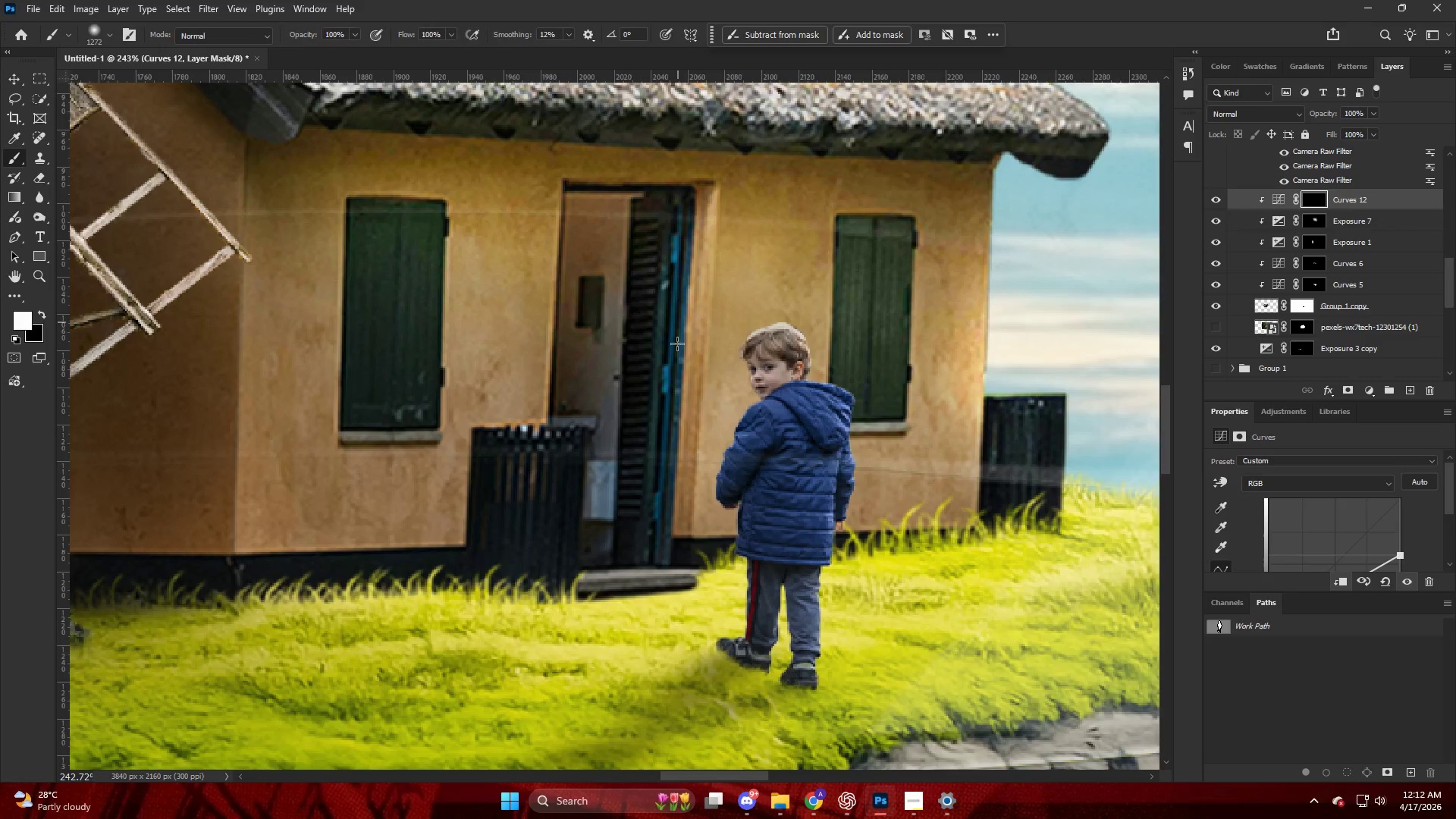 
key(Alt+AltLeft)
 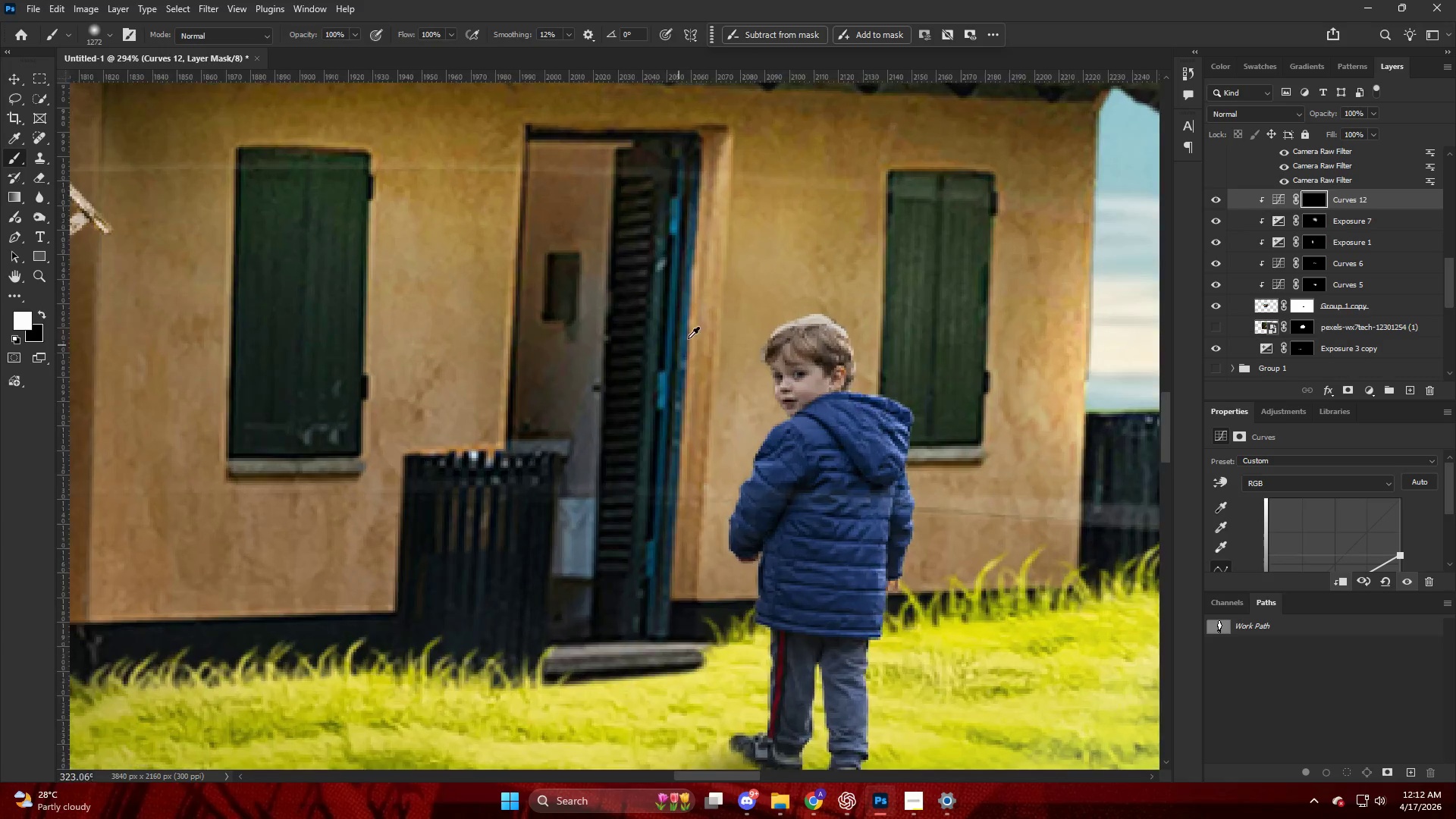 
key(Alt+AltLeft)
 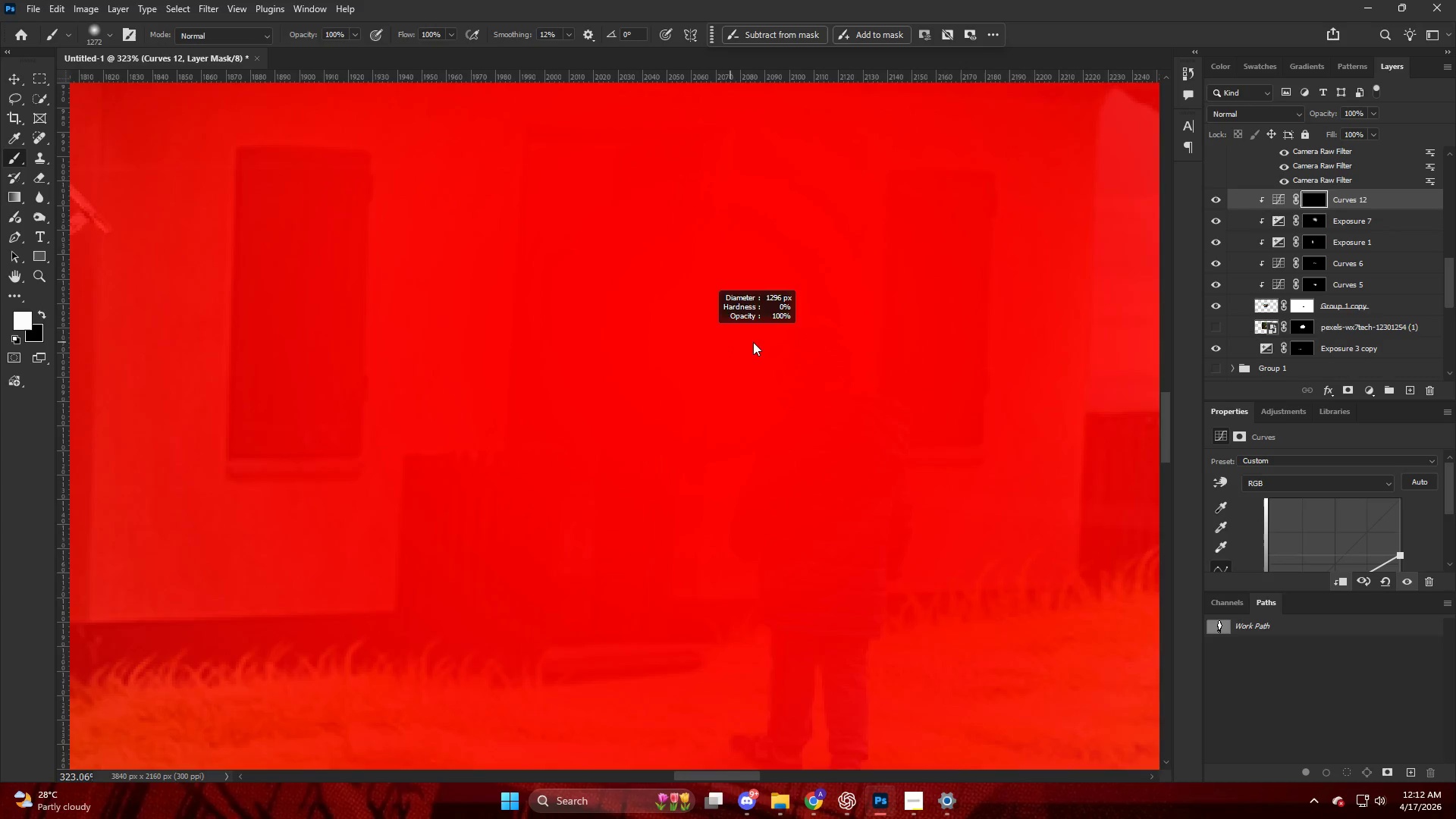 
scroll: coordinate [679, 345], scroll_direction: down, amount: 6.0
 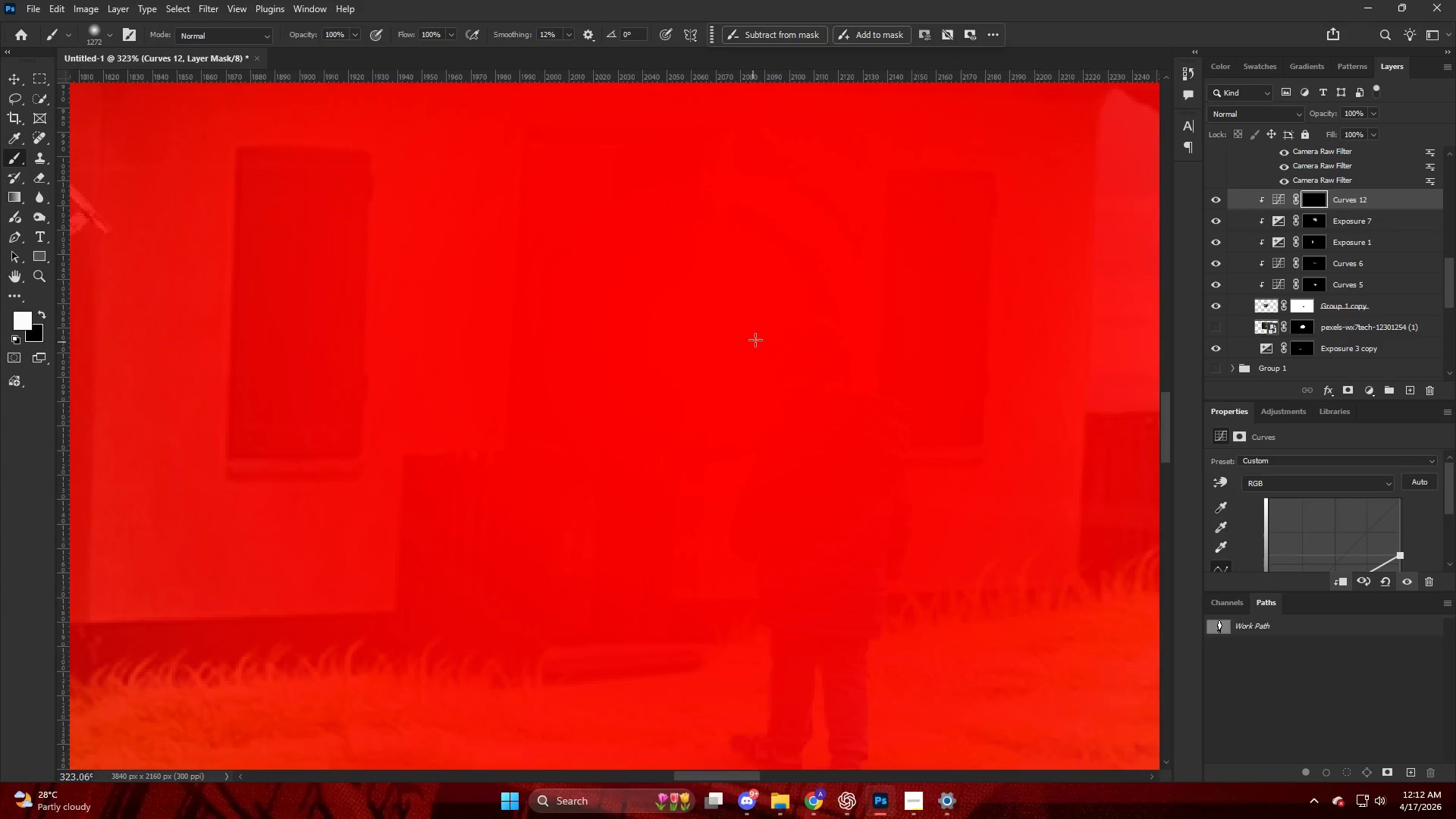 
type(xx)
 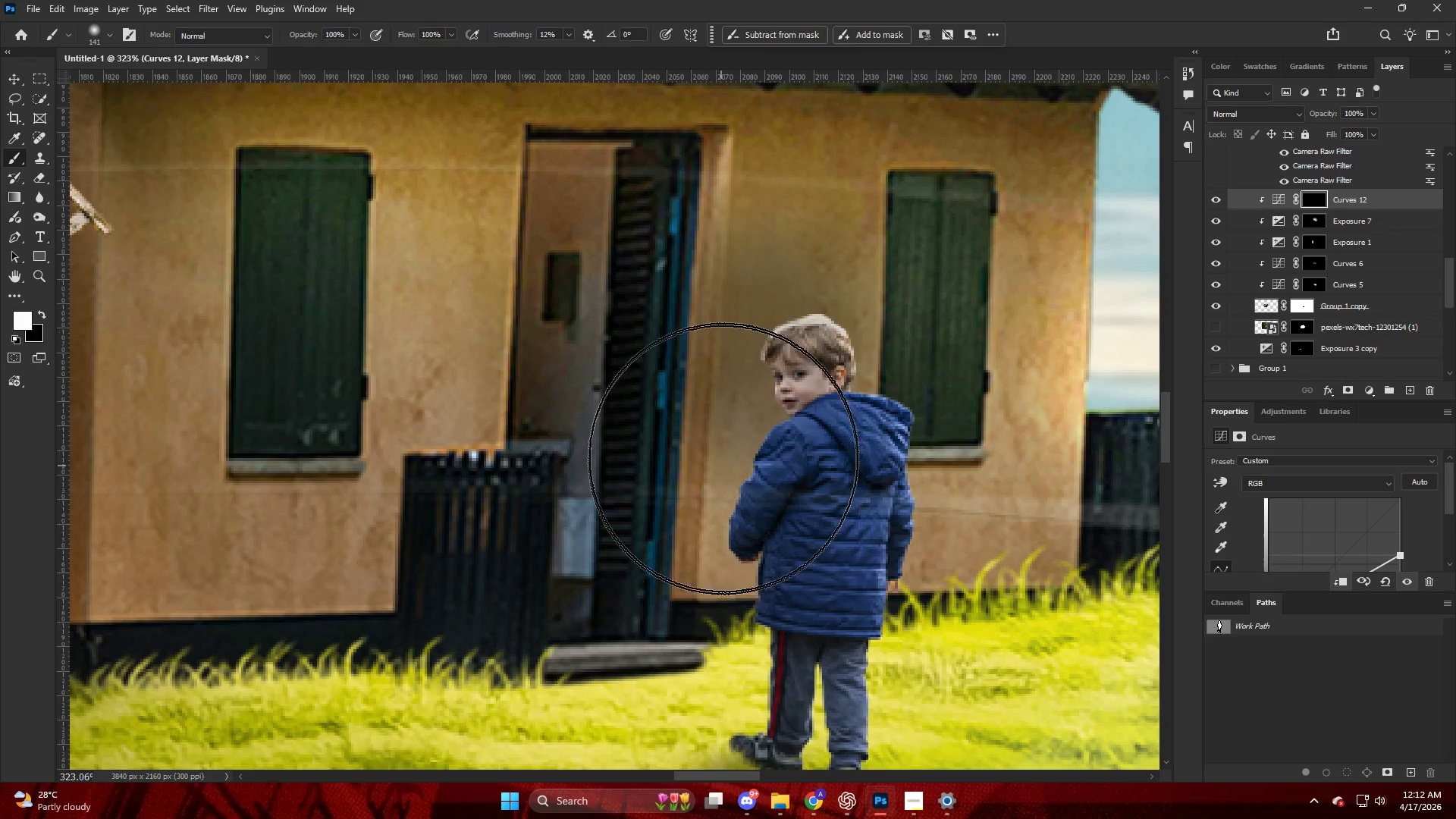 
hold_key(key=AltLeft, duration=1.76)
 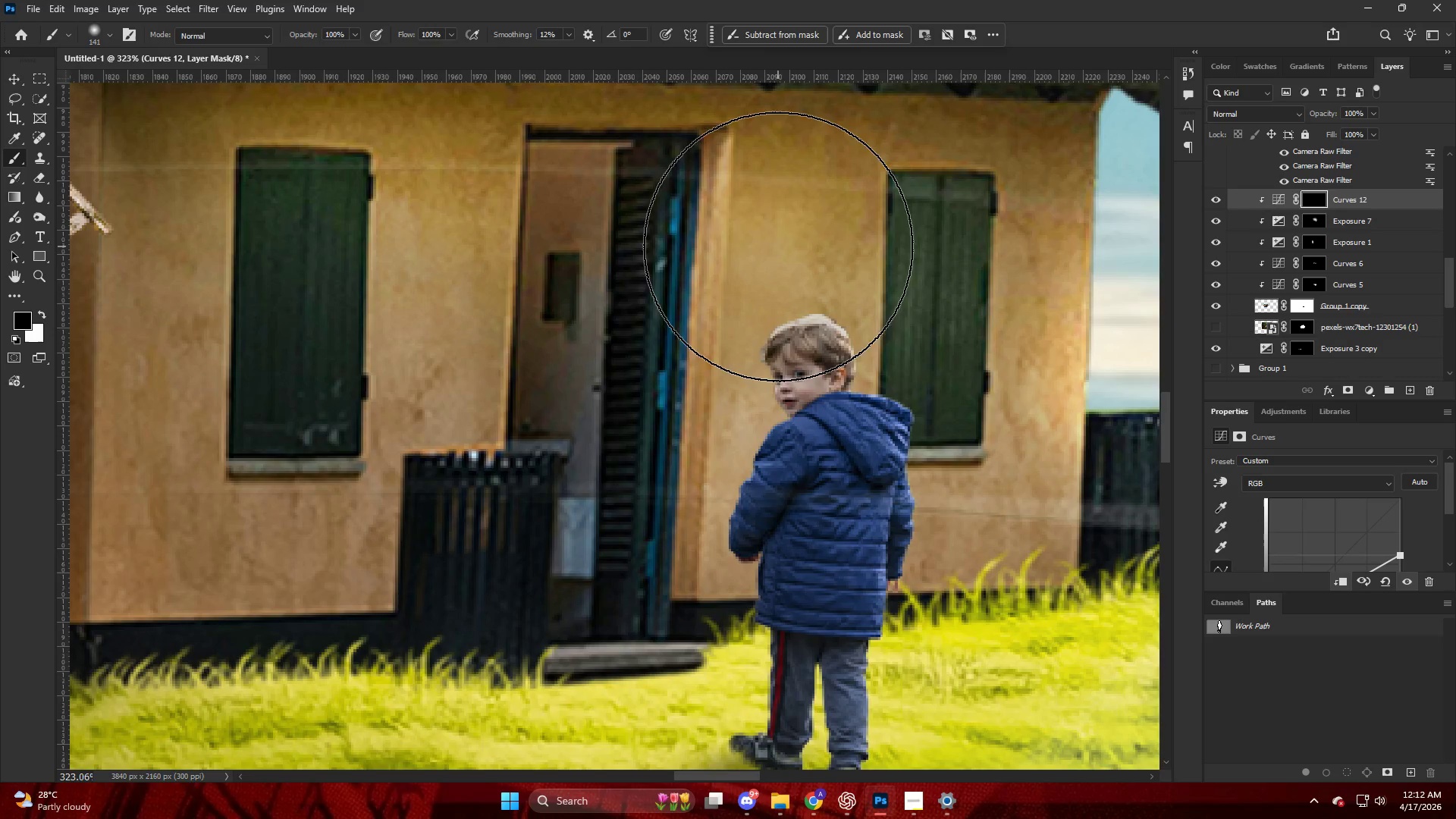 
left_click_drag(start_coordinate=[776, 268], to_coordinate=[761, 499])
 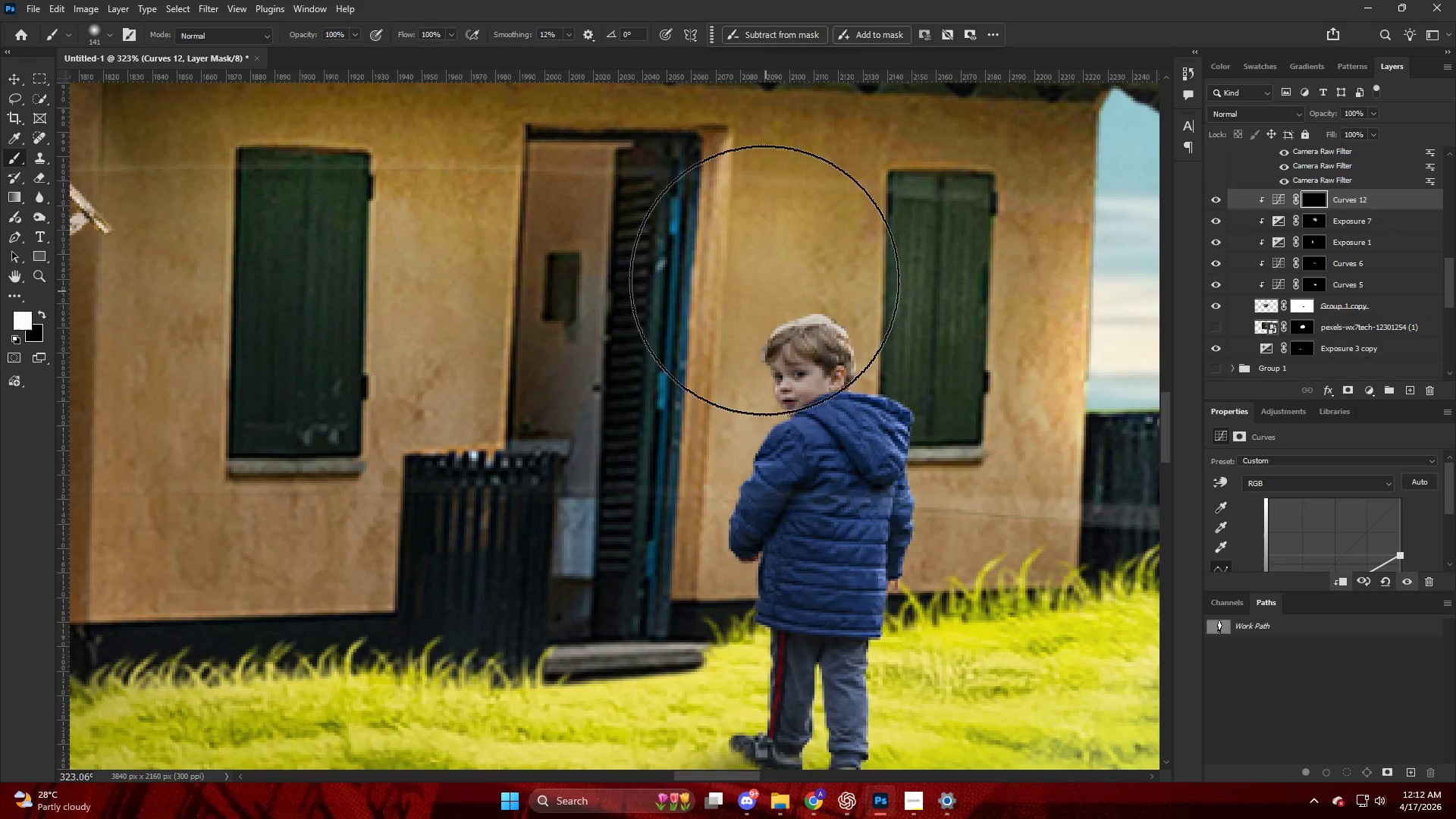 
left_click_drag(start_coordinate=[767, 300], to_coordinate=[715, 478])
 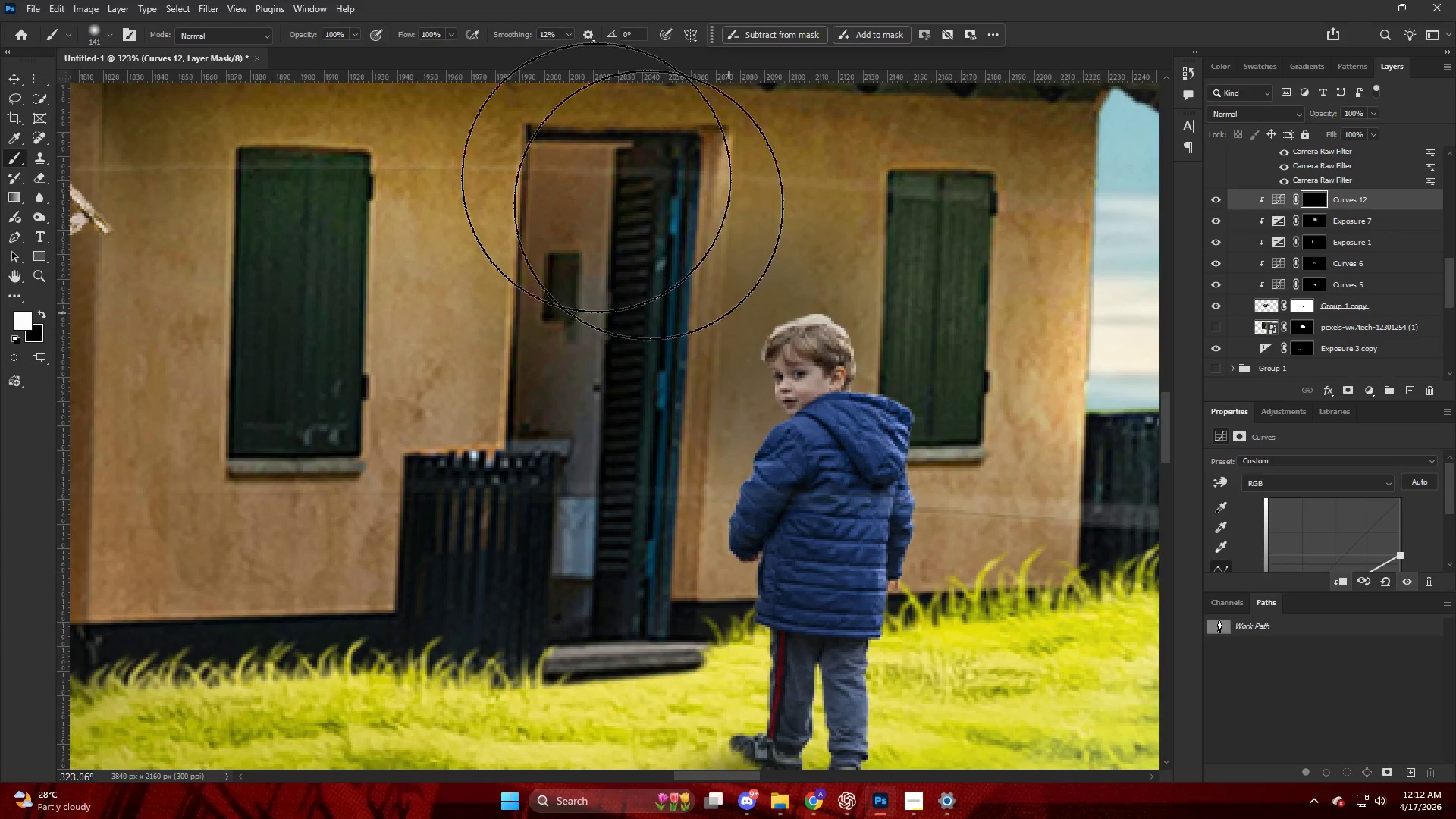 
key(Control+ControlLeft)
 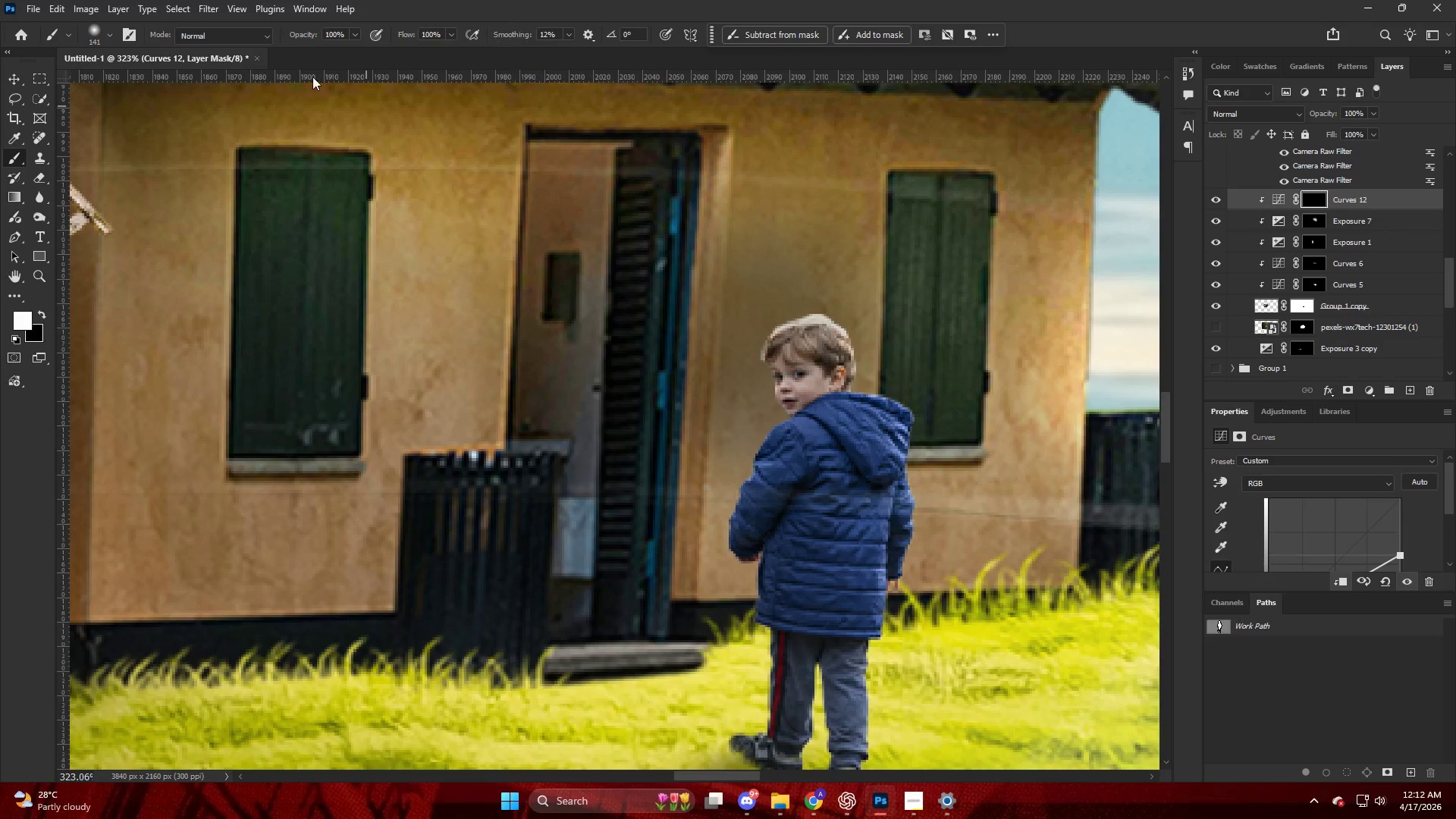 
key(Control+Z)
 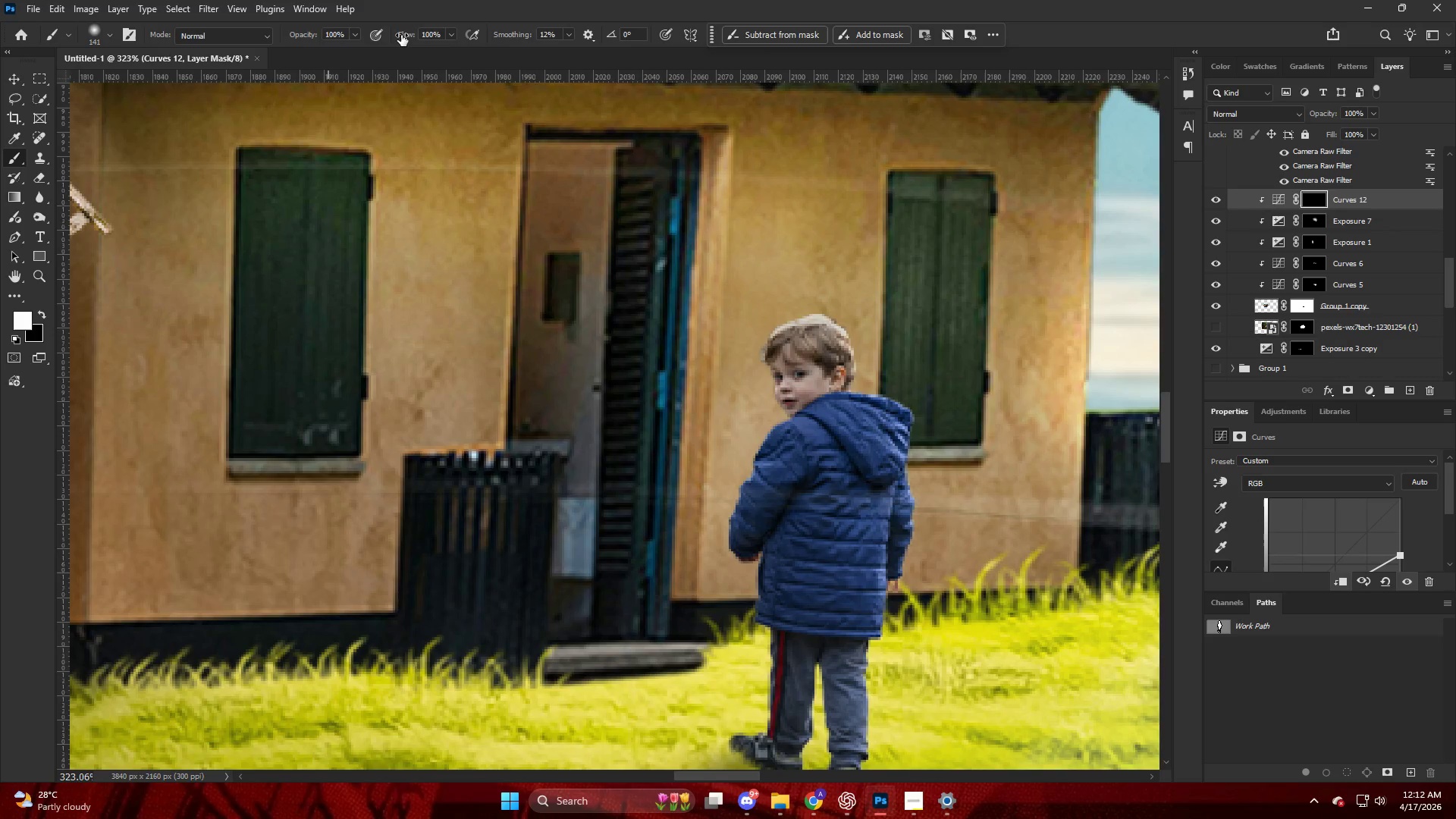 
left_click_drag(start_coordinate=[400, 35], to_coordinate=[24, 74])
 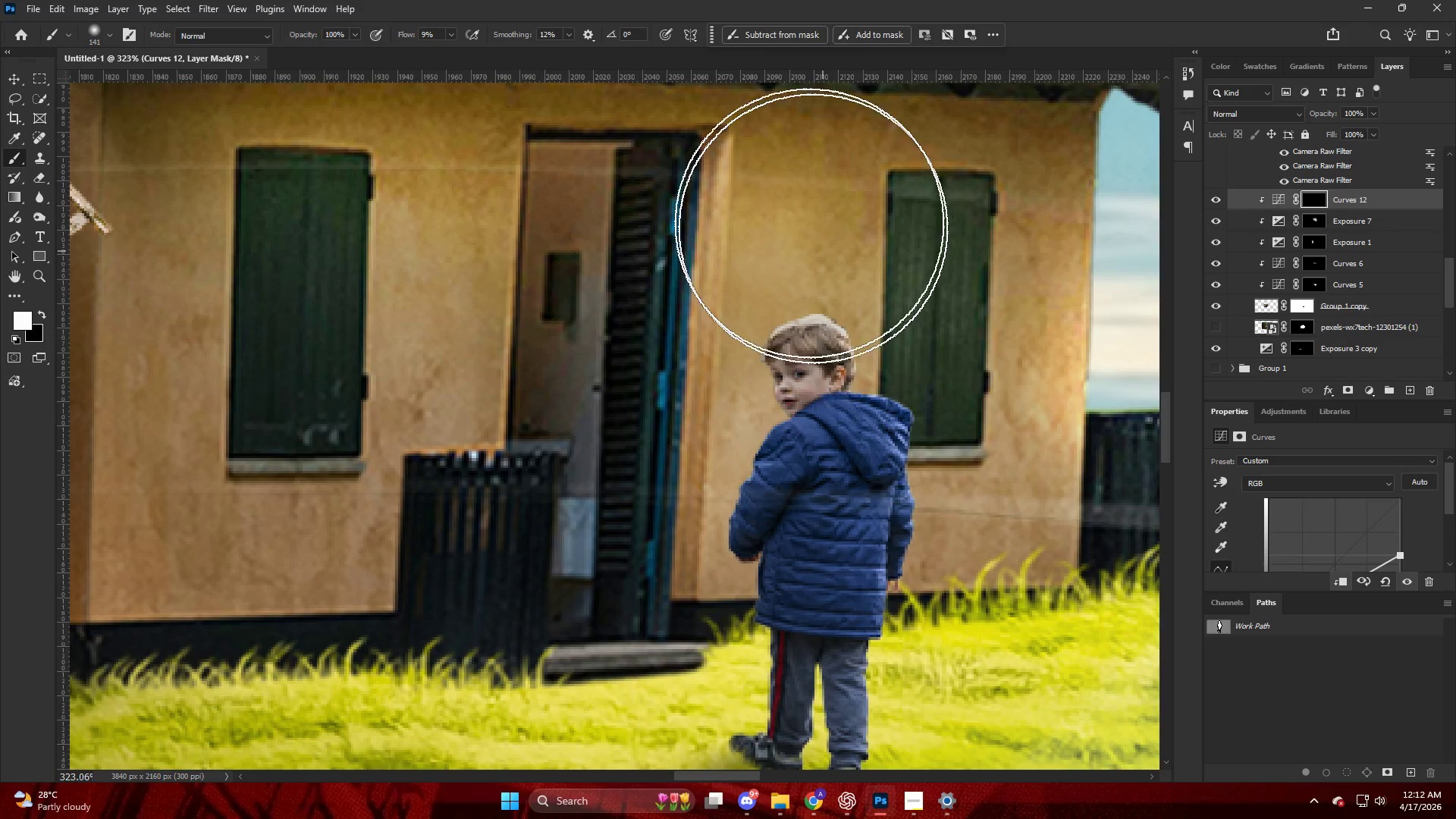 
left_click_drag(start_coordinate=[774, 201], to_coordinate=[781, 491])
 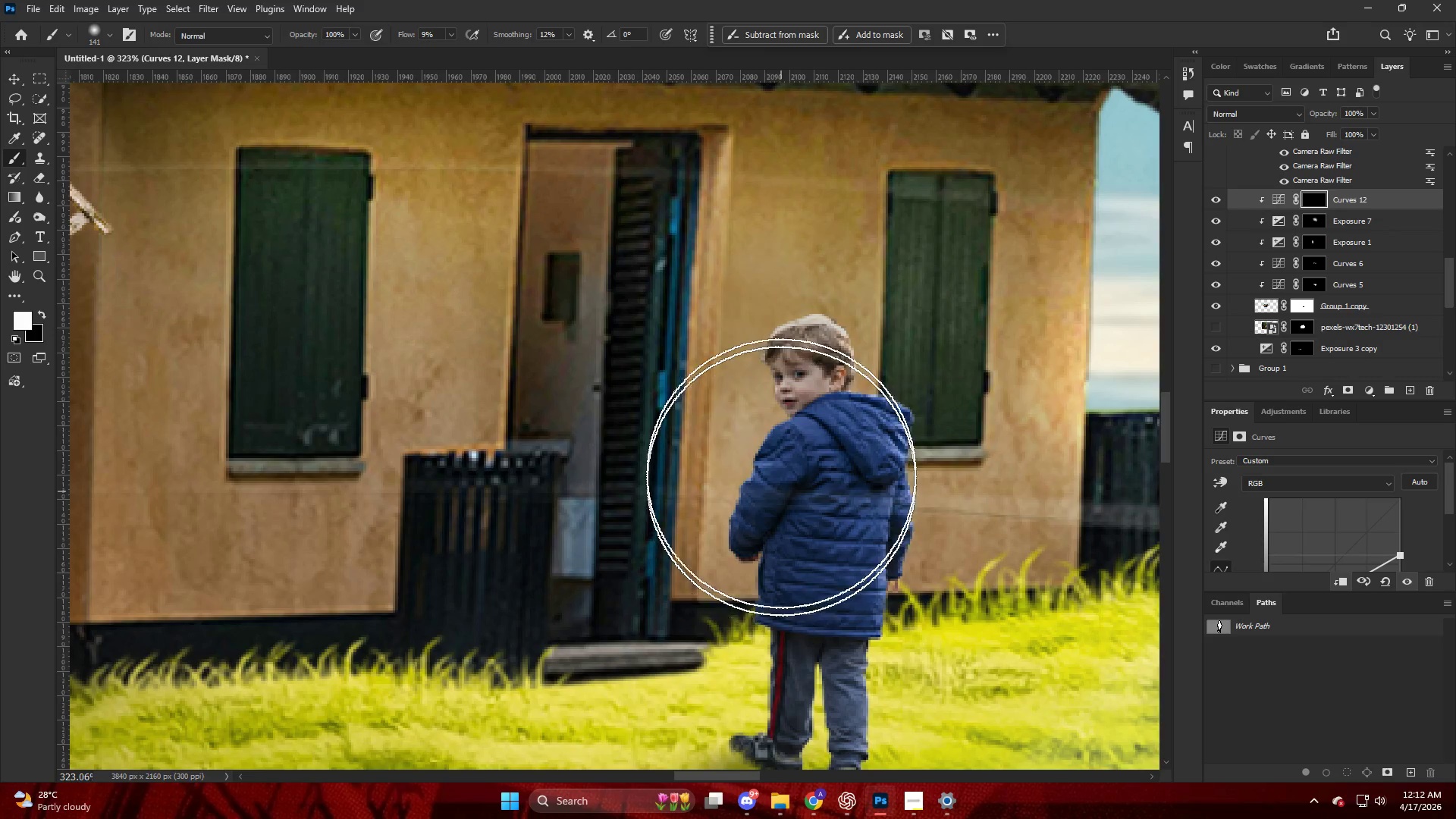 
key(Alt+AltLeft)
 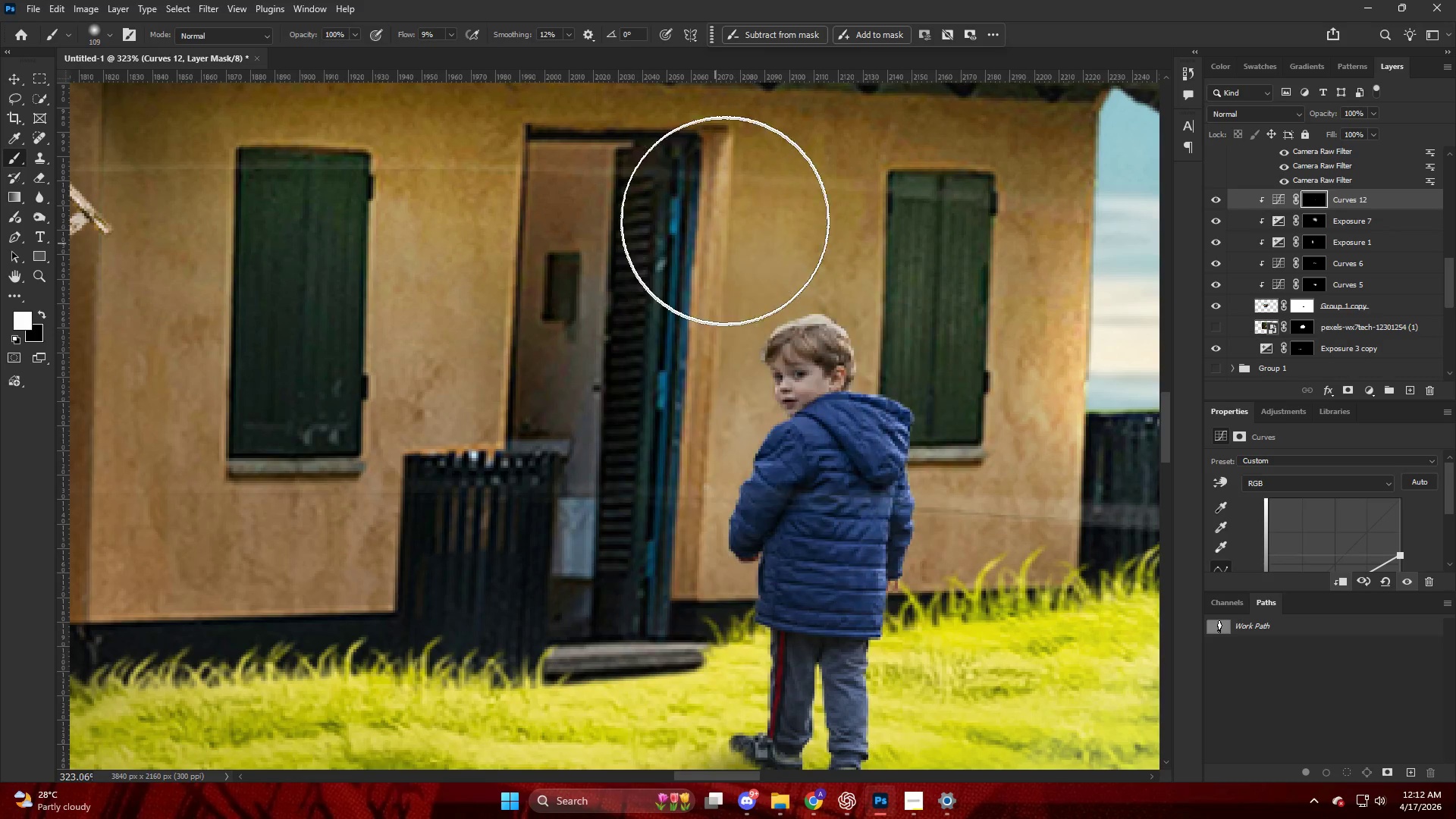 
key(Alt+AltLeft)
 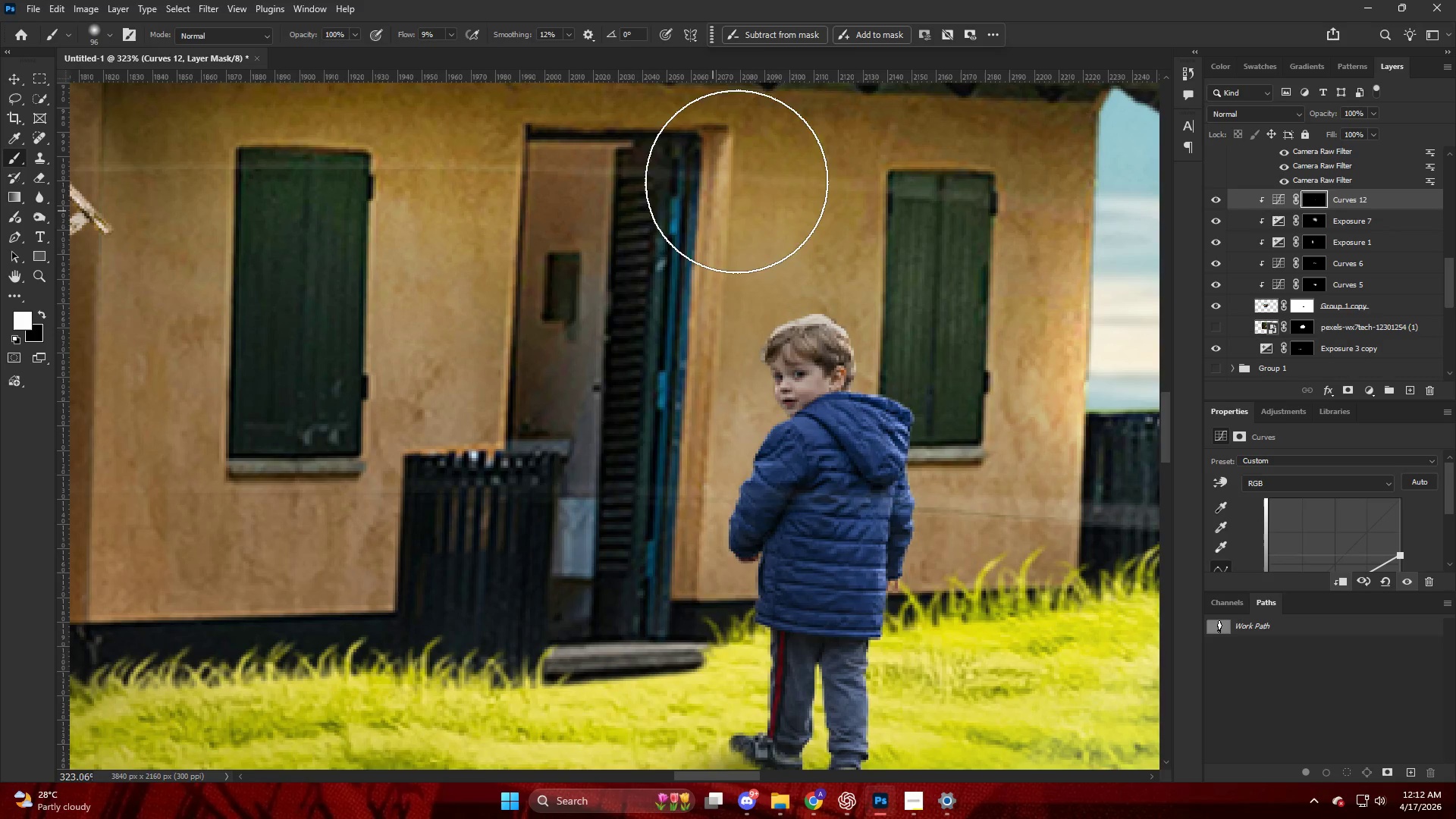 
key(Alt+AltLeft)
 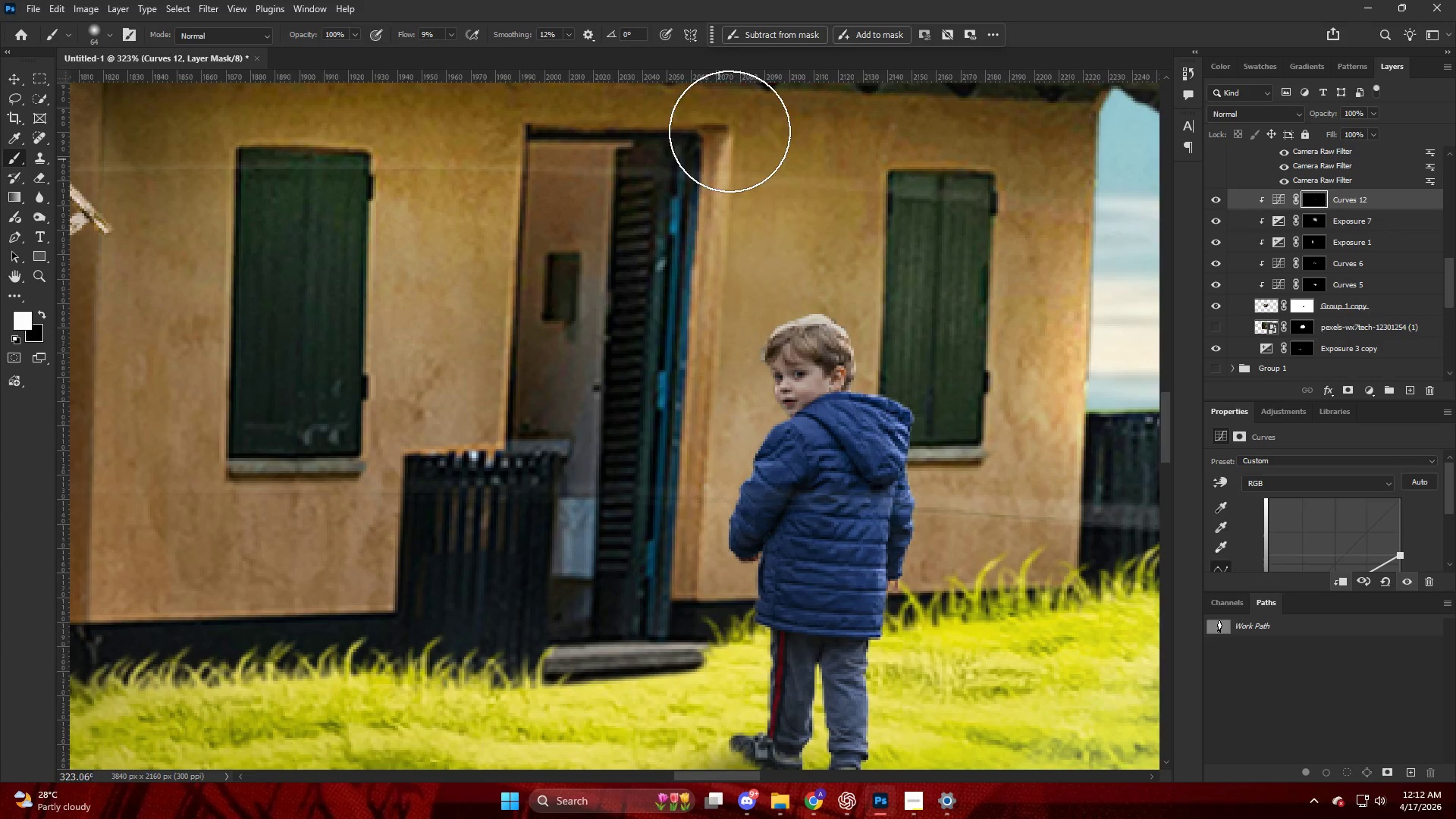 
left_click_drag(start_coordinate=[733, 137], to_coordinate=[772, 469])
 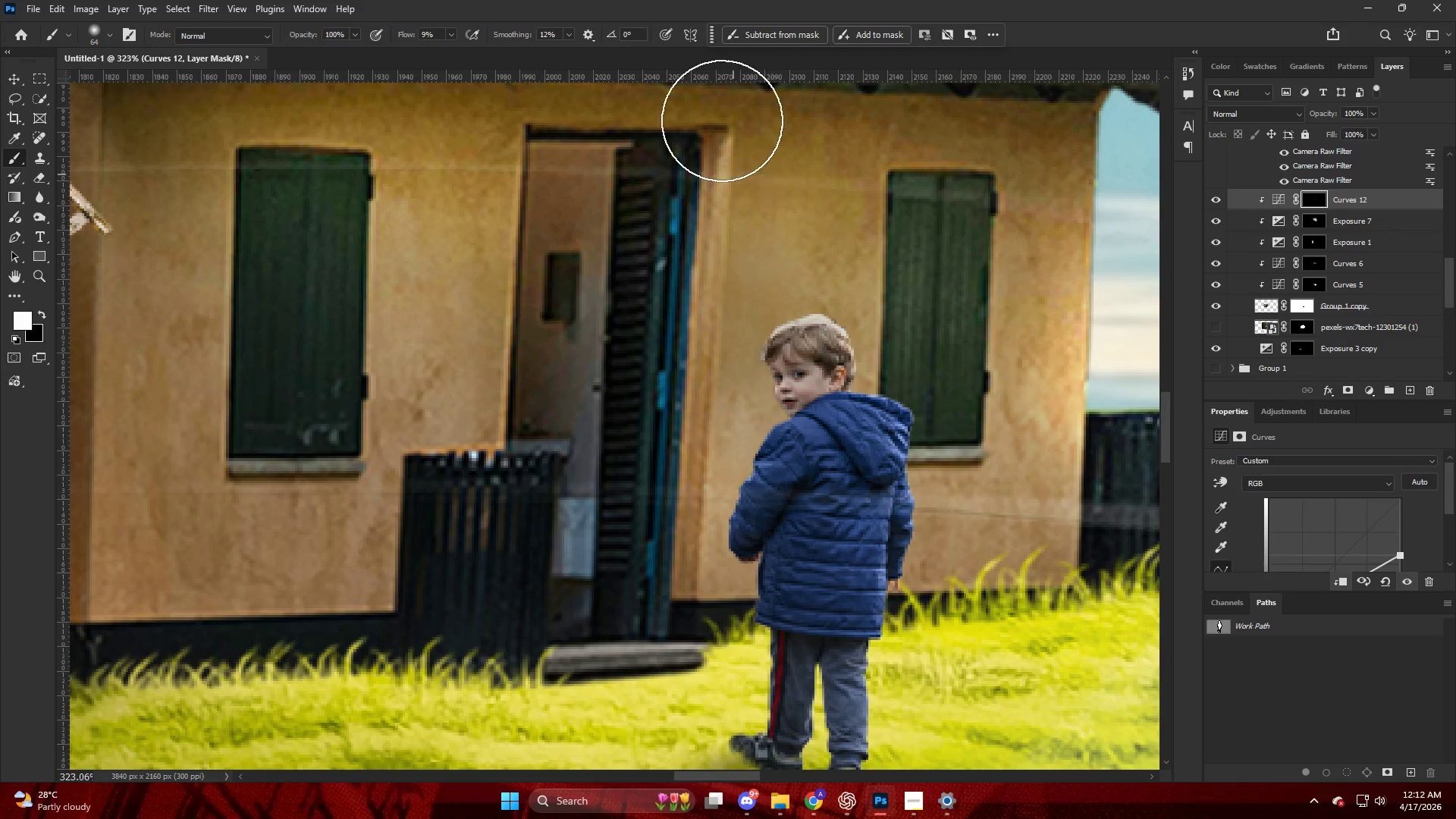 
left_click_drag(start_coordinate=[730, 174], to_coordinate=[764, 554])
 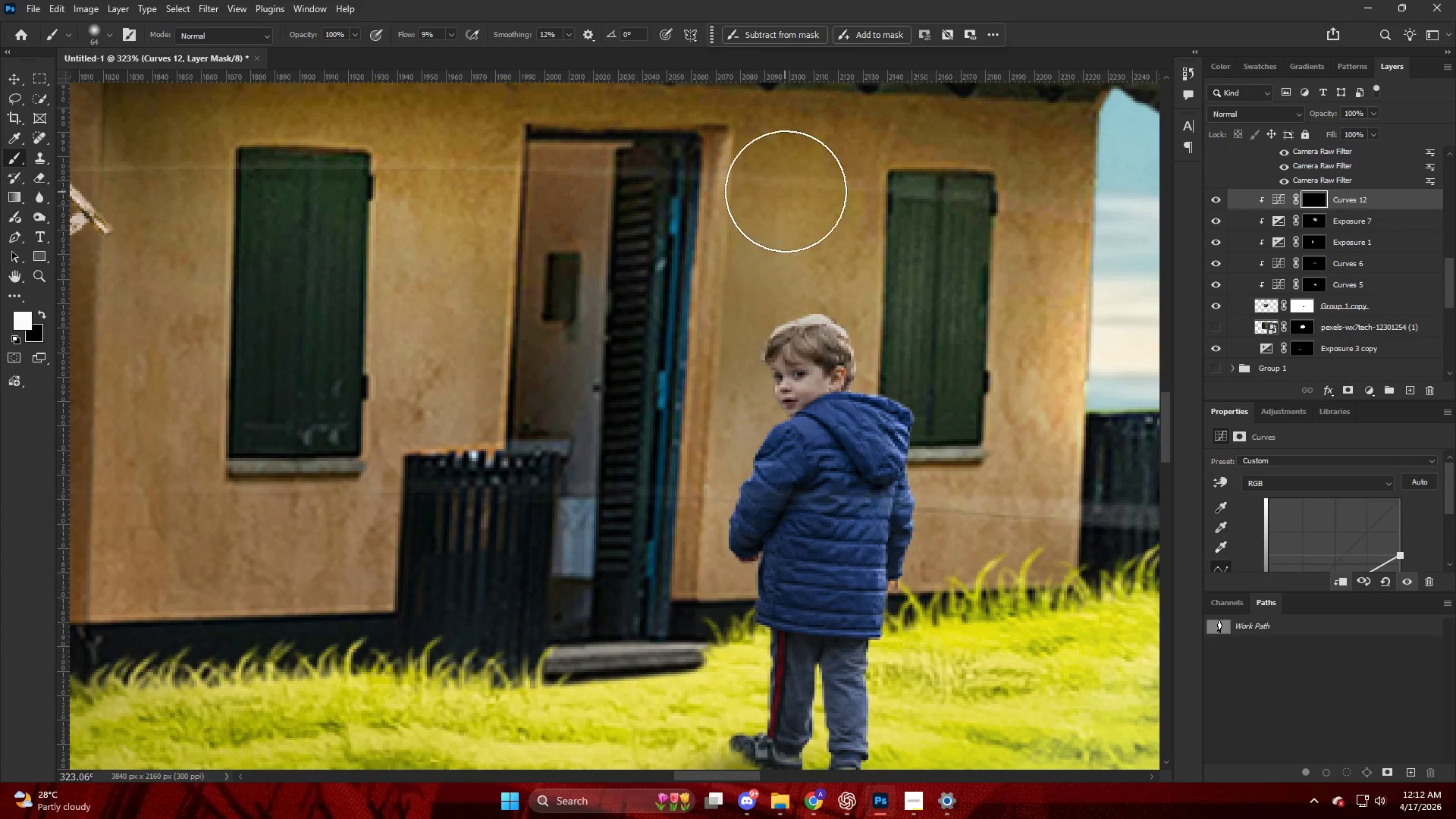 
left_click_drag(start_coordinate=[798, 253], to_coordinate=[827, 546])
 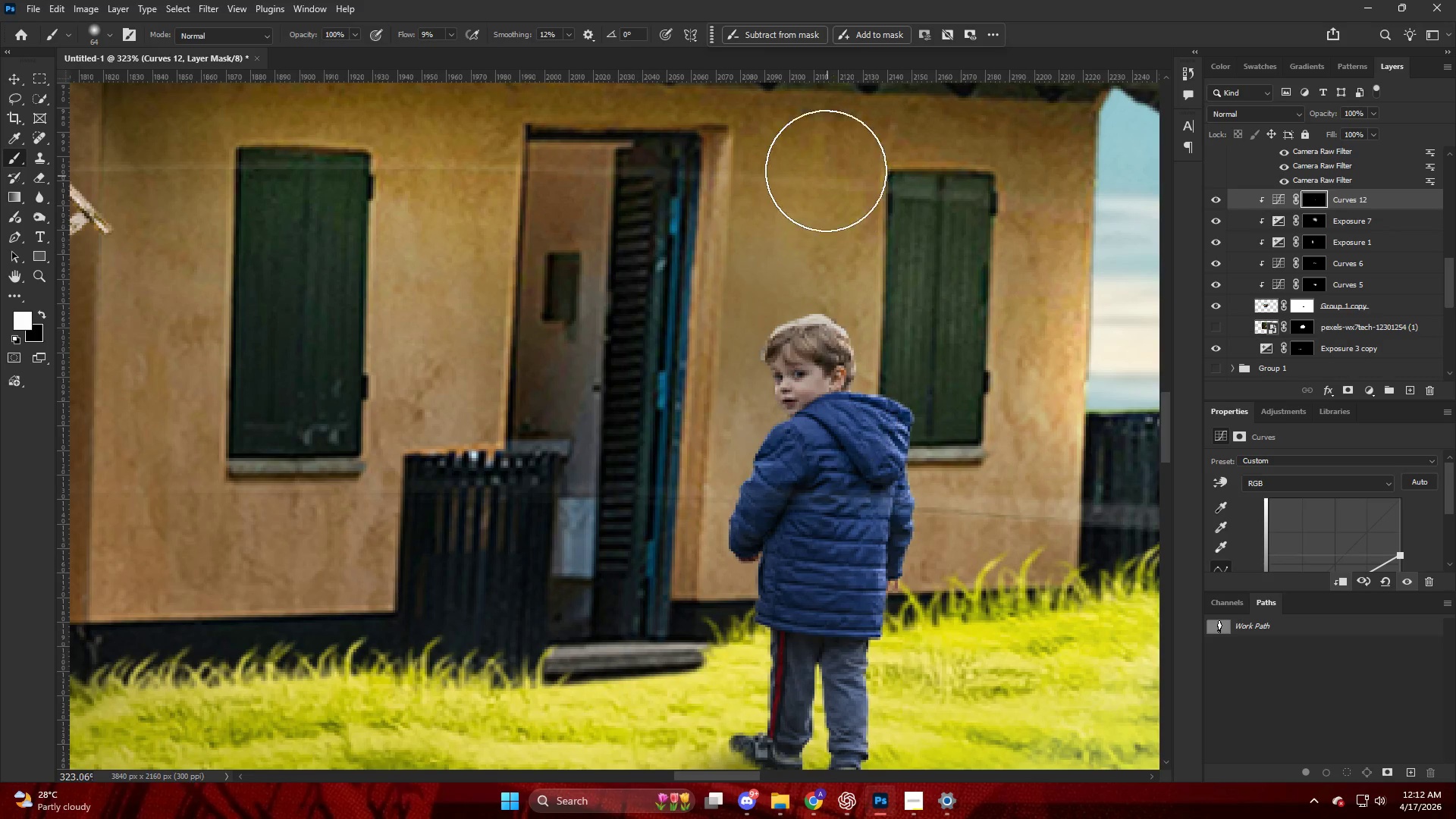 
left_click_drag(start_coordinate=[835, 252], to_coordinate=[841, 526])
 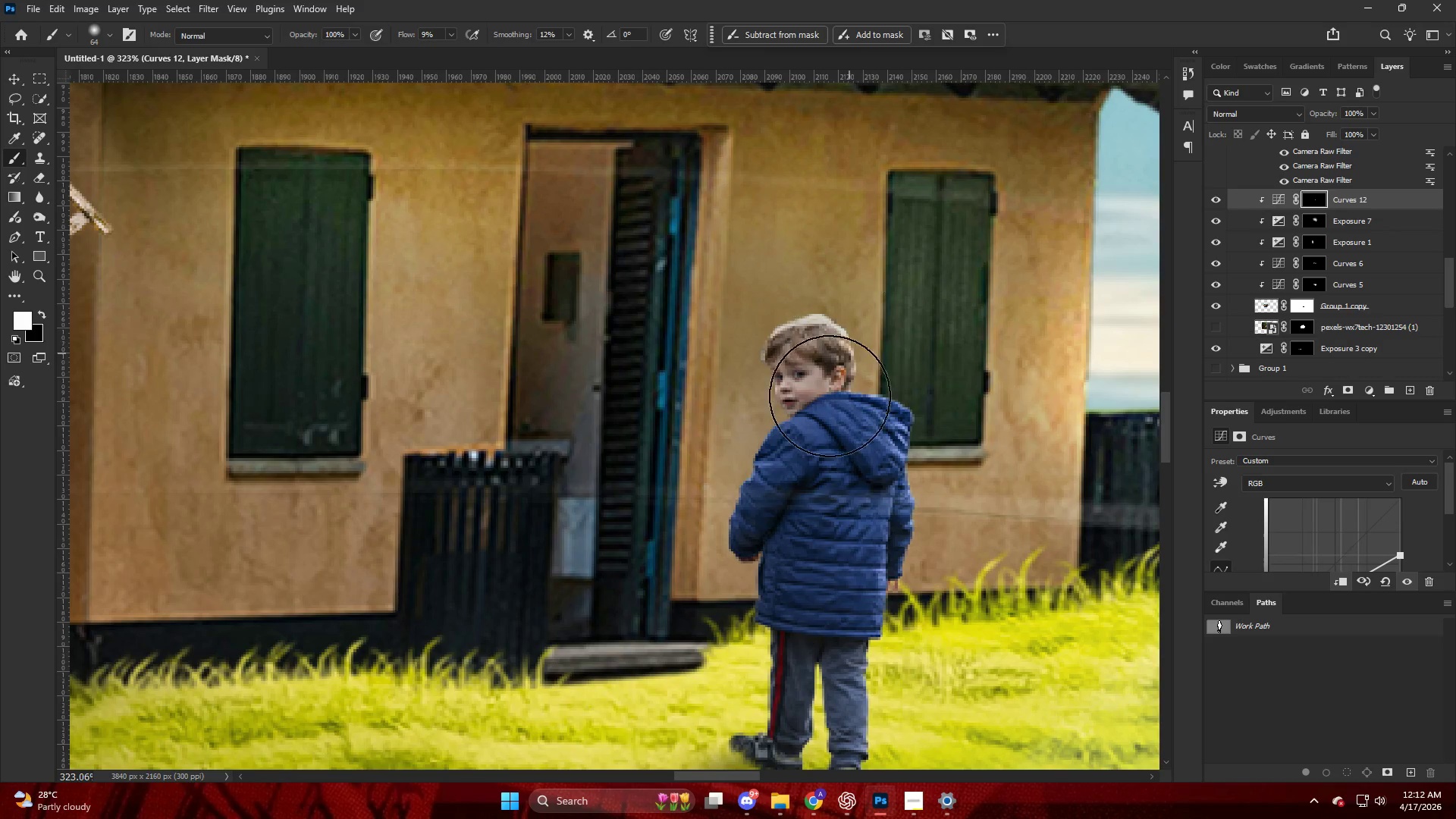 
key(Alt+AltLeft)
 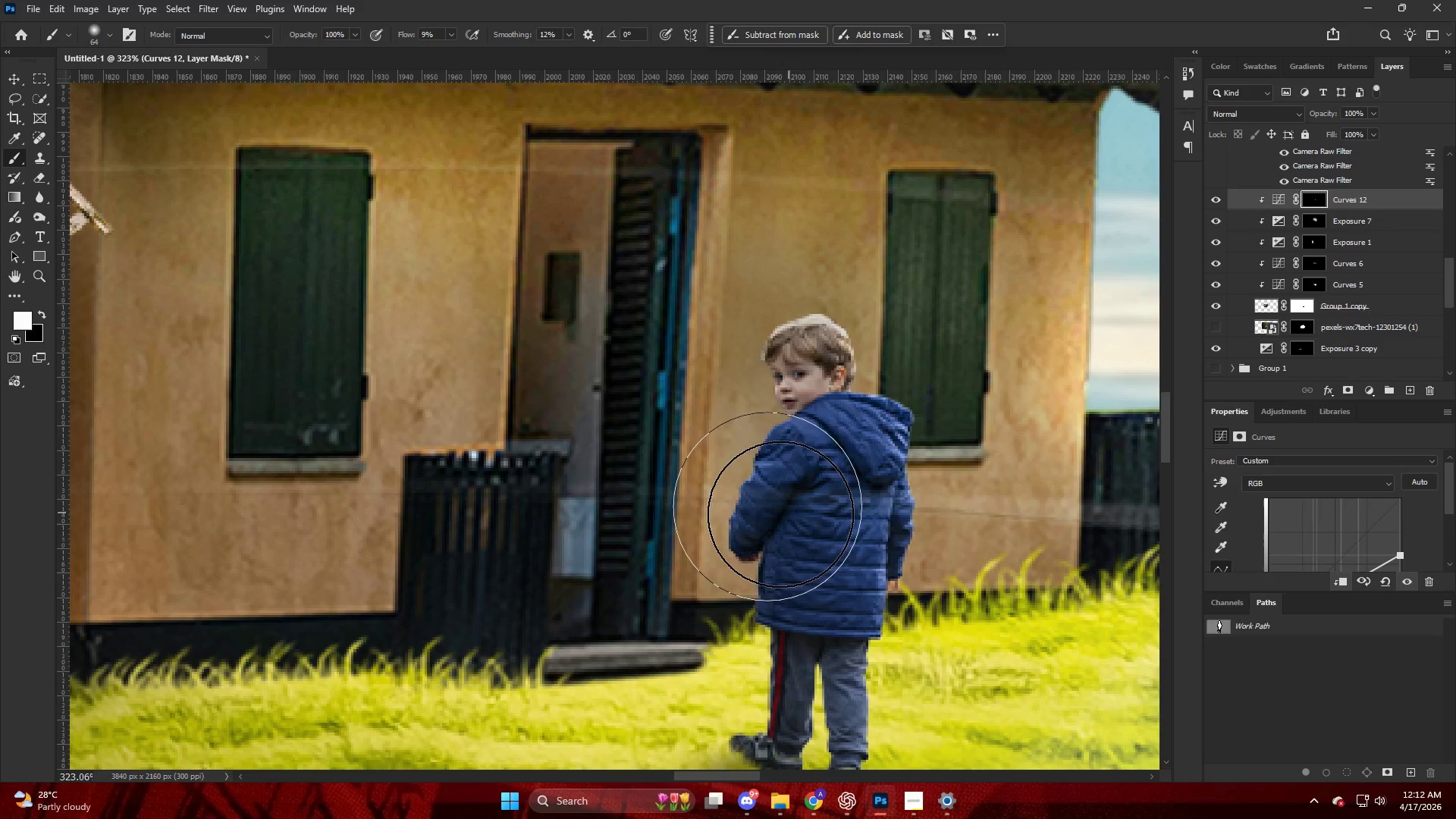 
left_click_drag(start_coordinate=[767, 524], to_coordinate=[1128, 528])
 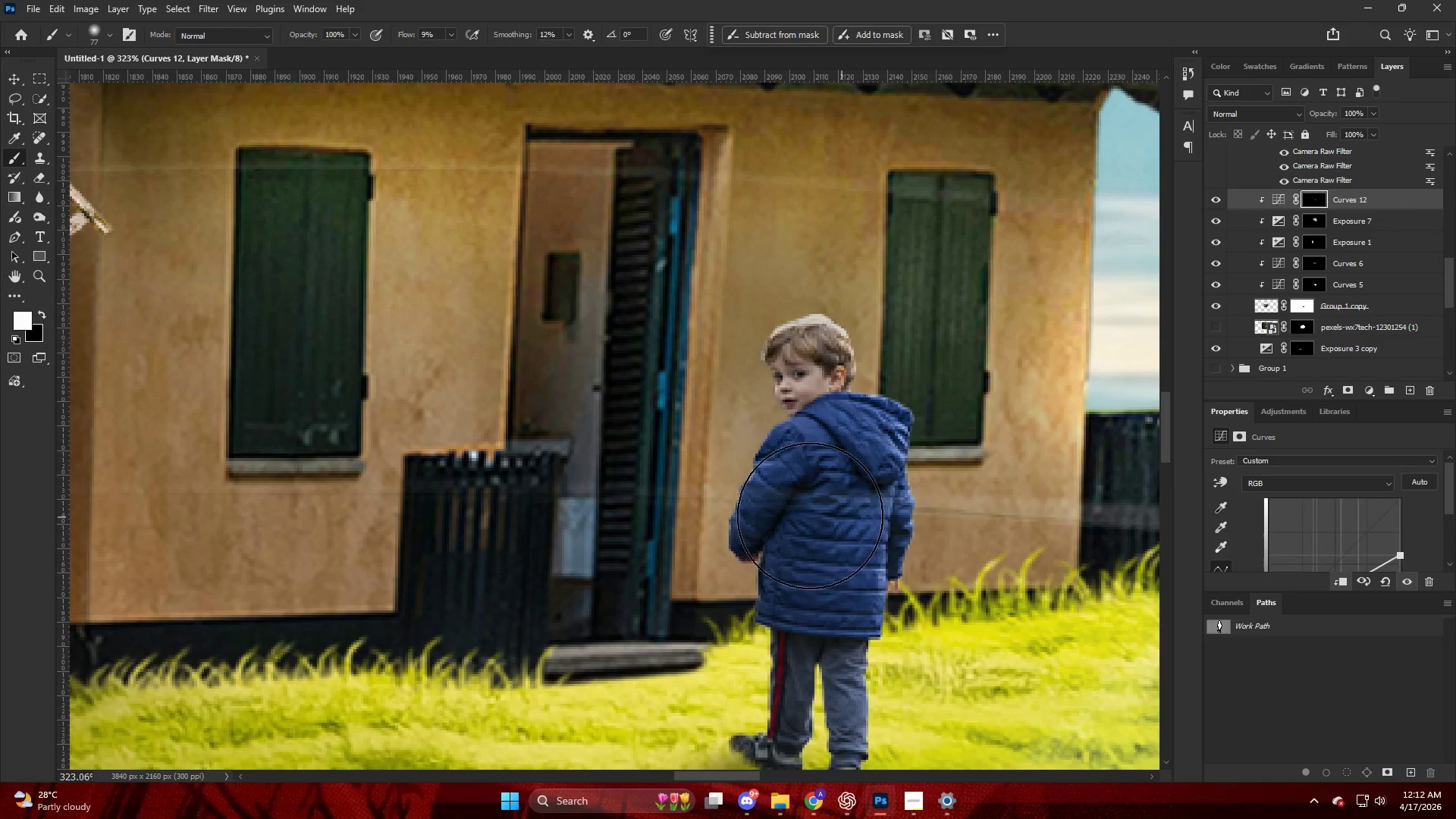 
left_click_drag(start_coordinate=[833, 516], to_coordinate=[1016, 400])
 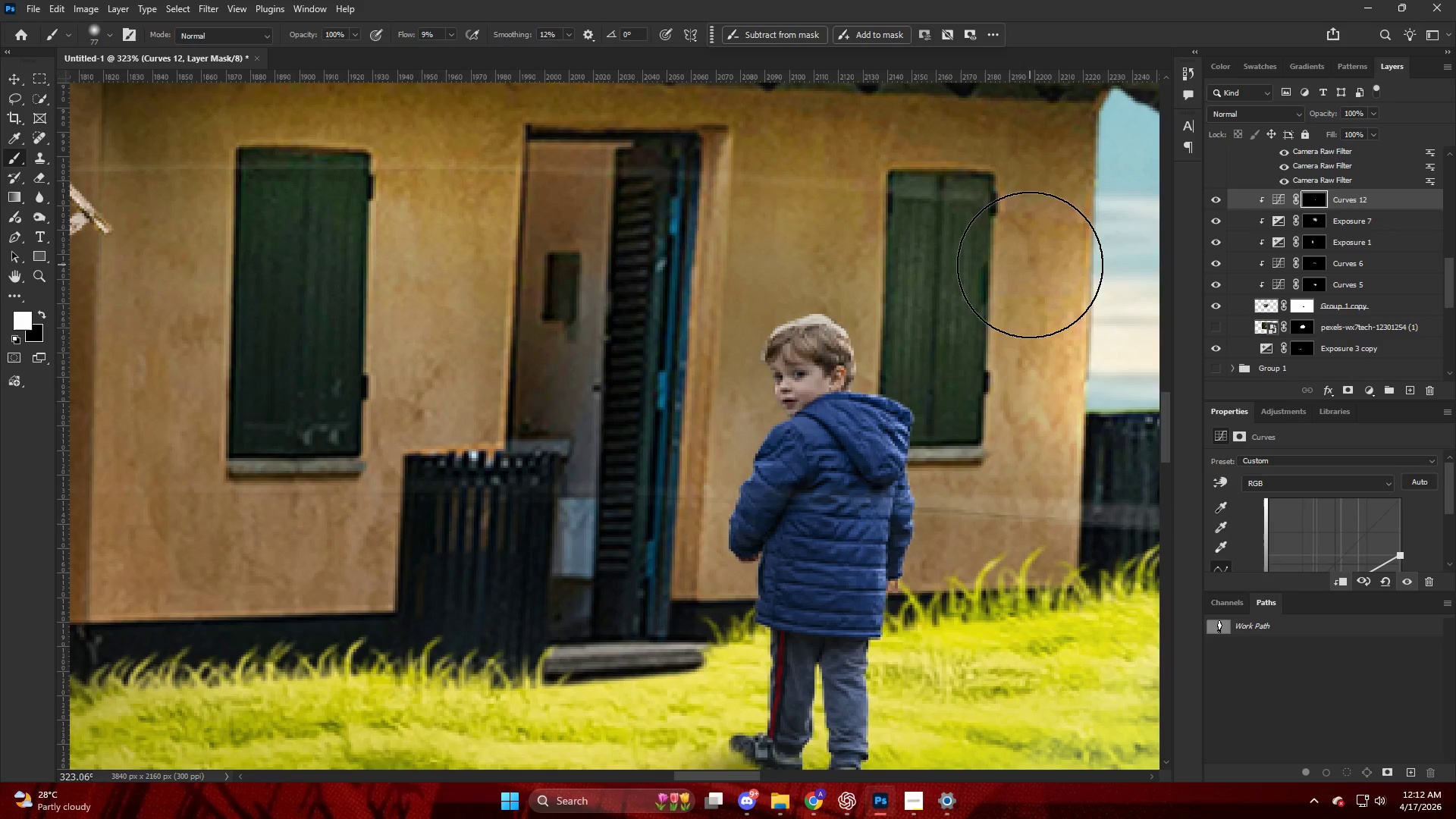 
left_click_drag(start_coordinate=[1034, 281], to_coordinate=[1037, 513])
 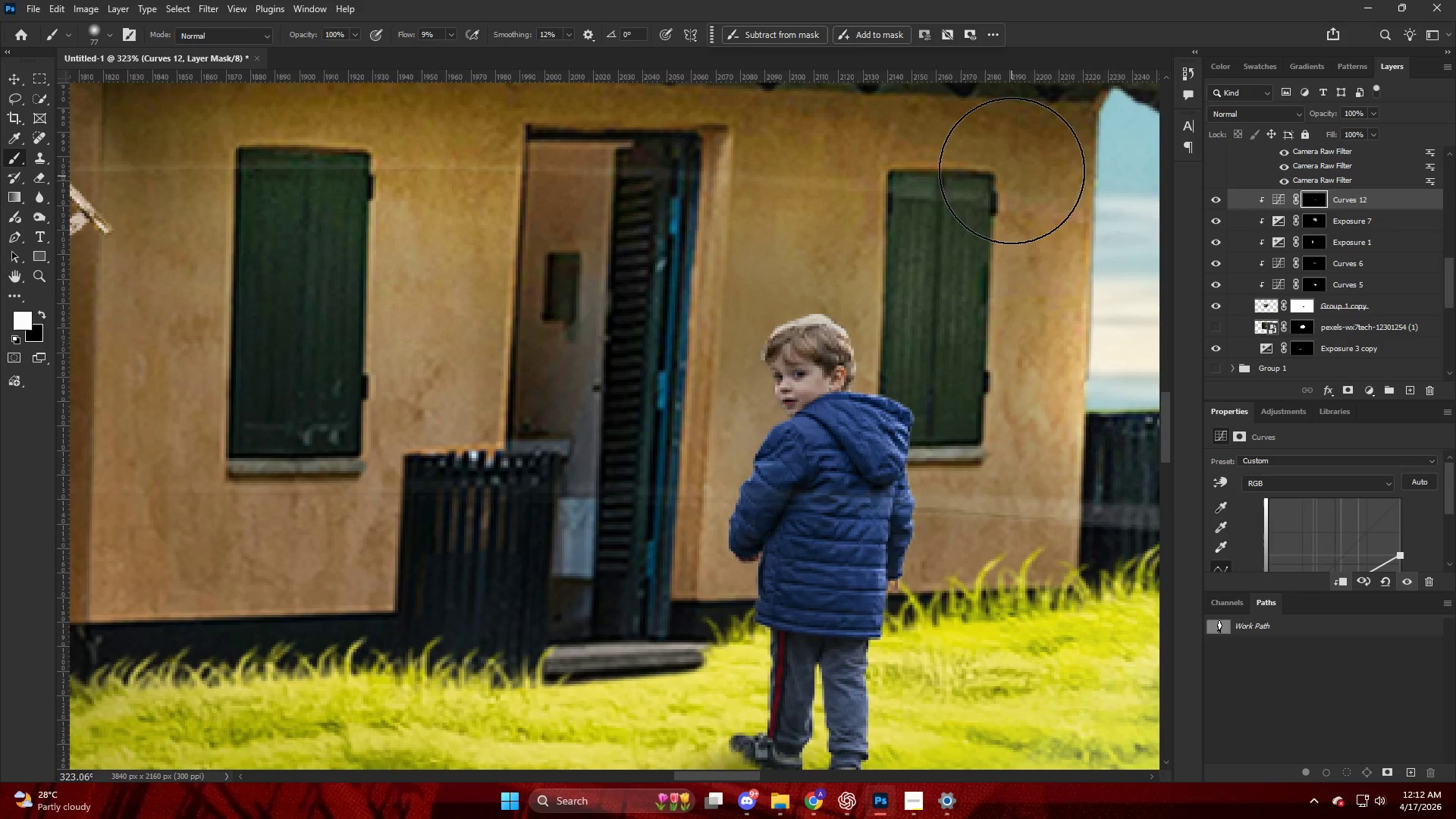 
left_click_drag(start_coordinate=[1018, 193], to_coordinate=[1025, 568])
 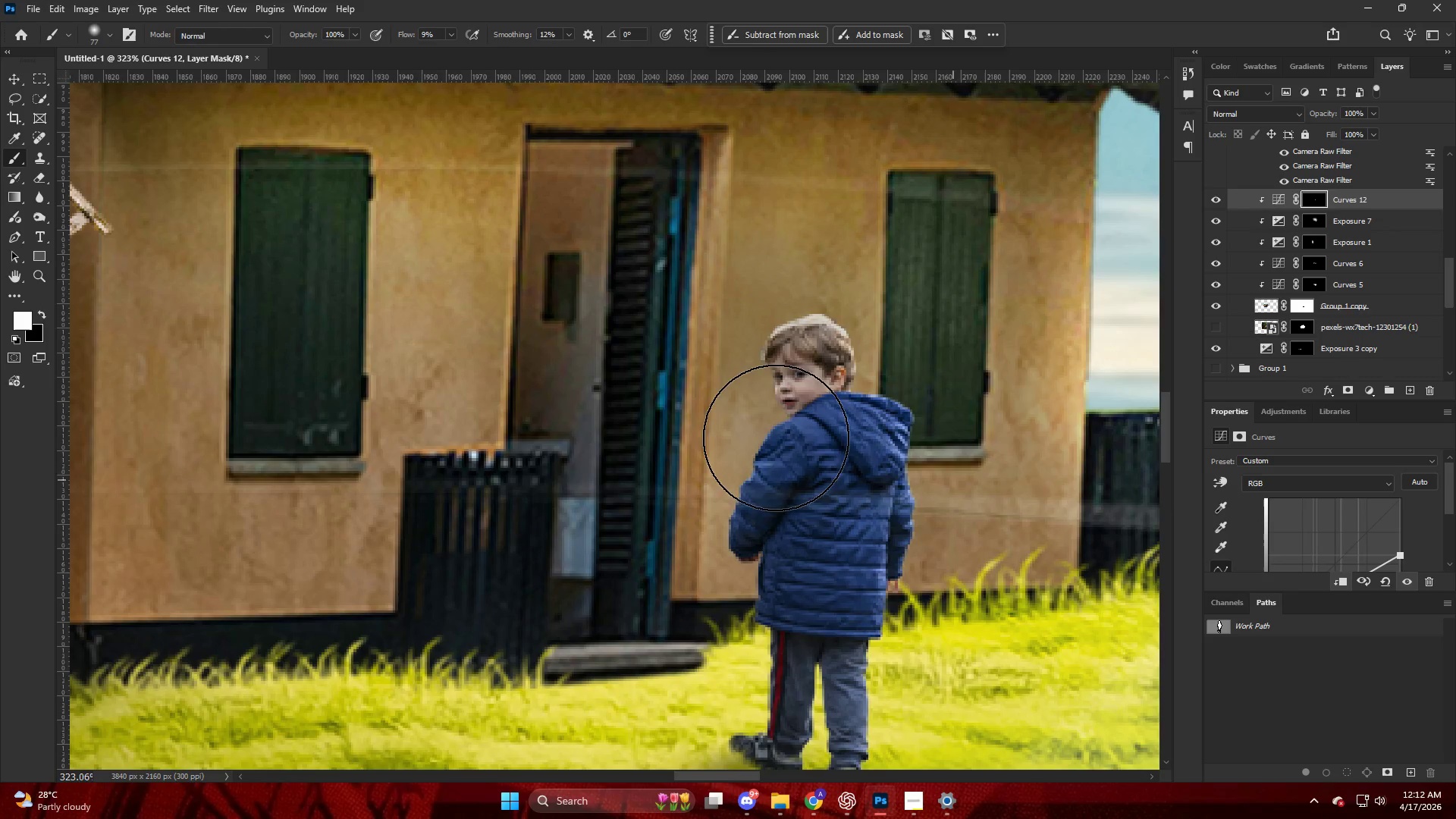 
hold_key(key=AltLeft, duration=0.33)
 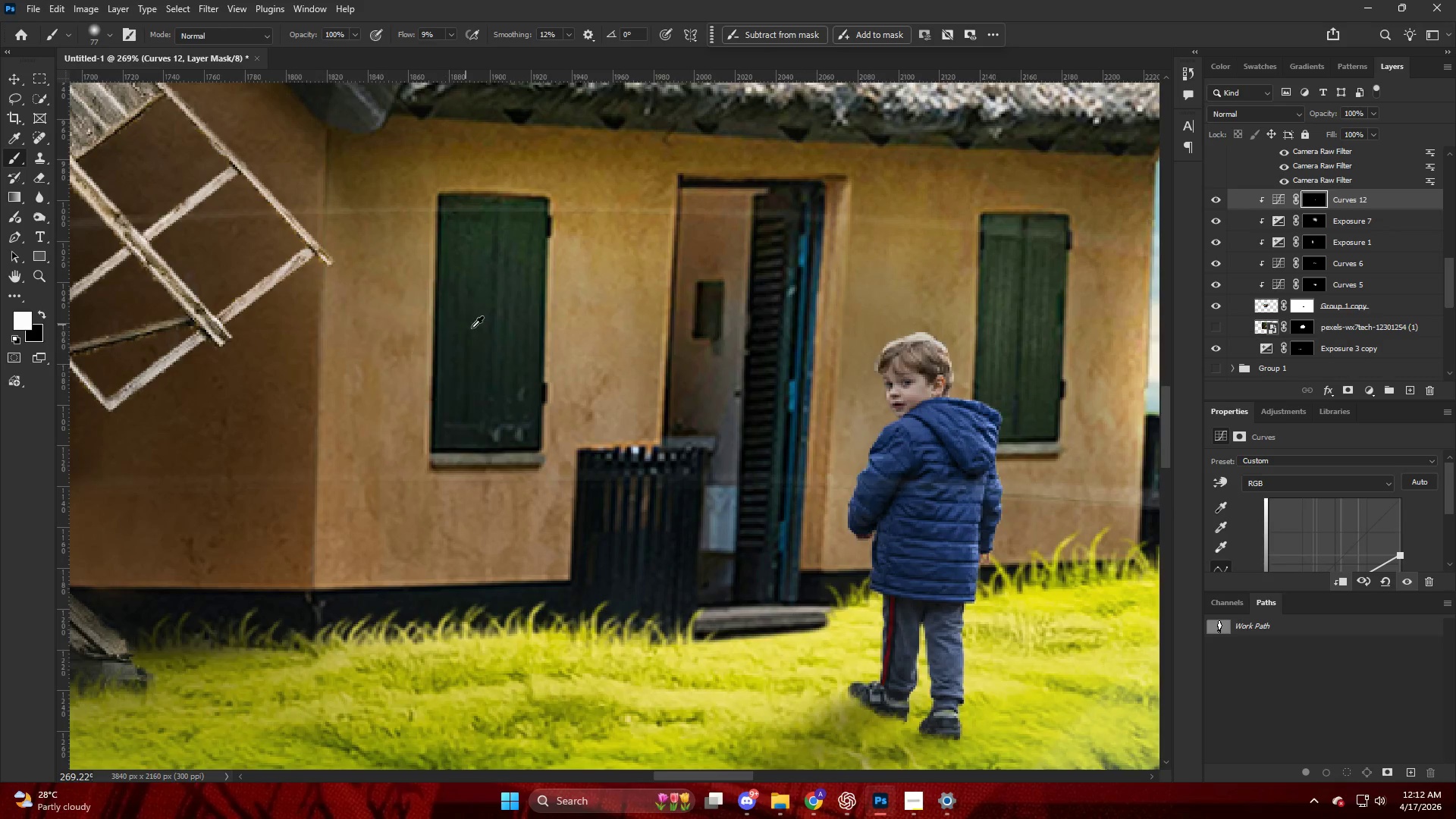 
key(Alt+AltLeft)
 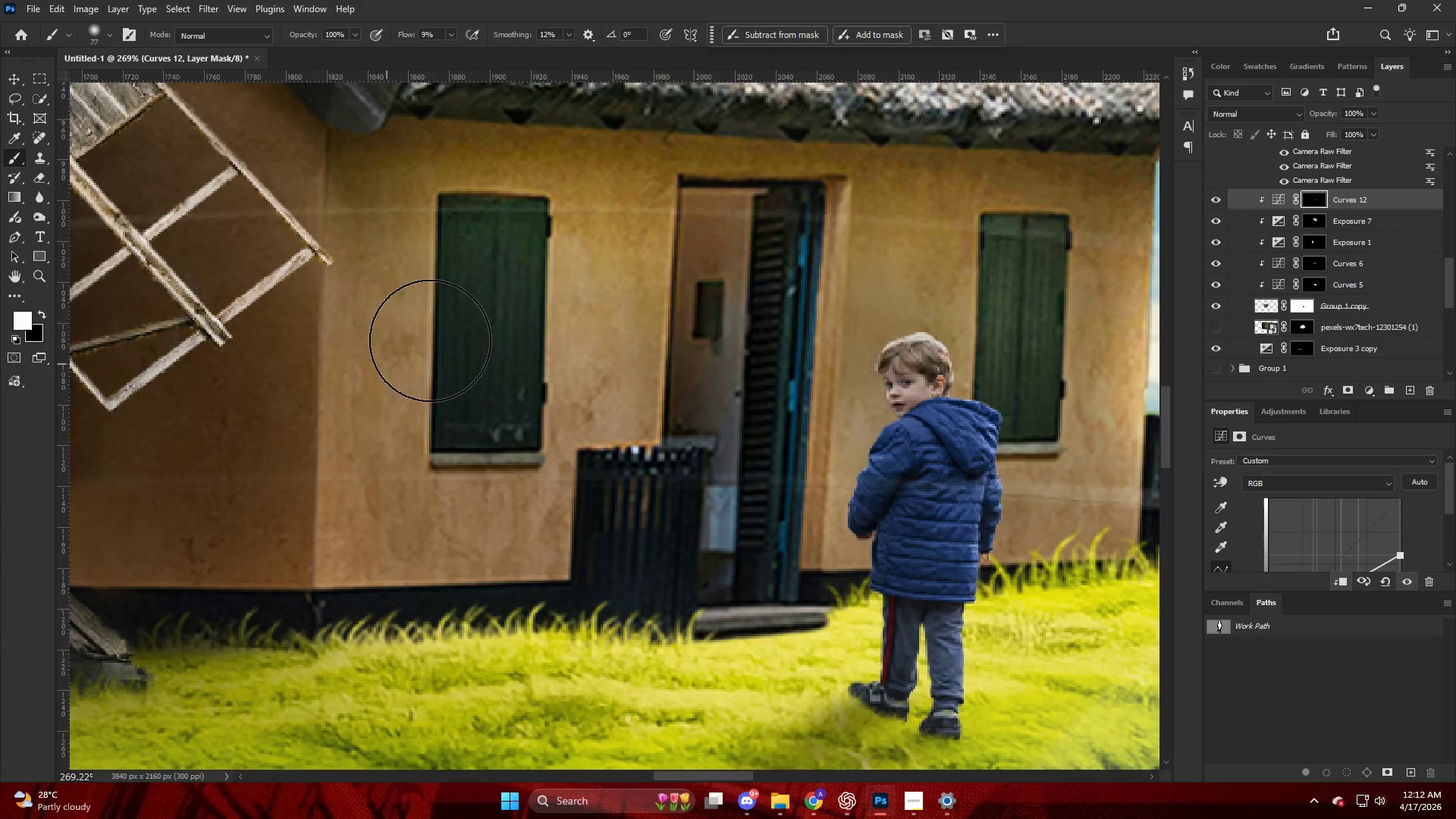 
key(Alt+AltLeft)
 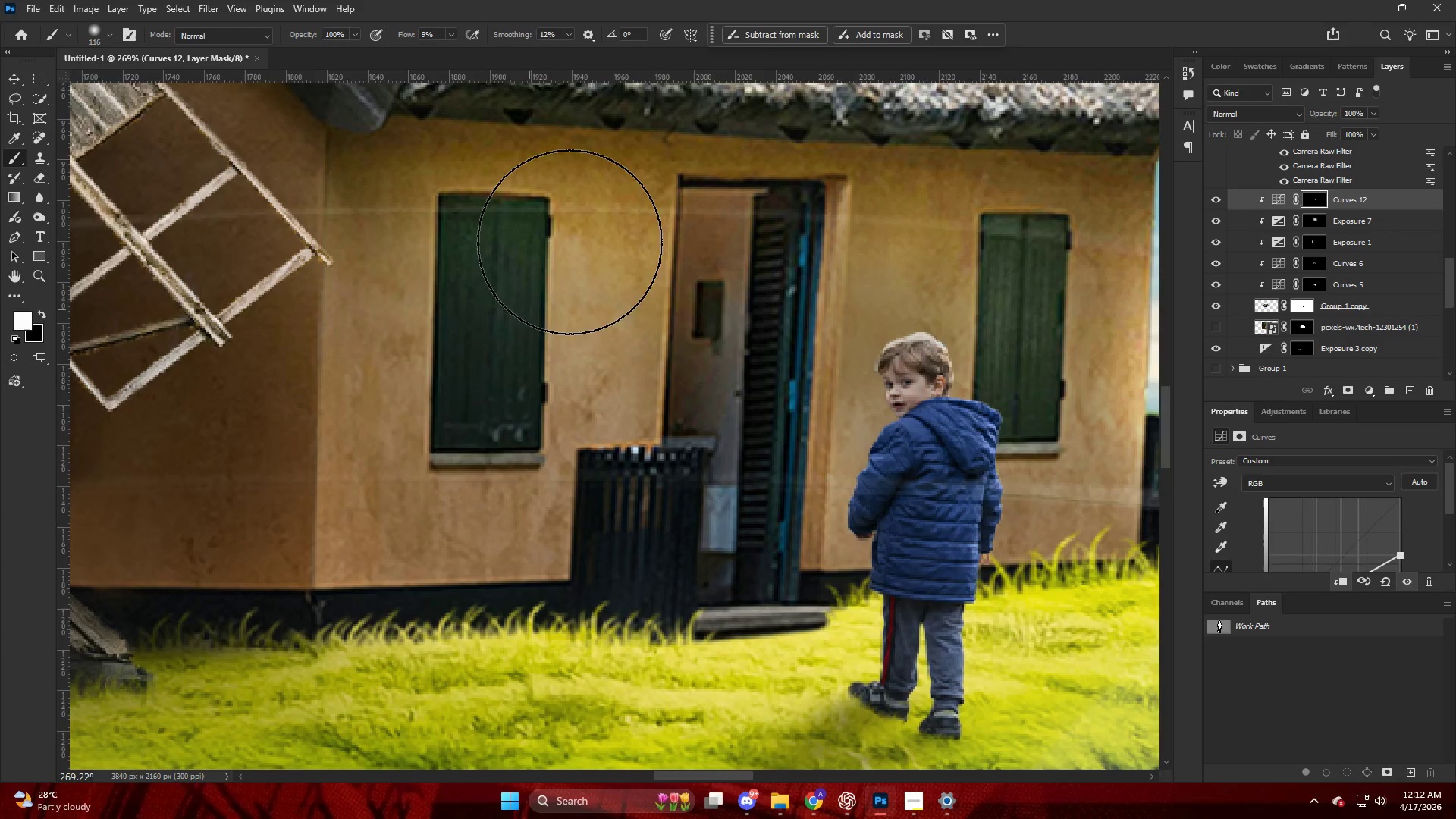 
scroll: coordinate [330, 410], scroll_direction: down, amount: 2.0
 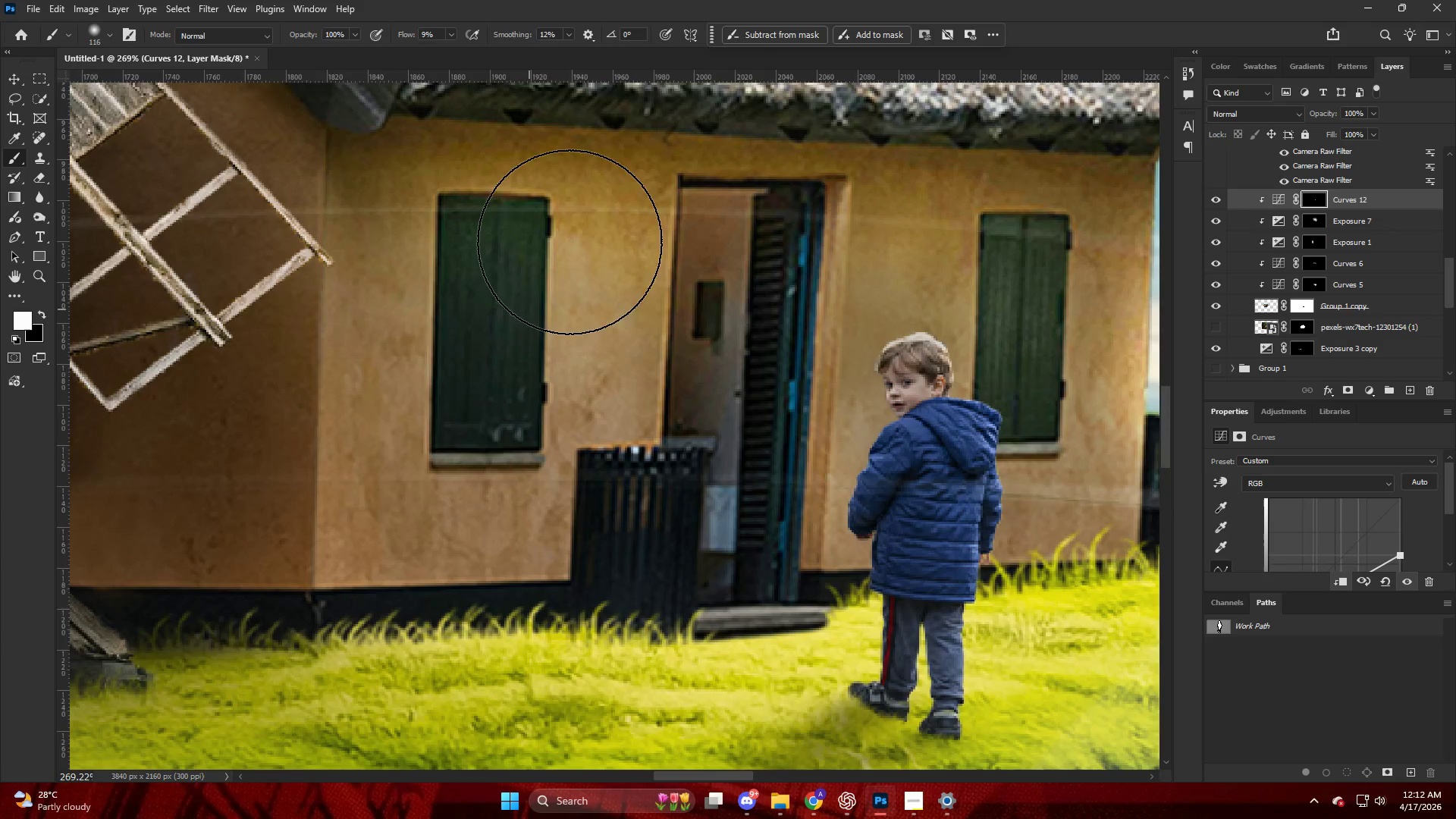 
left_click_drag(start_coordinate=[590, 228], to_coordinate=[596, 457])
 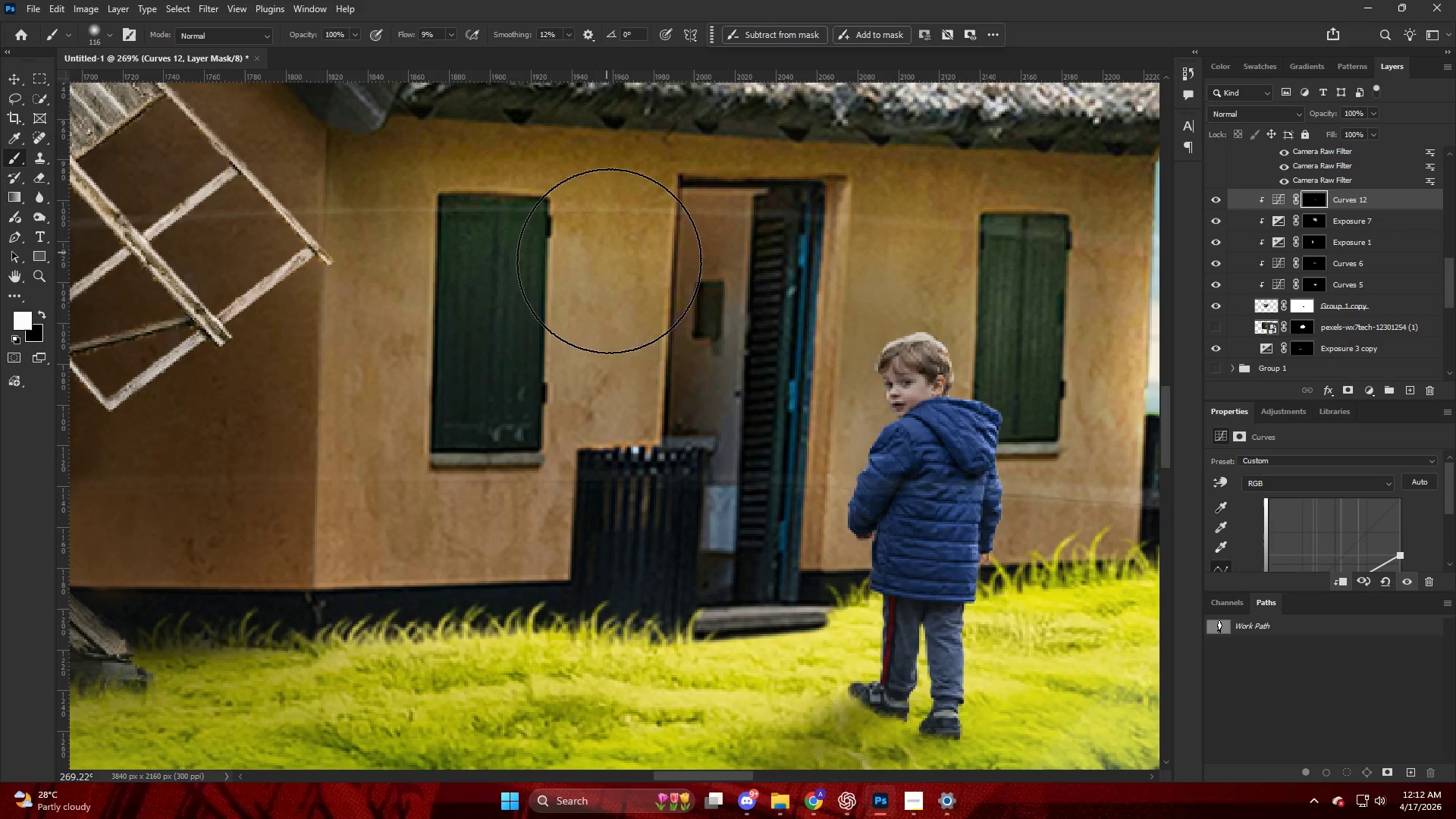 
left_click_drag(start_coordinate=[619, 296], to_coordinate=[641, 467])
 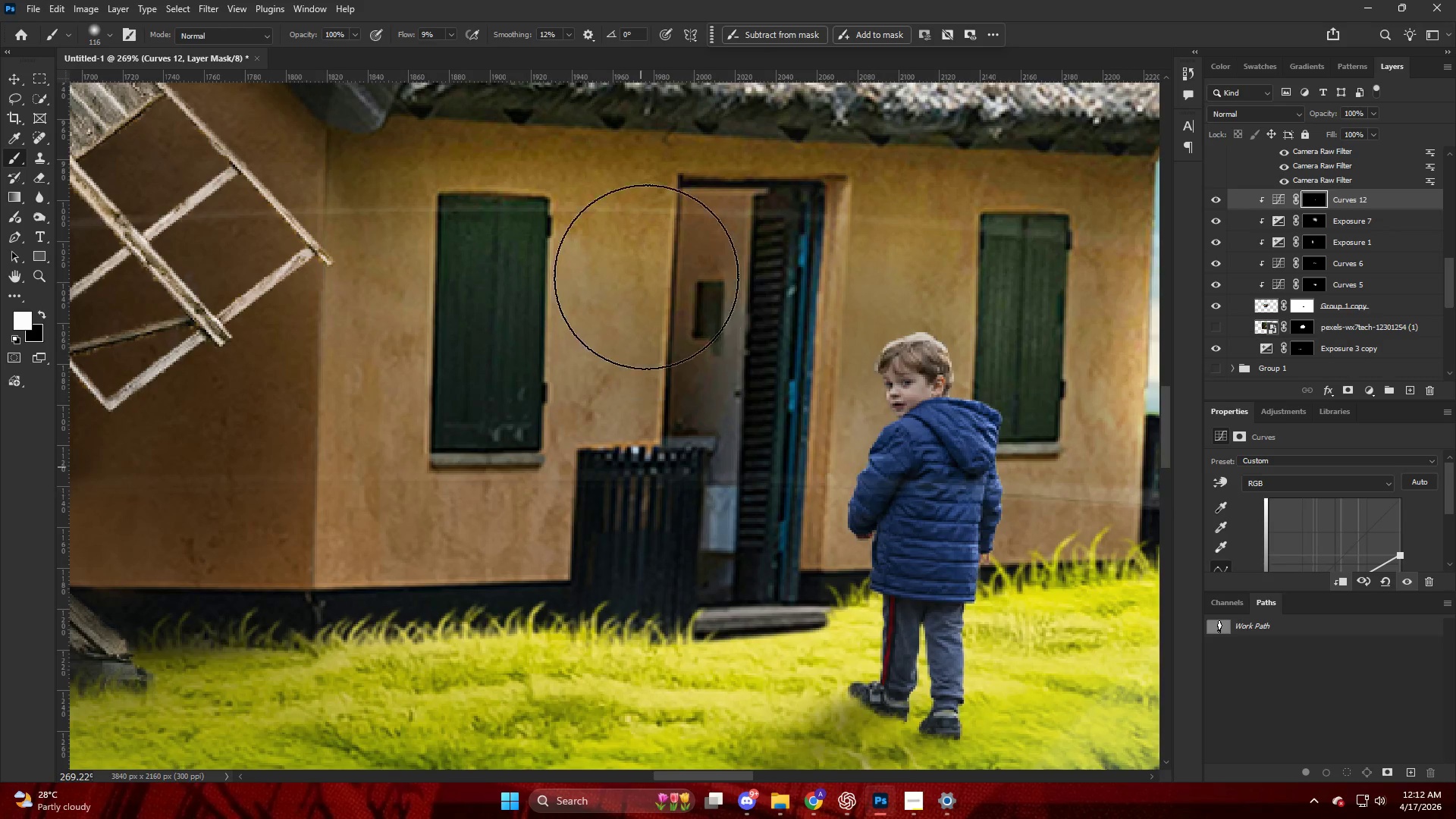 
left_click_drag(start_coordinate=[645, 291], to_coordinate=[610, 538])
 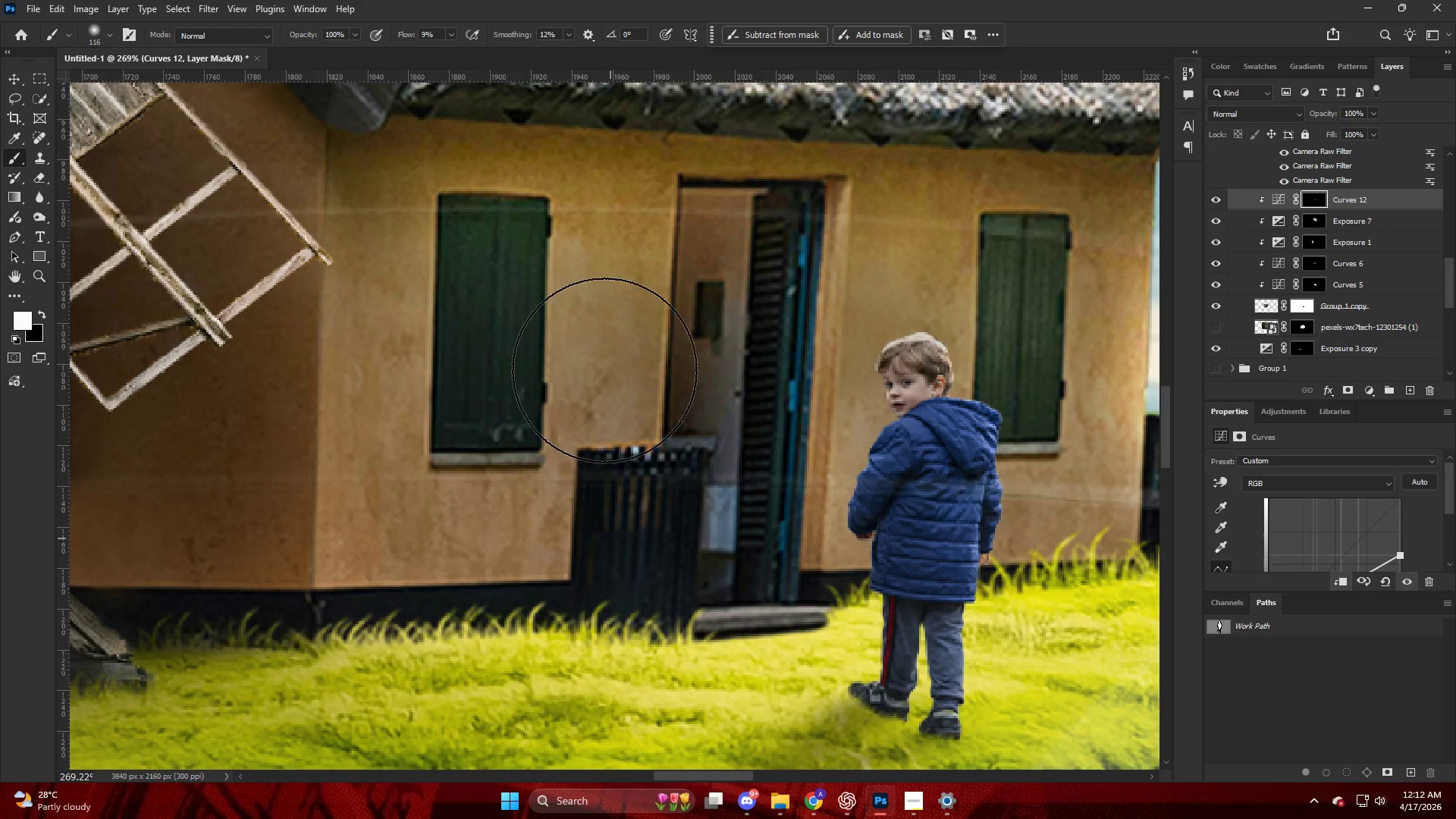 
left_click_drag(start_coordinate=[603, 363], to_coordinate=[438, 568])
 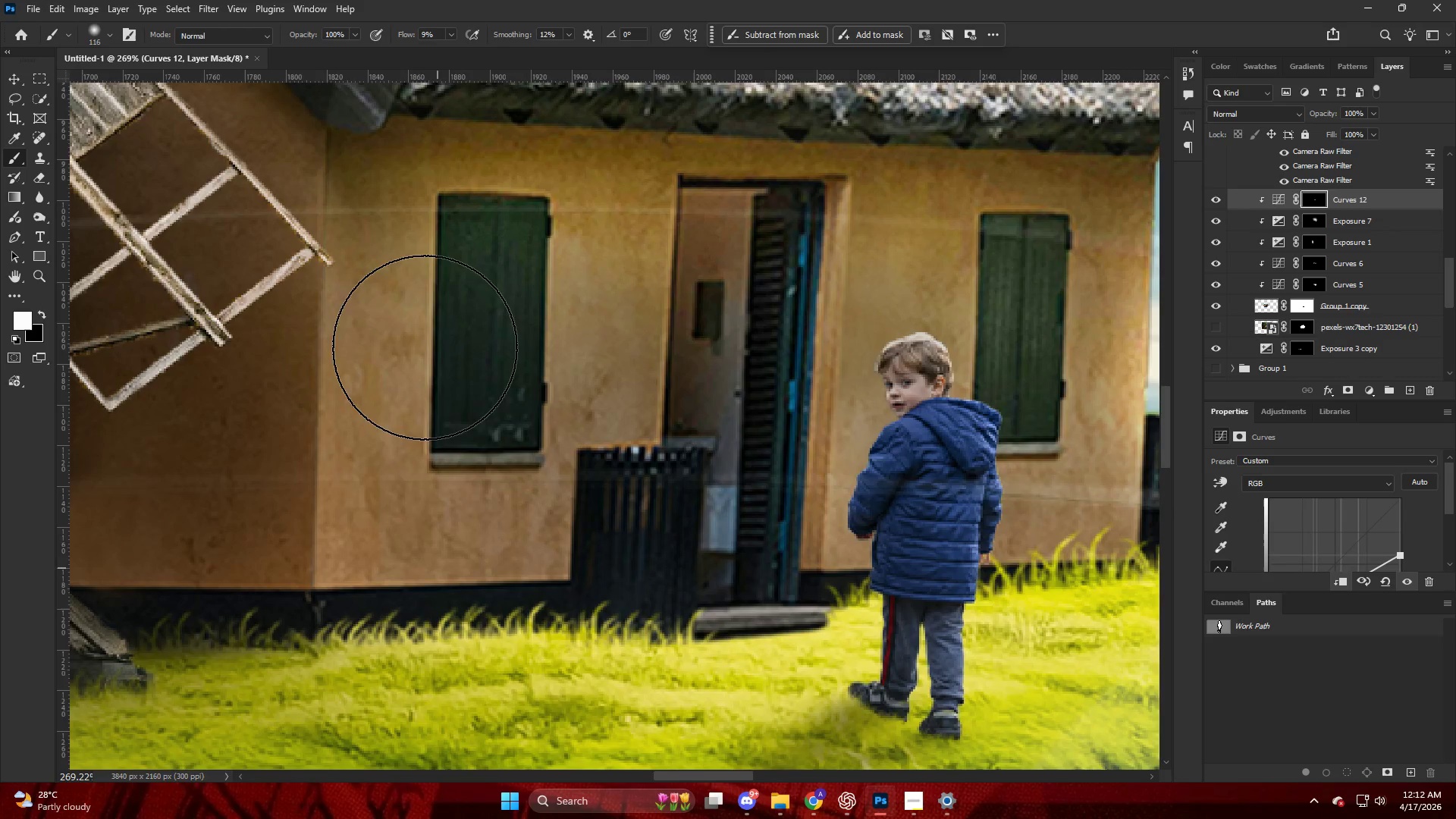 
left_click_drag(start_coordinate=[429, 362], to_coordinate=[400, 451])
 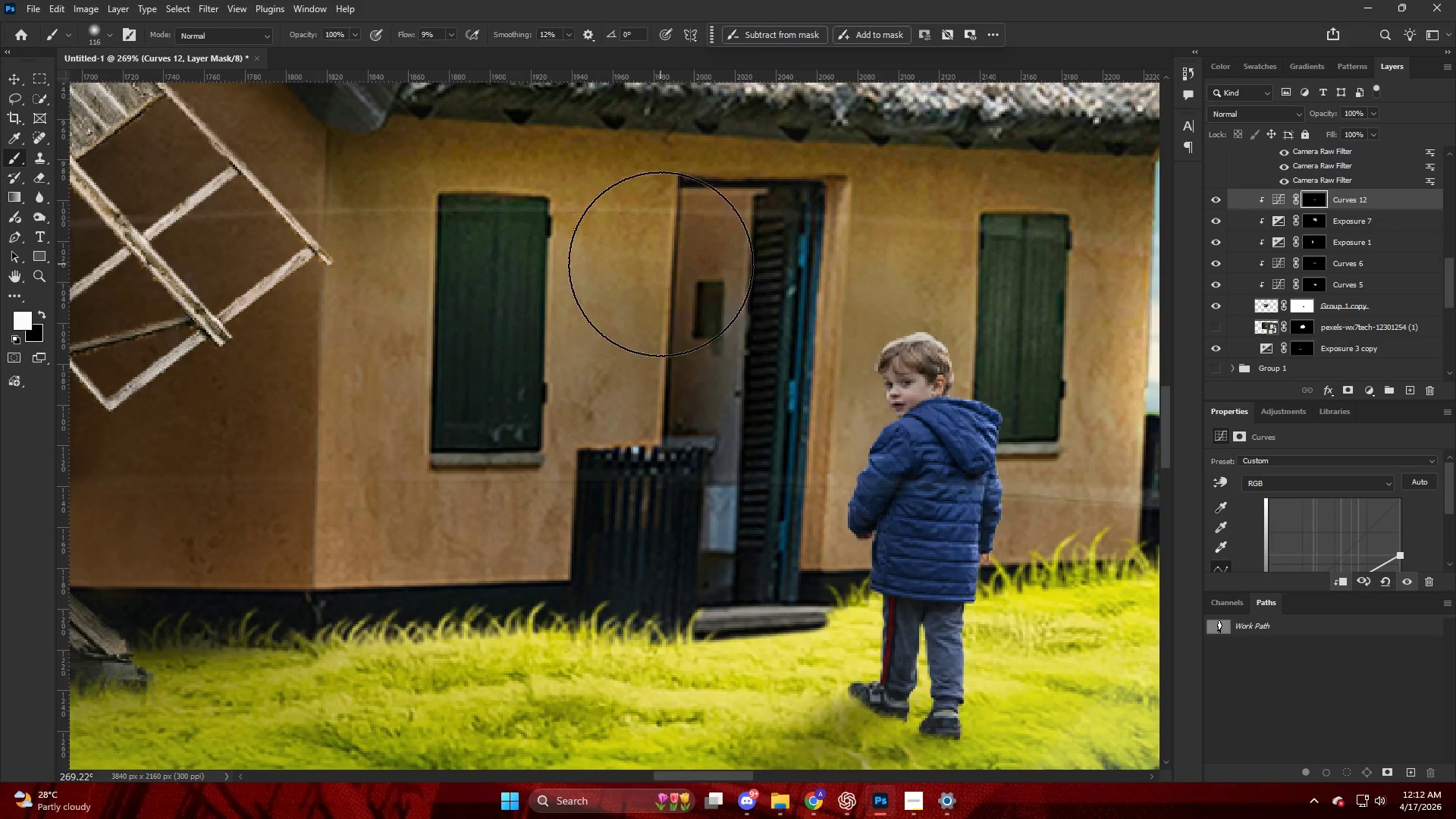 
left_click_drag(start_coordinate=[662, 268], to_coordinate=[719, 511])
 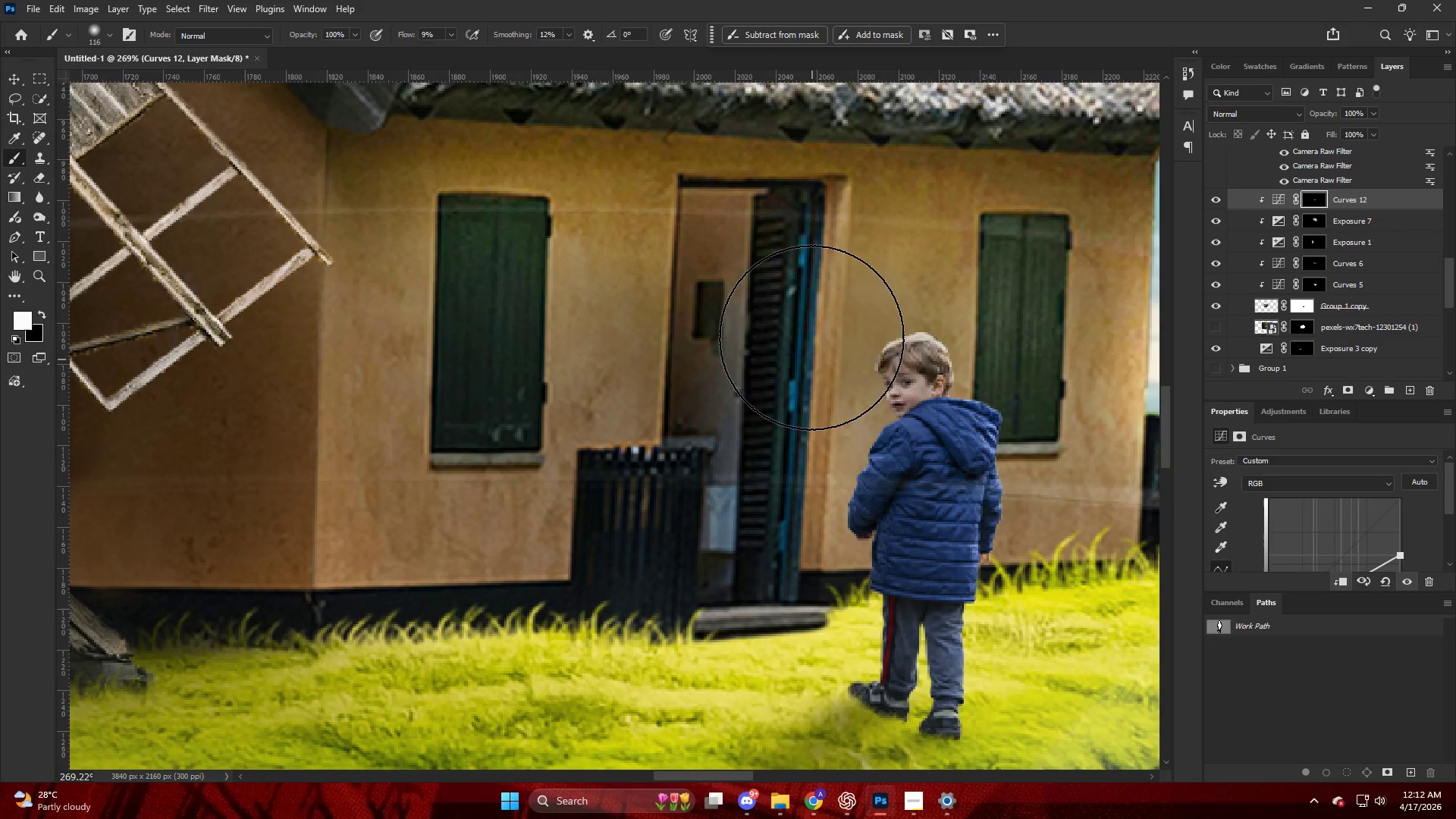 
left_click_drag(start_coordinate=[827, 355], to_coordinate=[809, 640])
 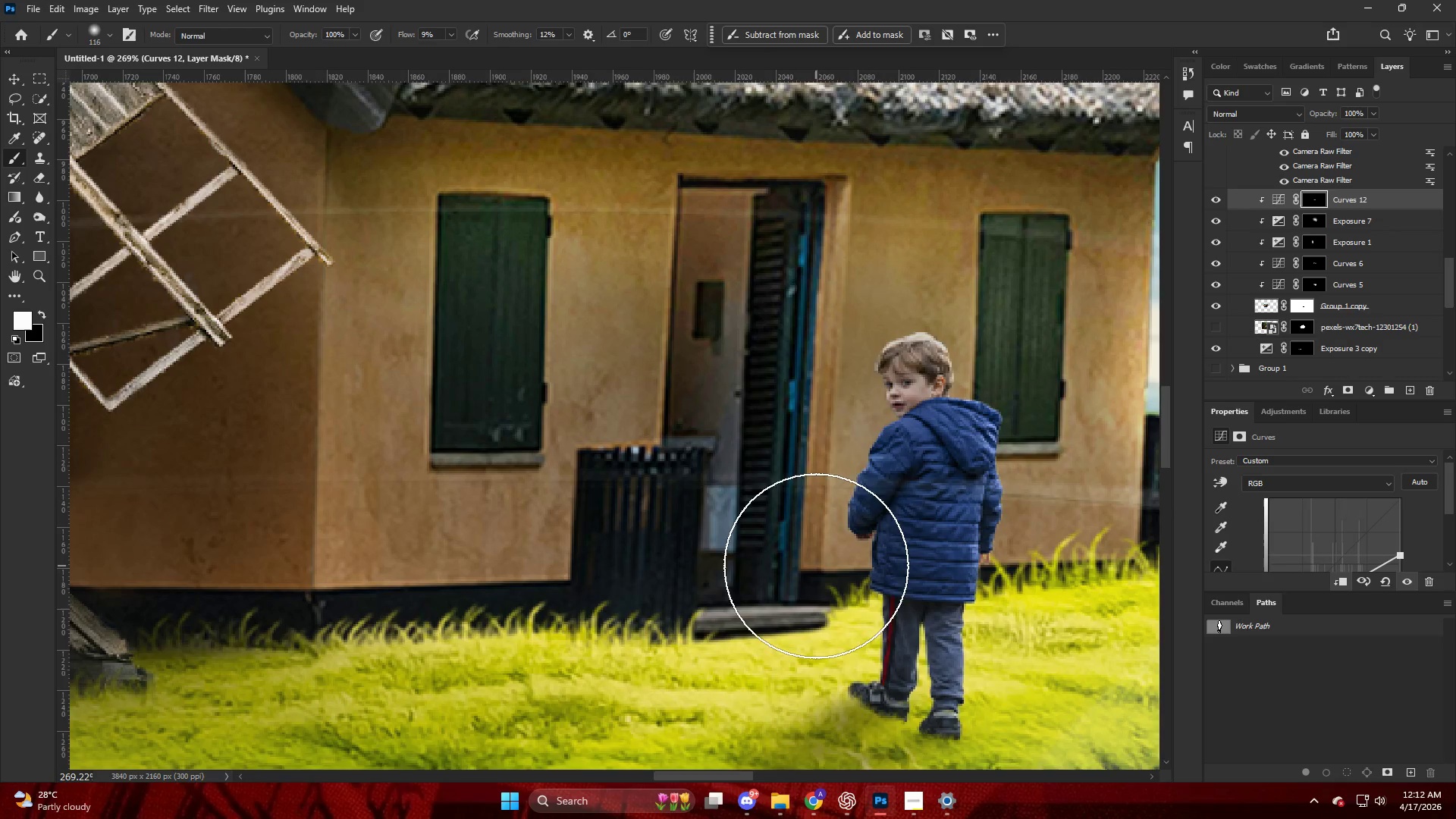 
key(E)
 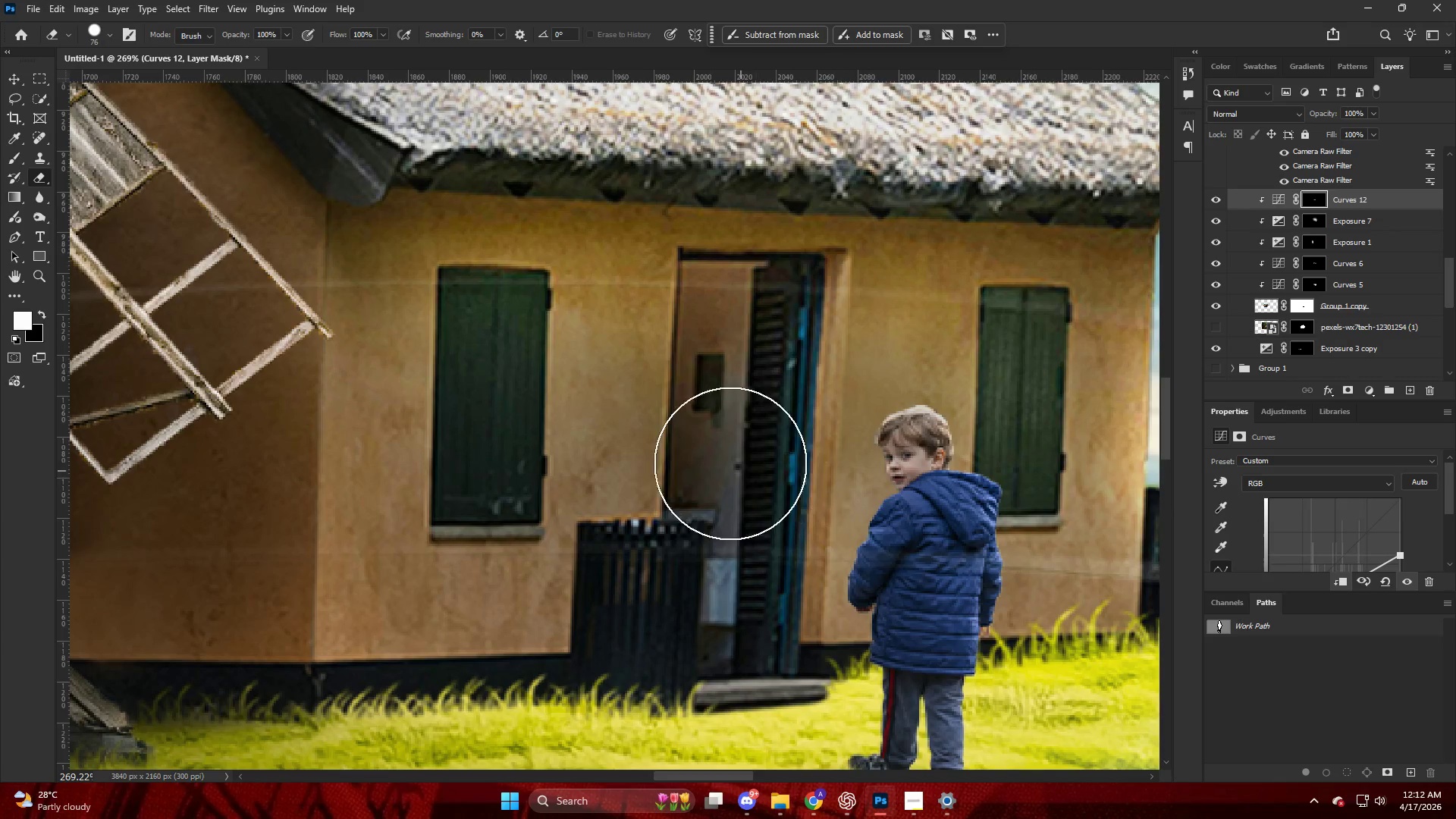 
hold_key(key=AltLeft, duration=0.44)
 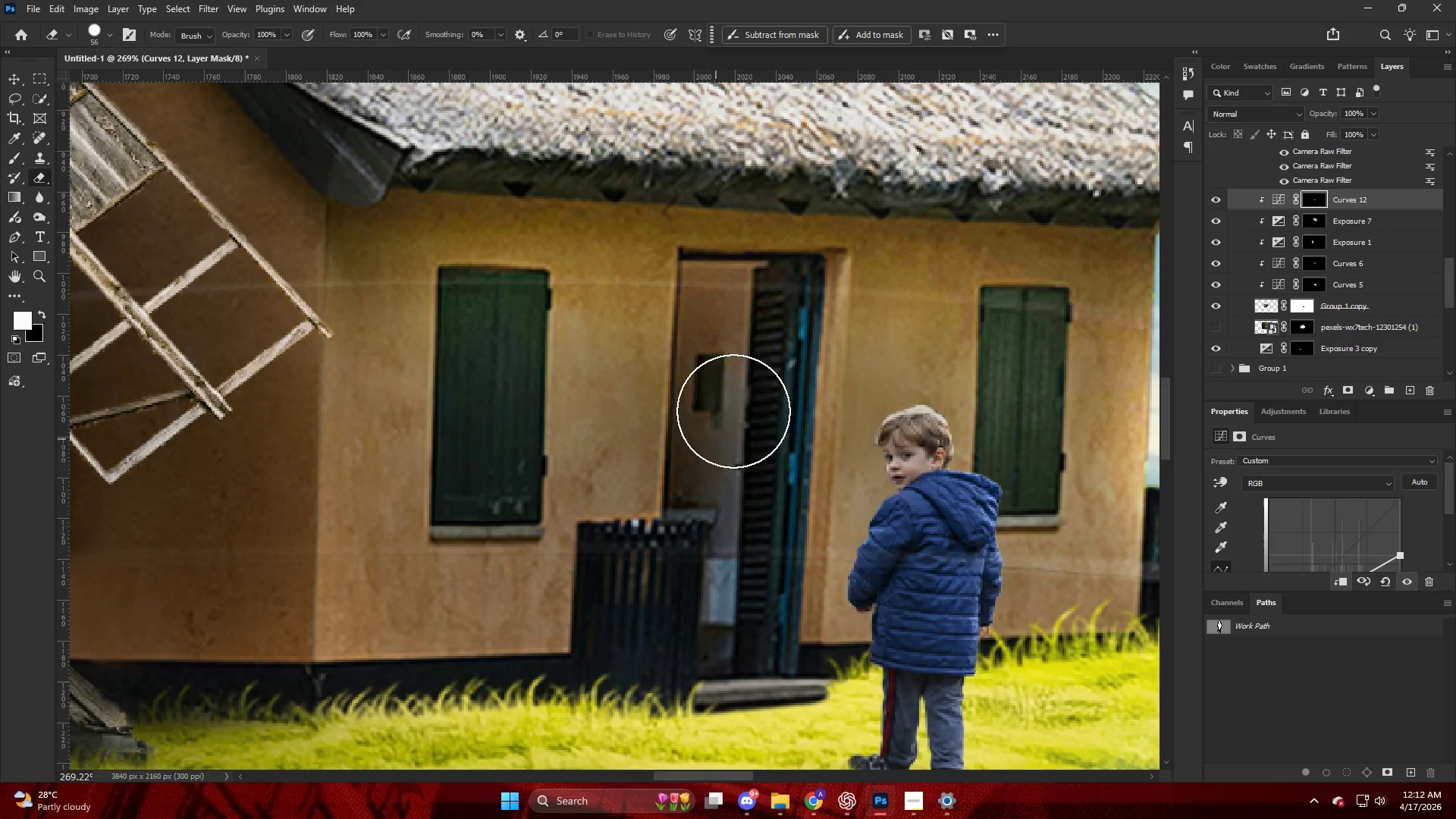 
scroll: coordinate [764, 474], scroll_direction: up, amount: 6.0
 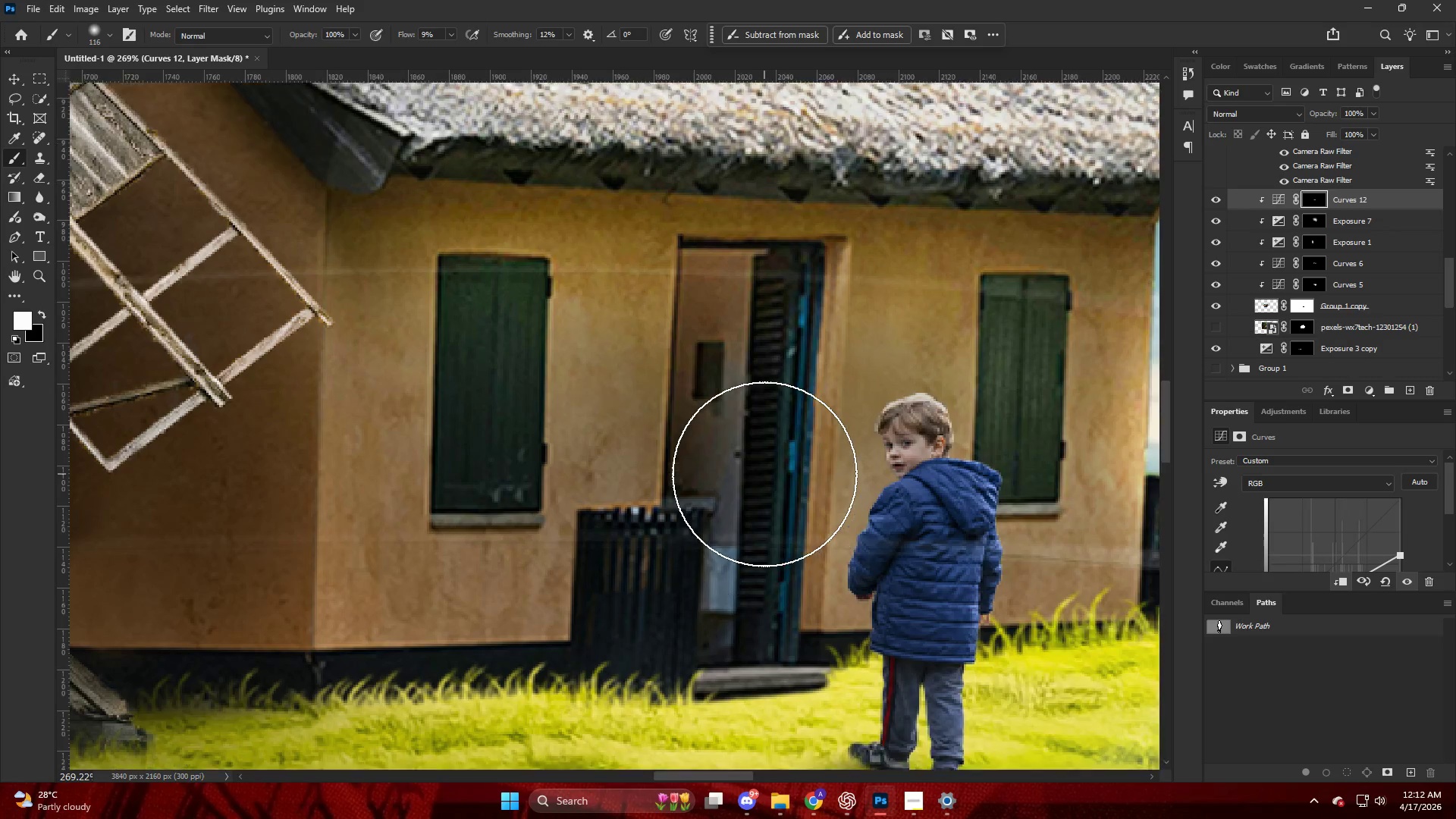 
key(X)
 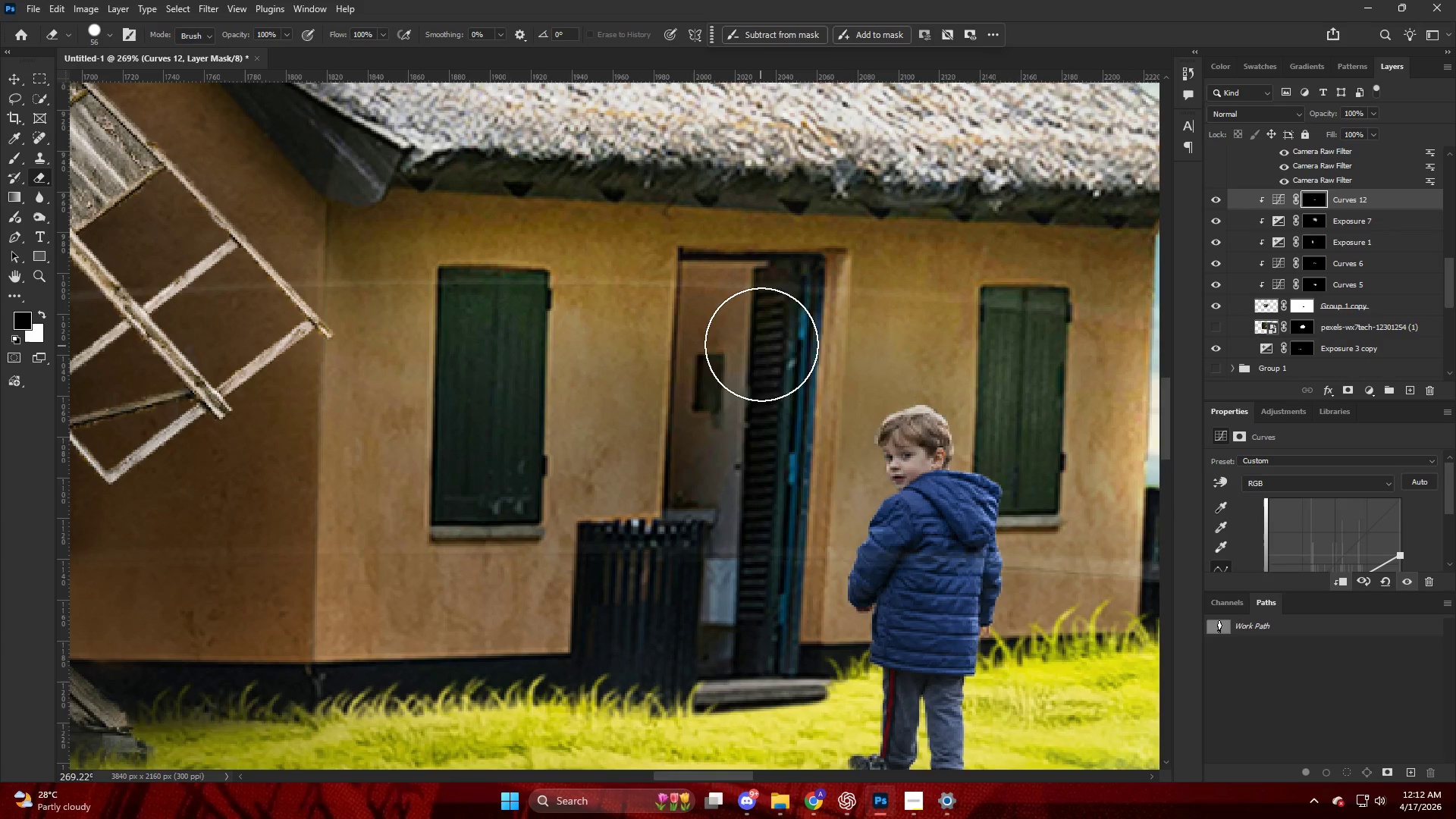 
left_click_drag(start_coordinate=[763, 347], to_coordinate=[759, 537])
 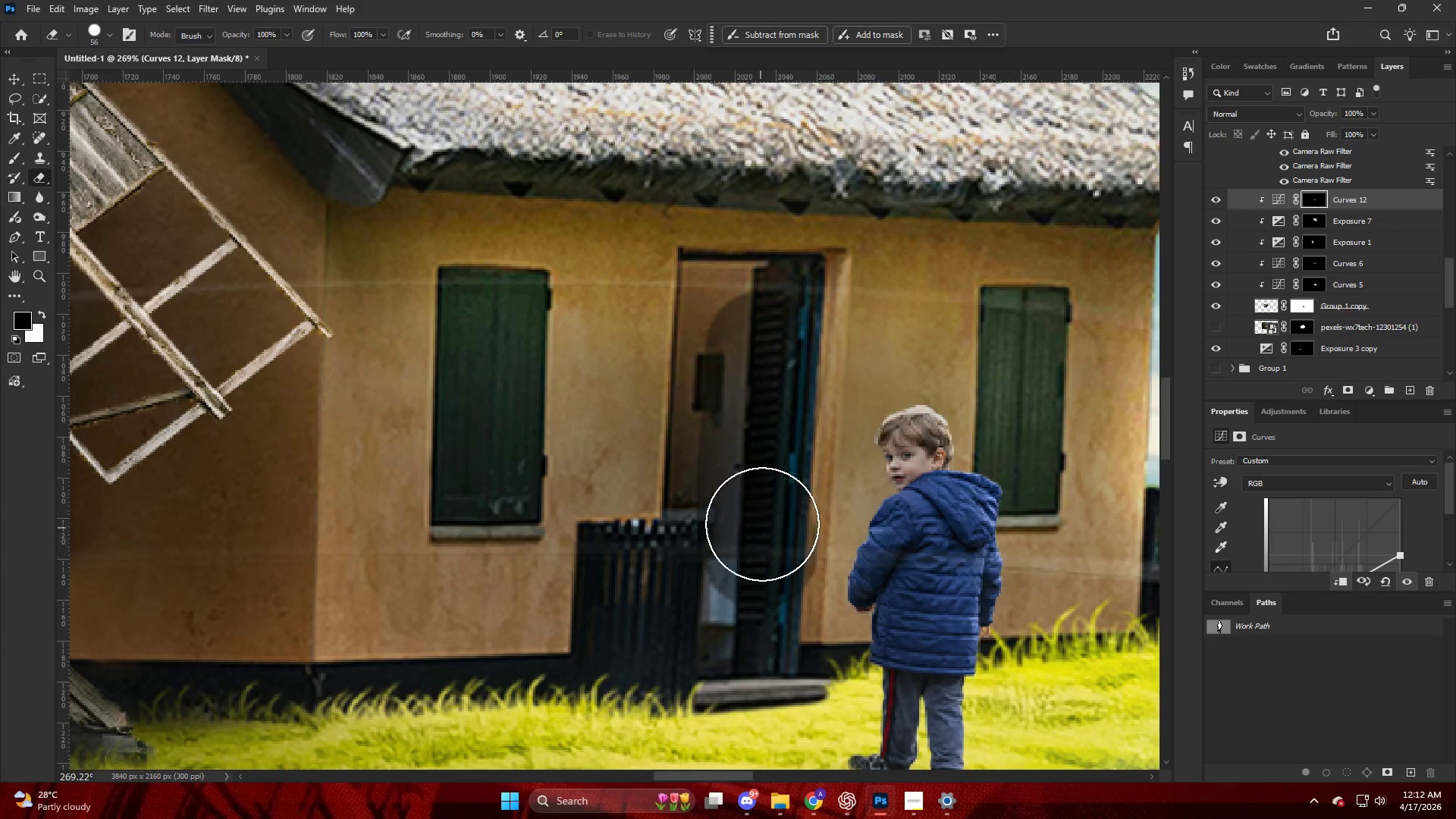 
key(Control+ControlLeft)
 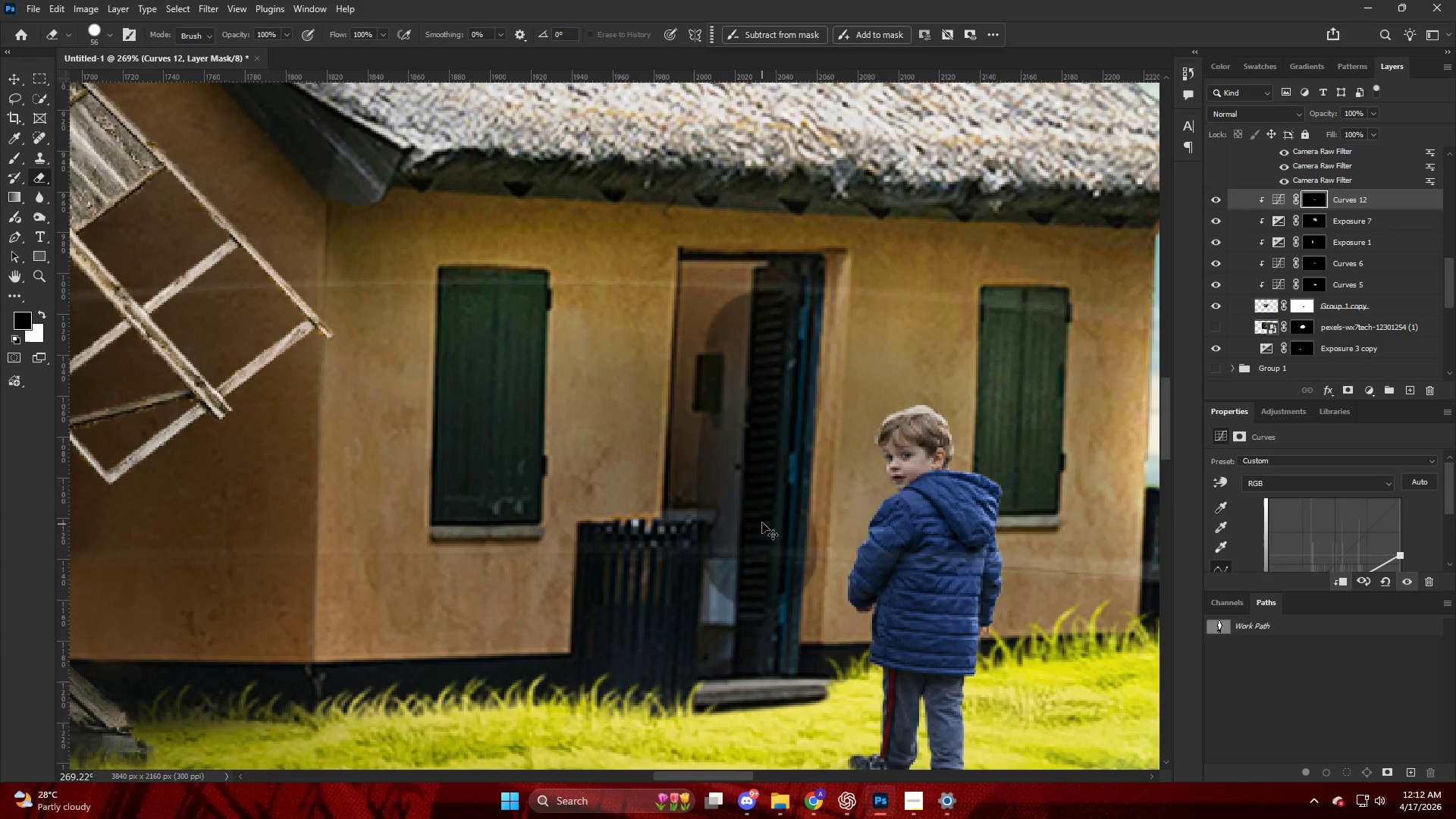 
key(Control+Z)
 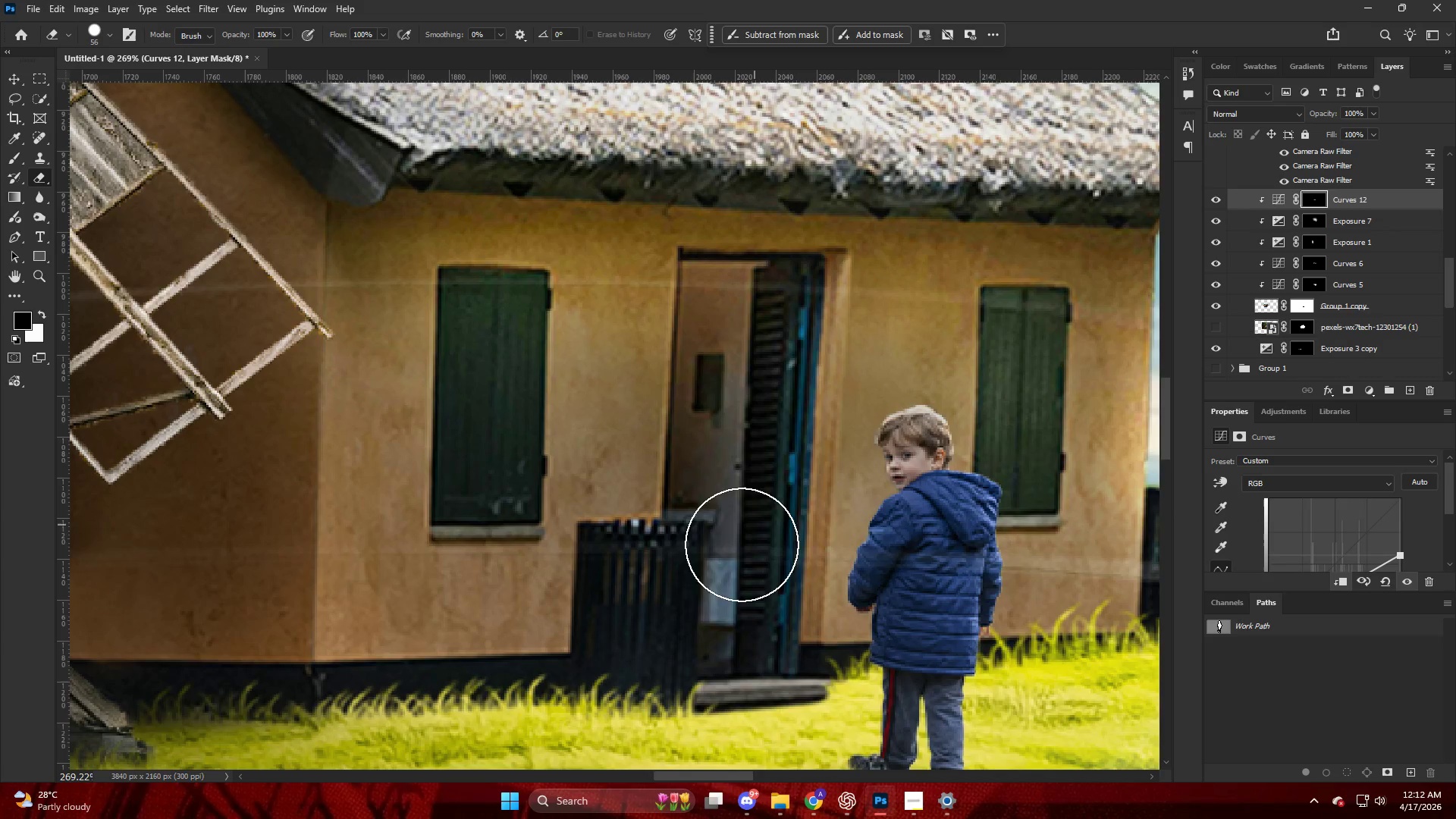 
key(X)
 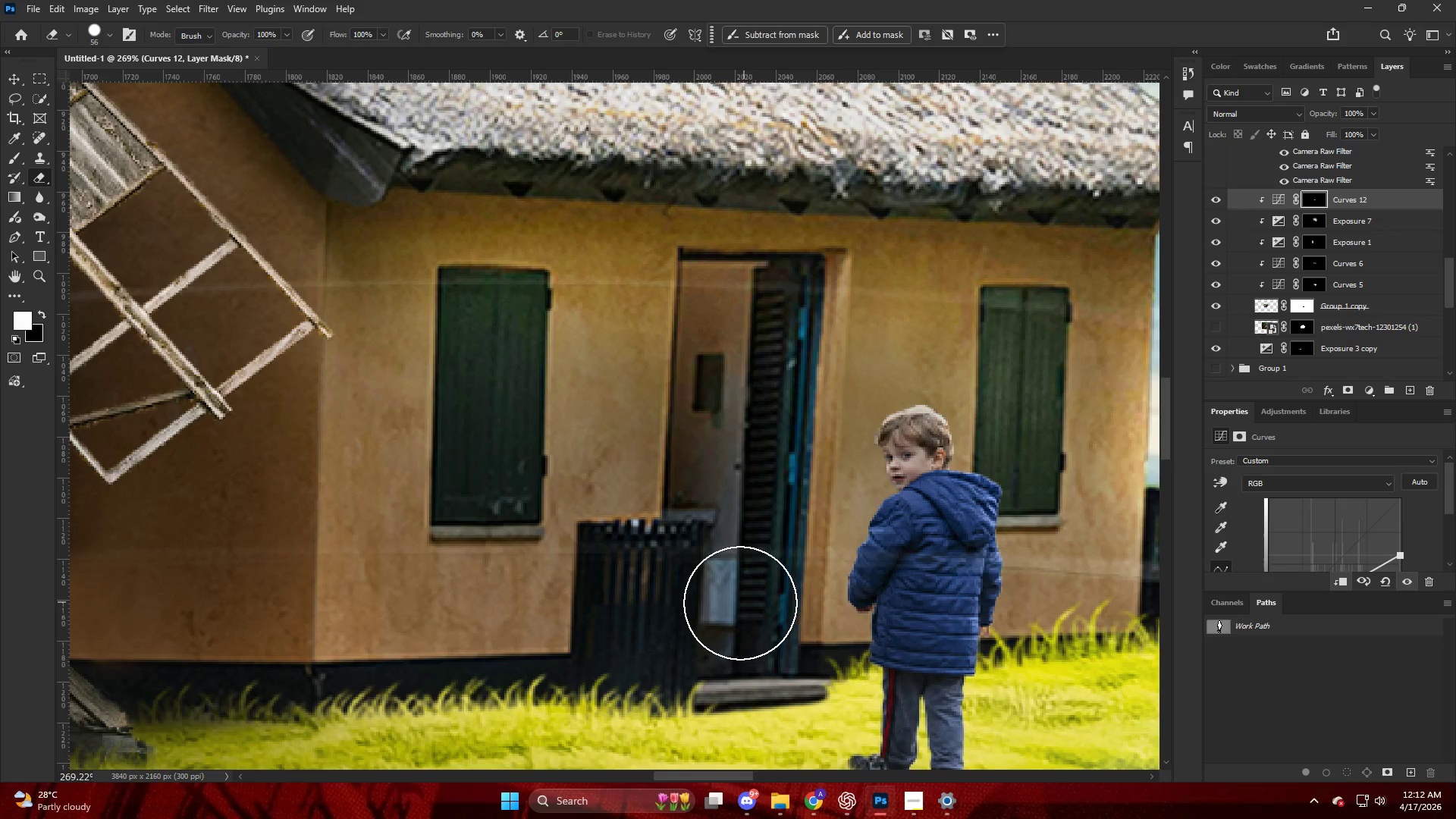 
left_click_drag(start_coordinate=[739, 602], to_coordinate=[739, 306])
 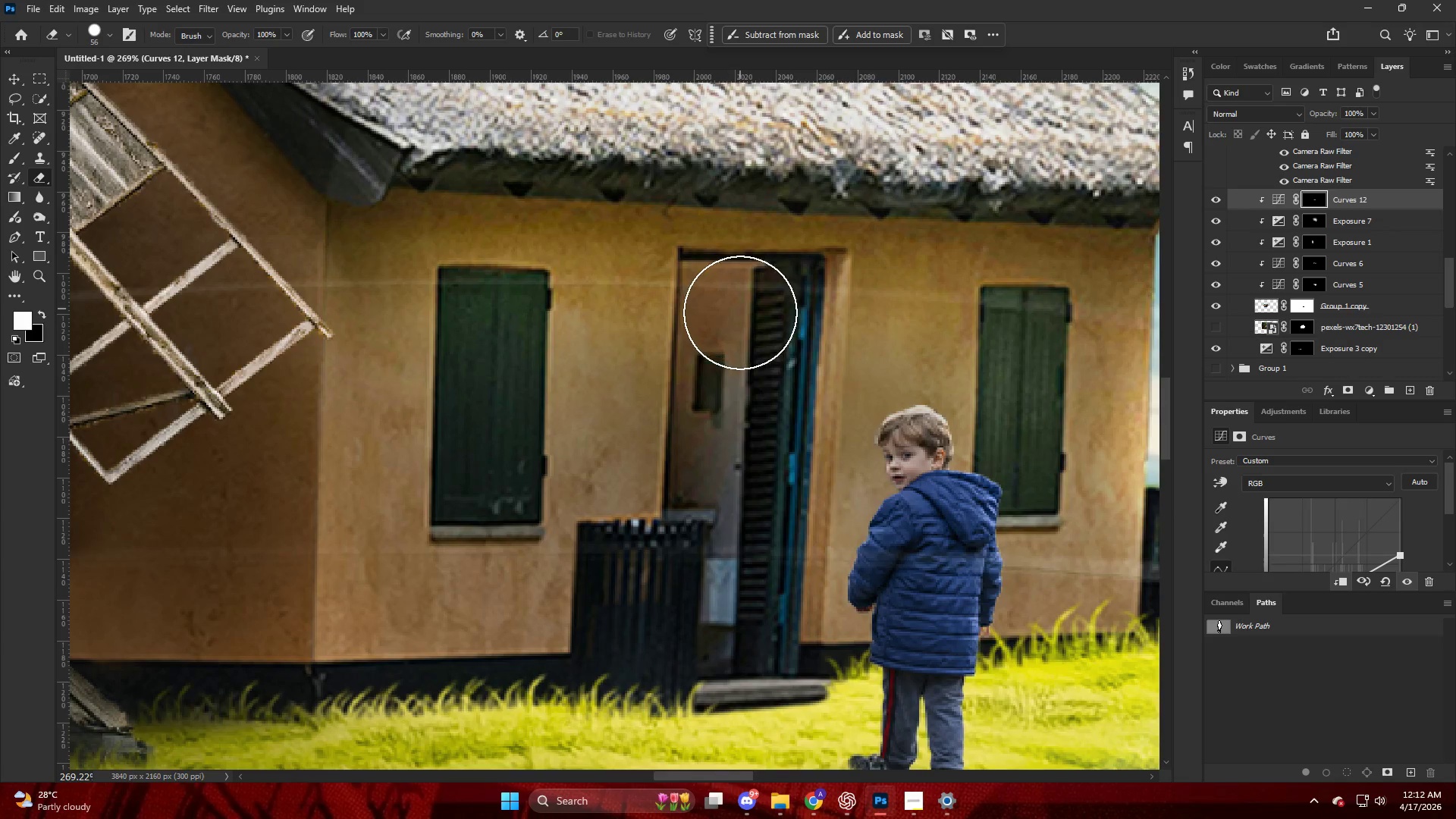 
key(Alt+AltLeft)
 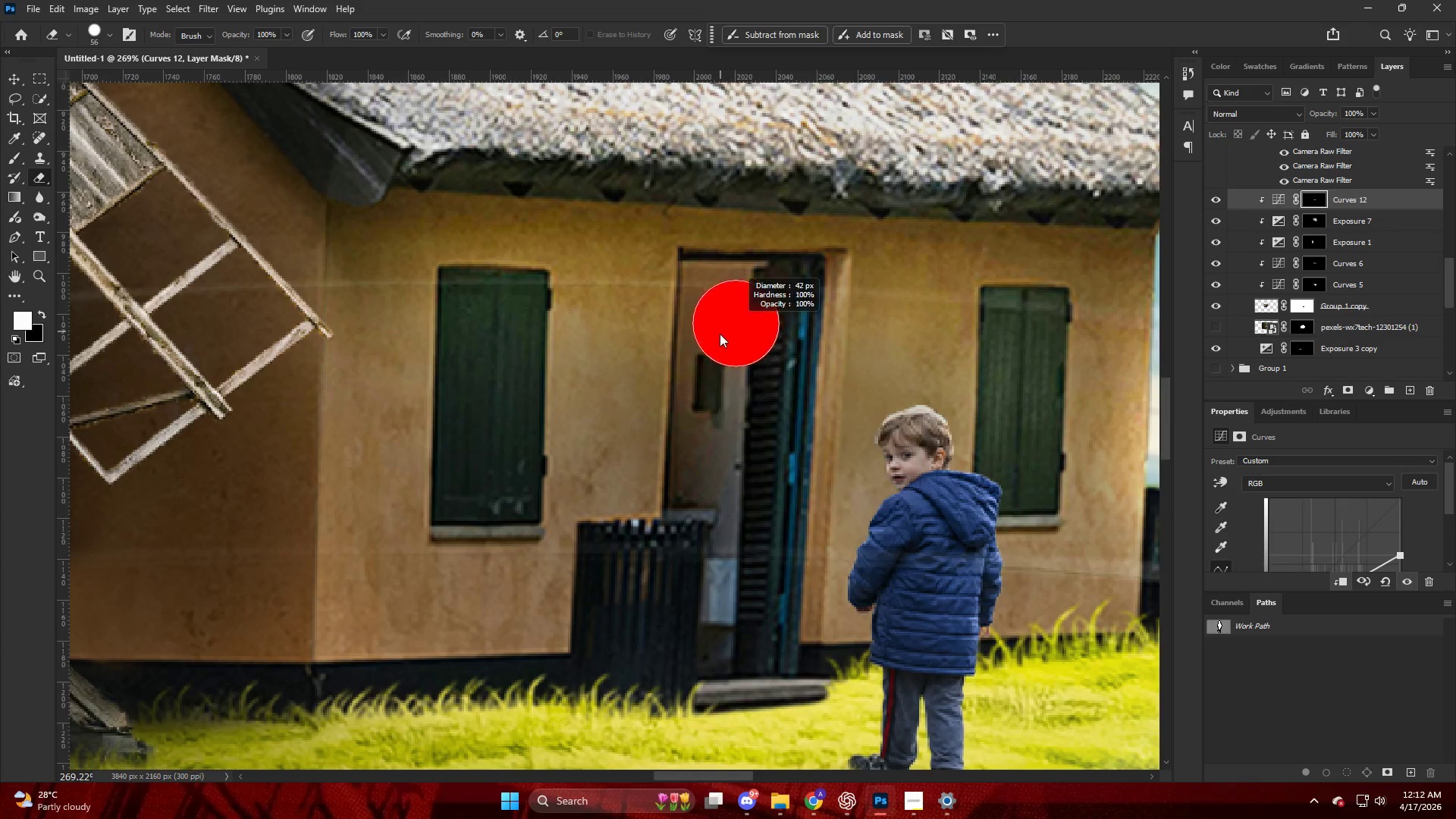 
left_click_drag(start_coordinate=[726, 367], to_coordinate=[720, 572])
 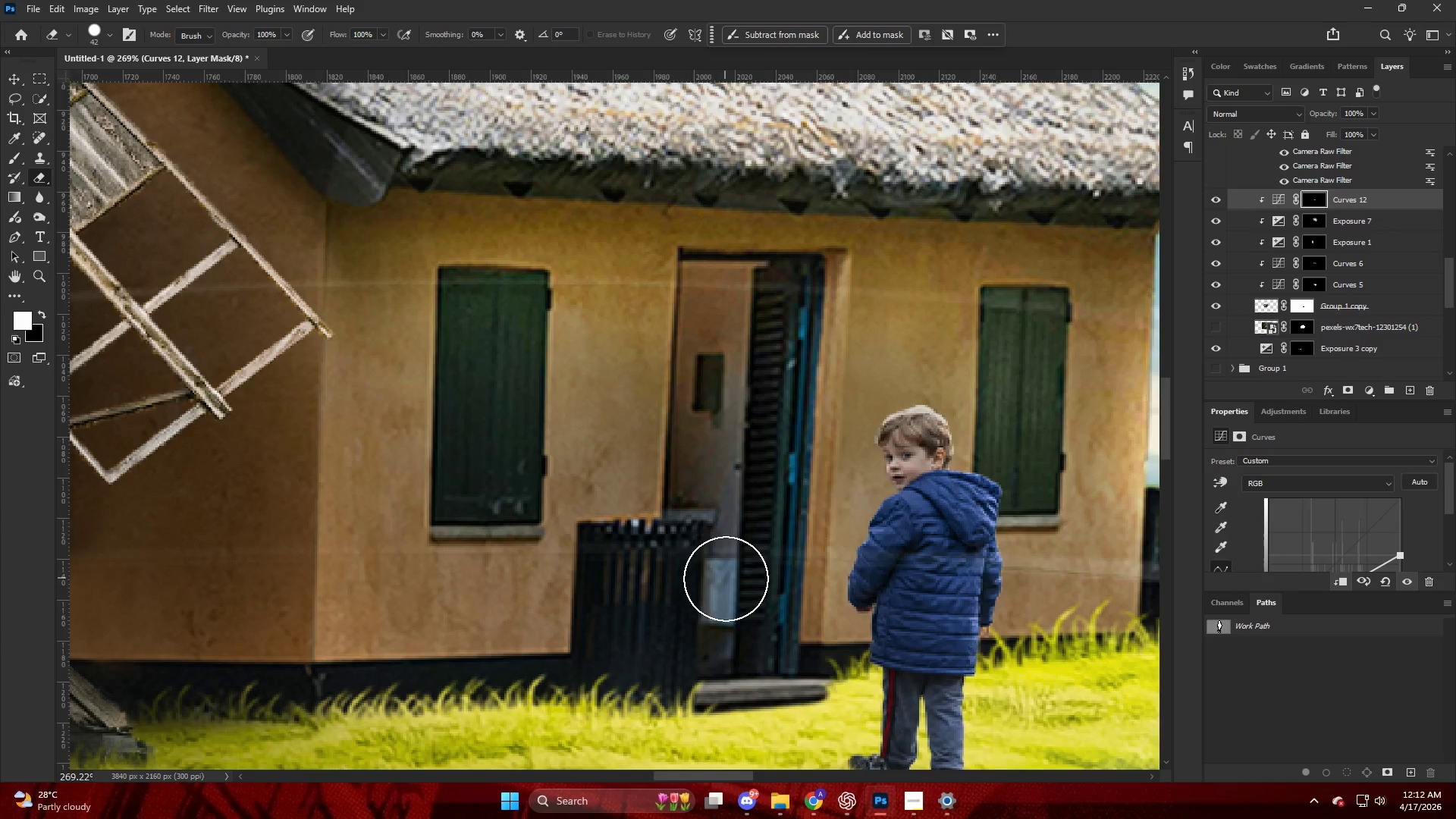 
hold_key(key=AltLeft, duration=0.67)
 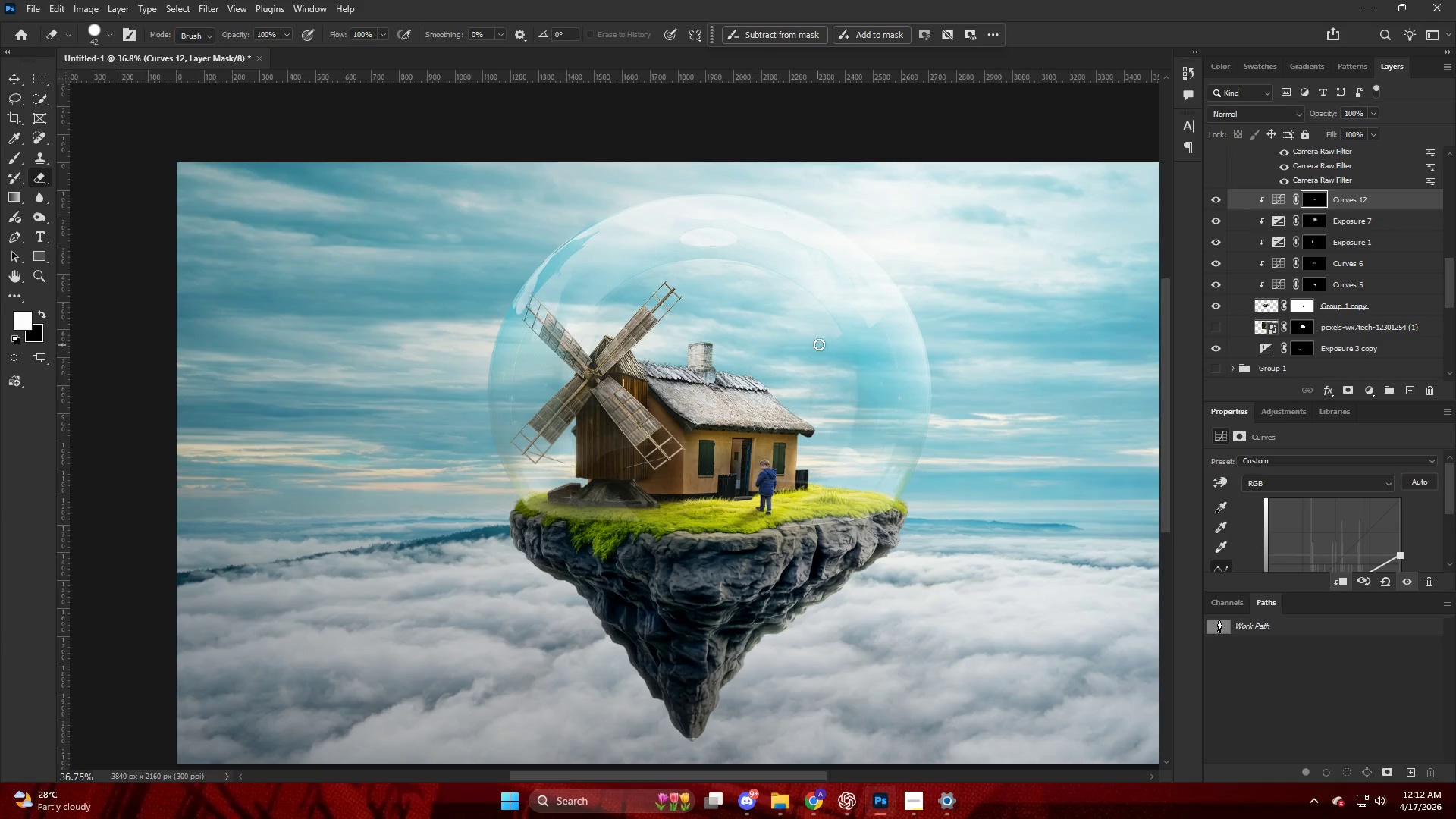 
key(Alt+AltLeft)
 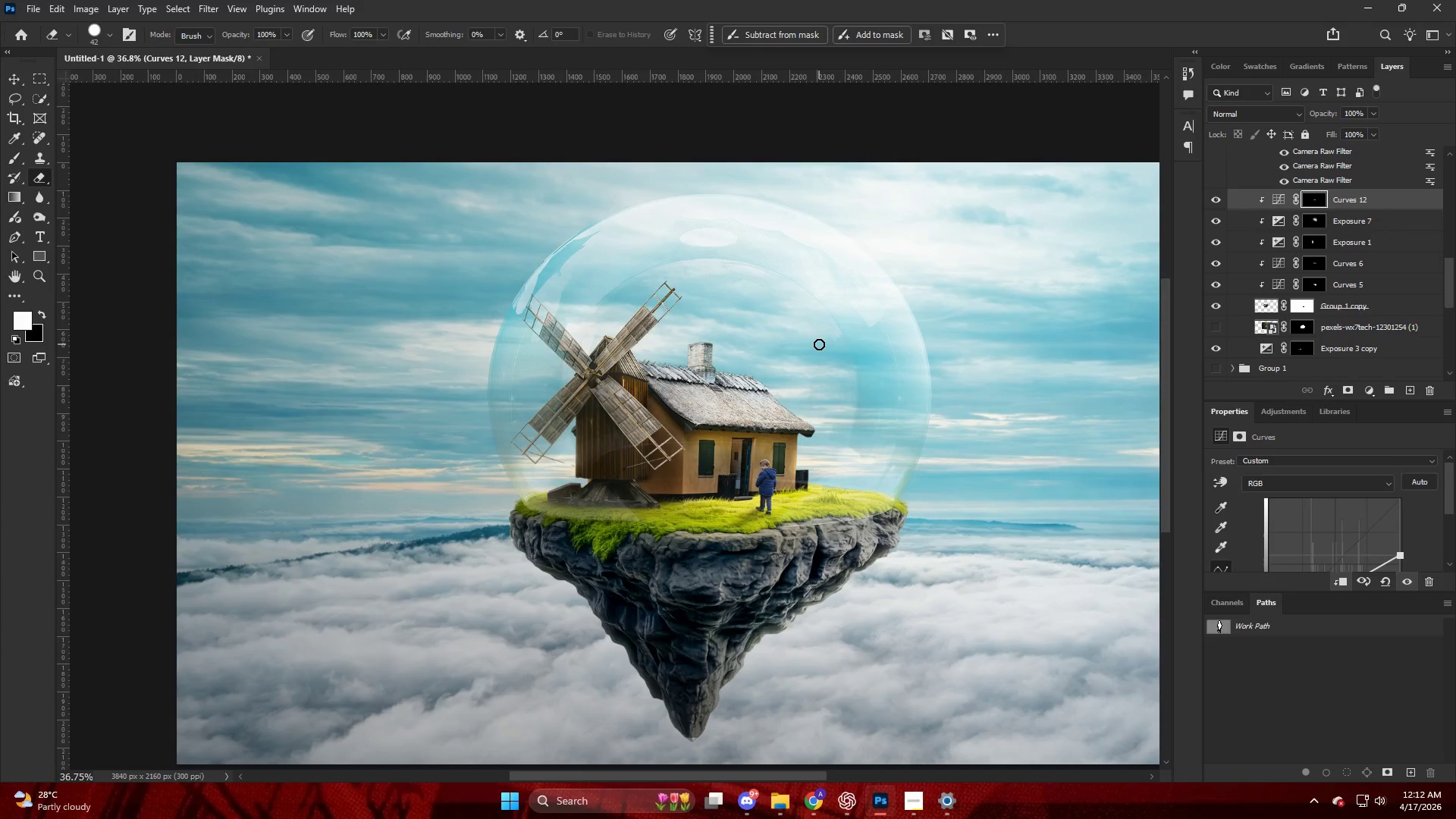 
scroll: coordinate [746, 412], scroll_direction: down, amount: 22.0
 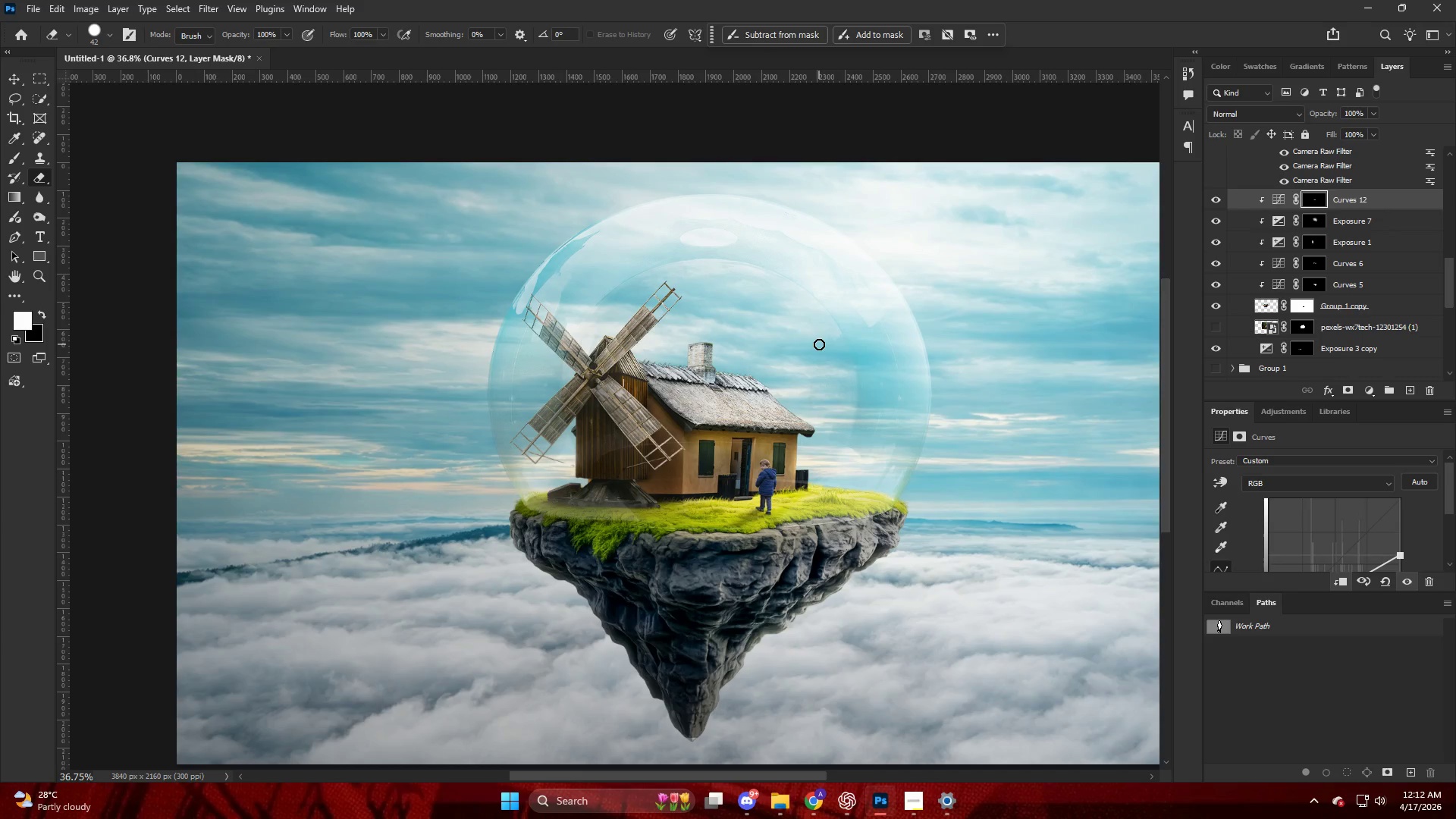 
hold_key(key=AltLeft, duration=1.0)
 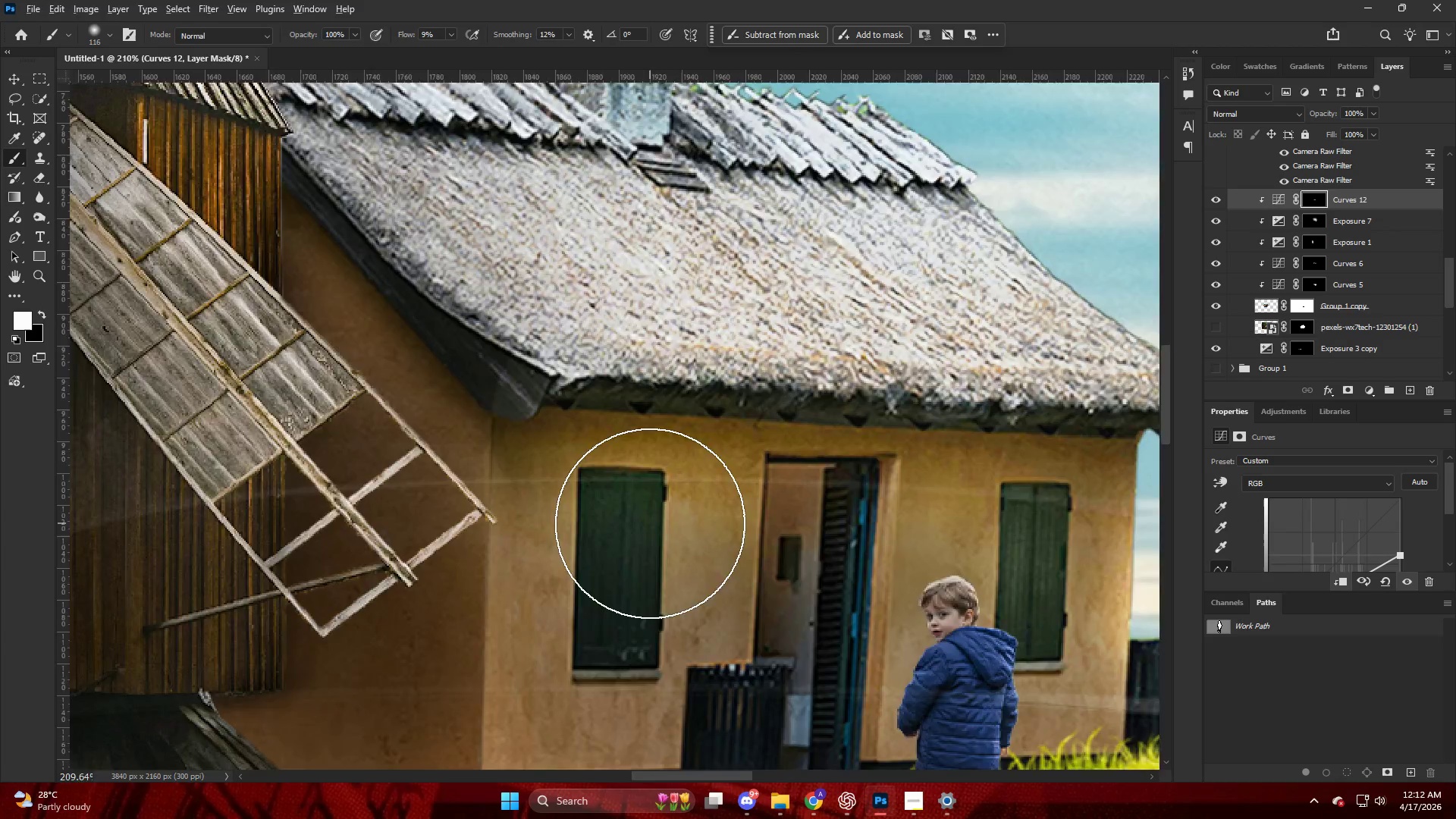 
key(B)
 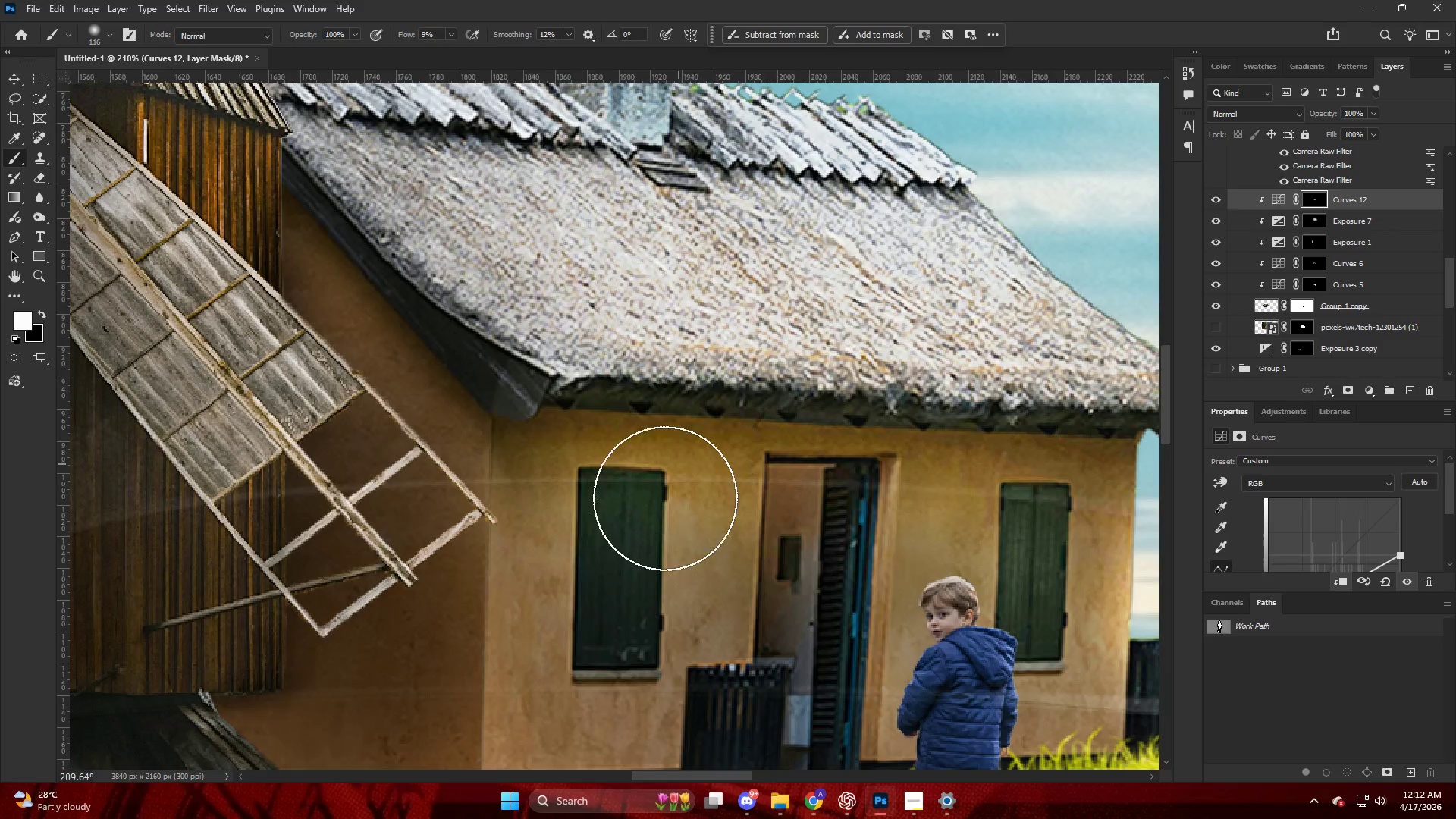 
scroll: coordinate [688, 473], scroll_direction: up, amount: 18.0
 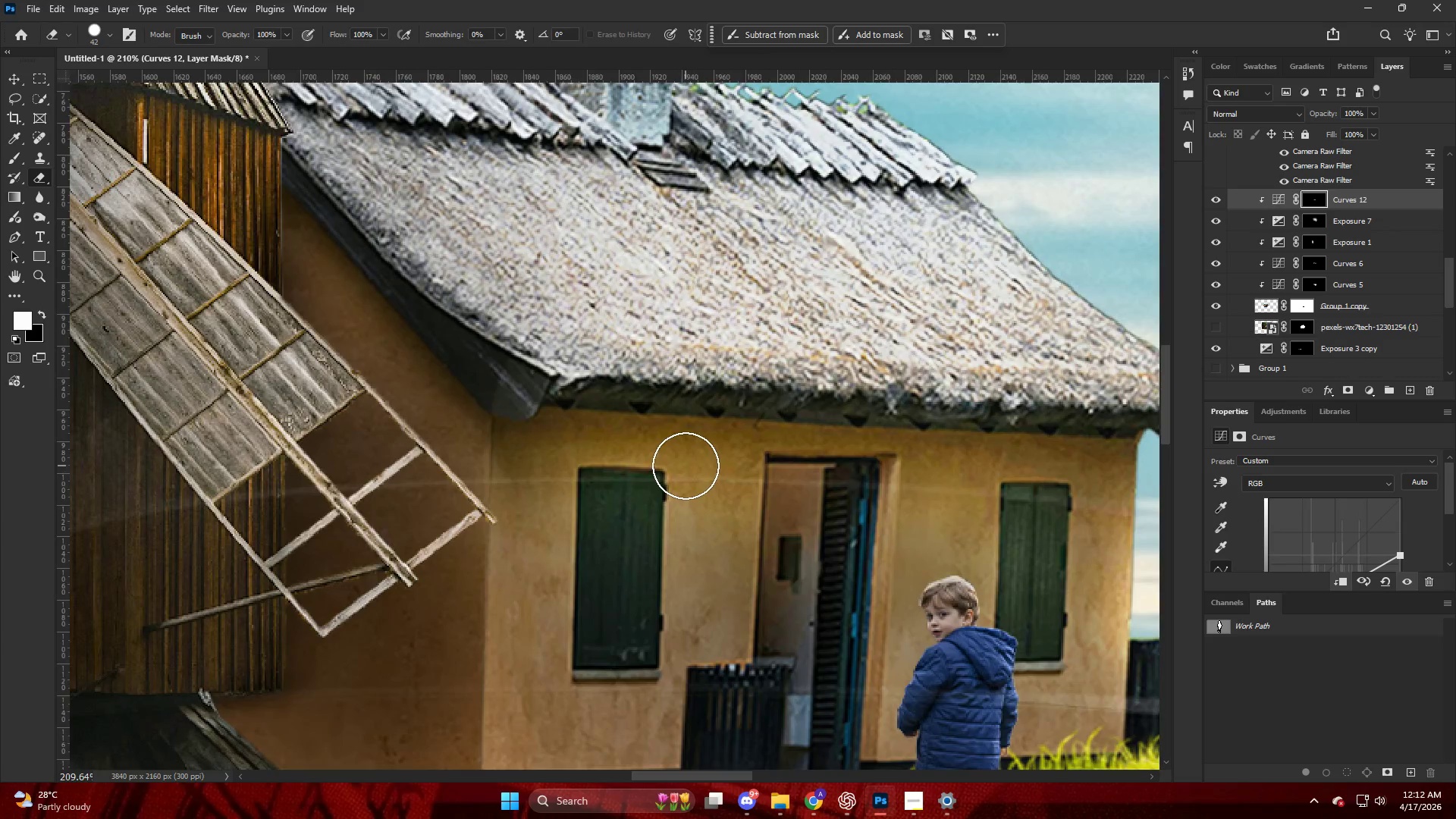 
hold_key(key=AltLeft, duration=0.5)
scroll: coordinate [650, 523], scroll_direction: up, amount: 5.0
 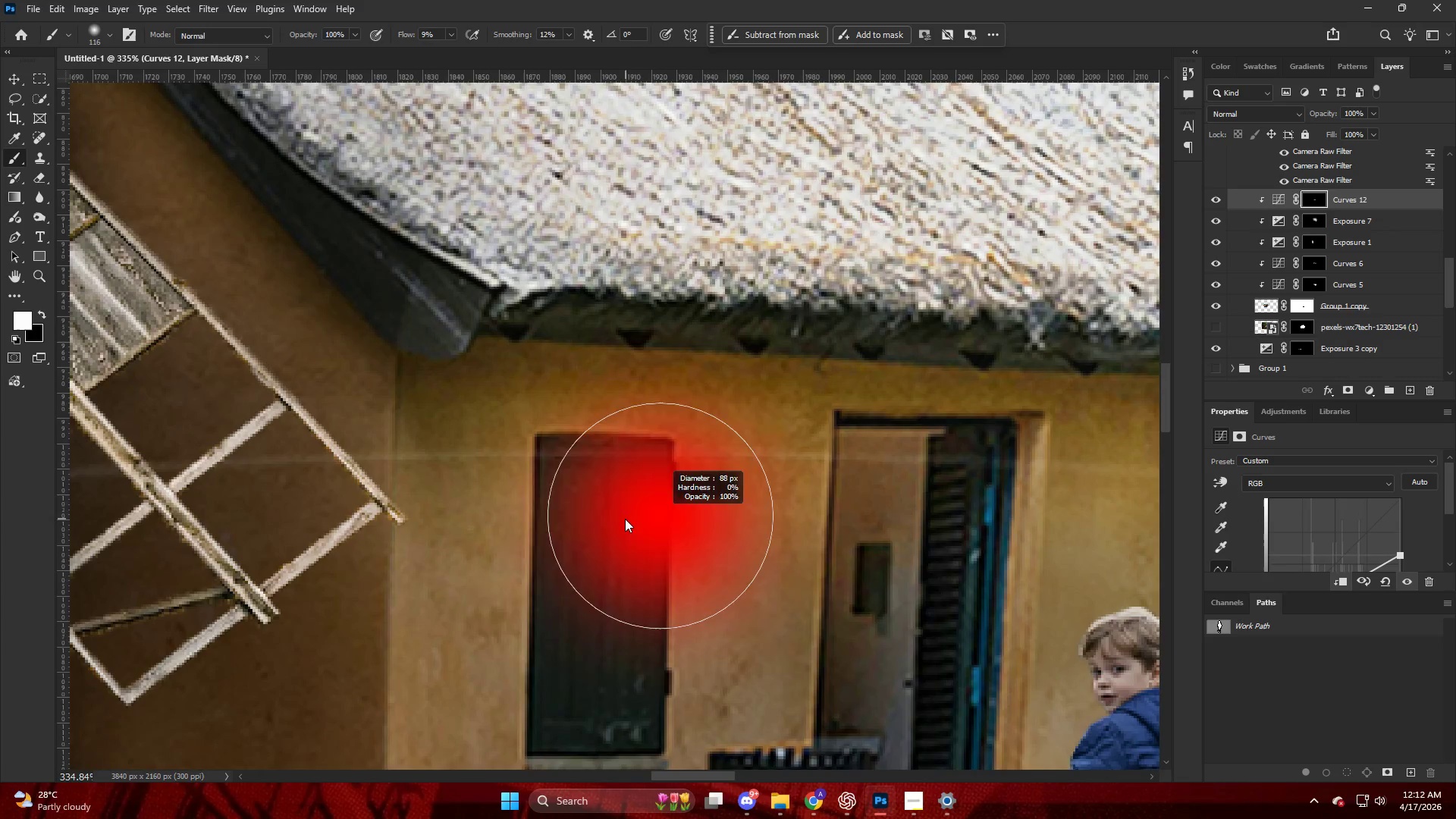 
type(xx)
 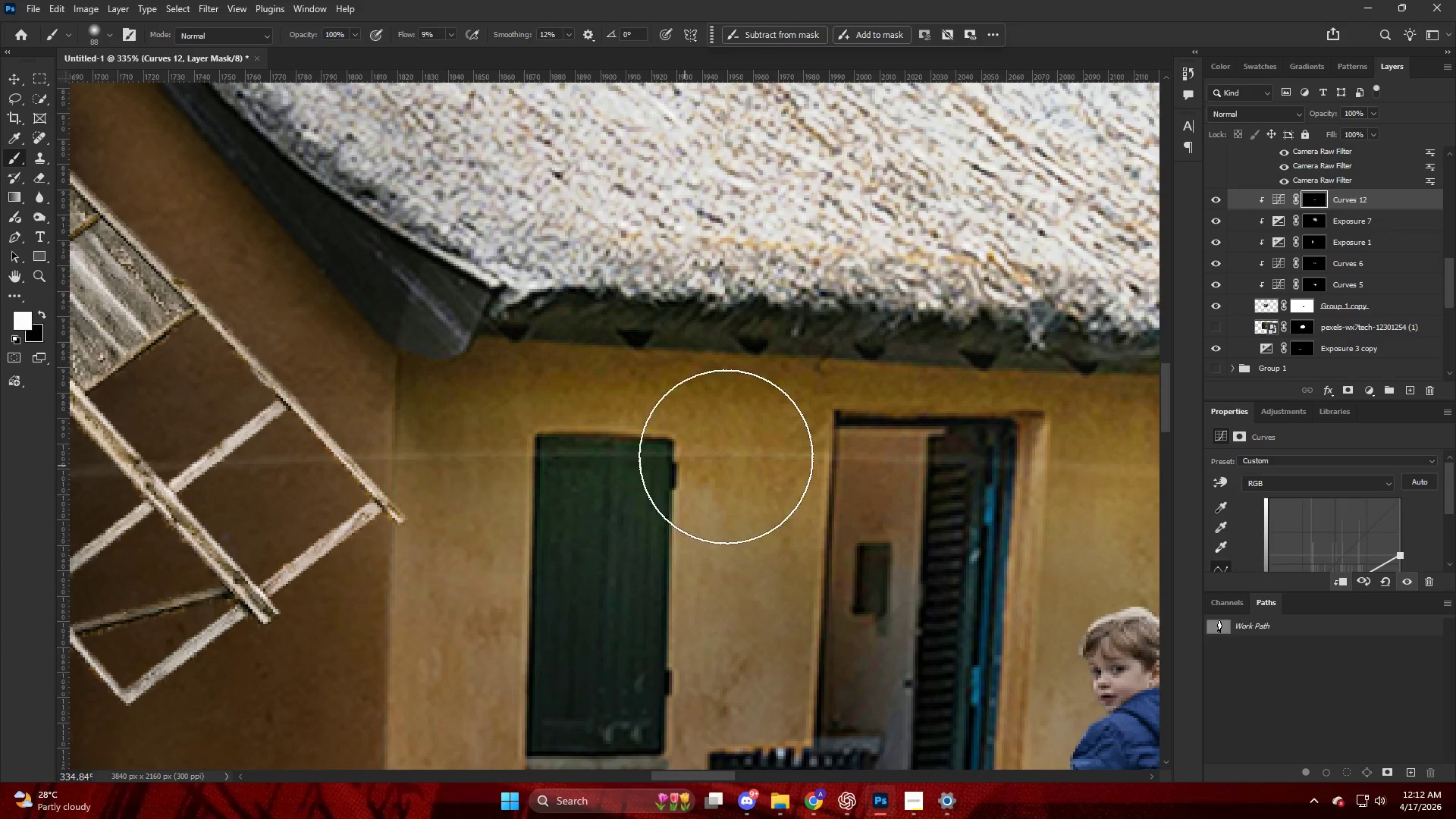 
left_click_drag(start_coordinate=[719, 472], to_coordinate=[534, 469])
 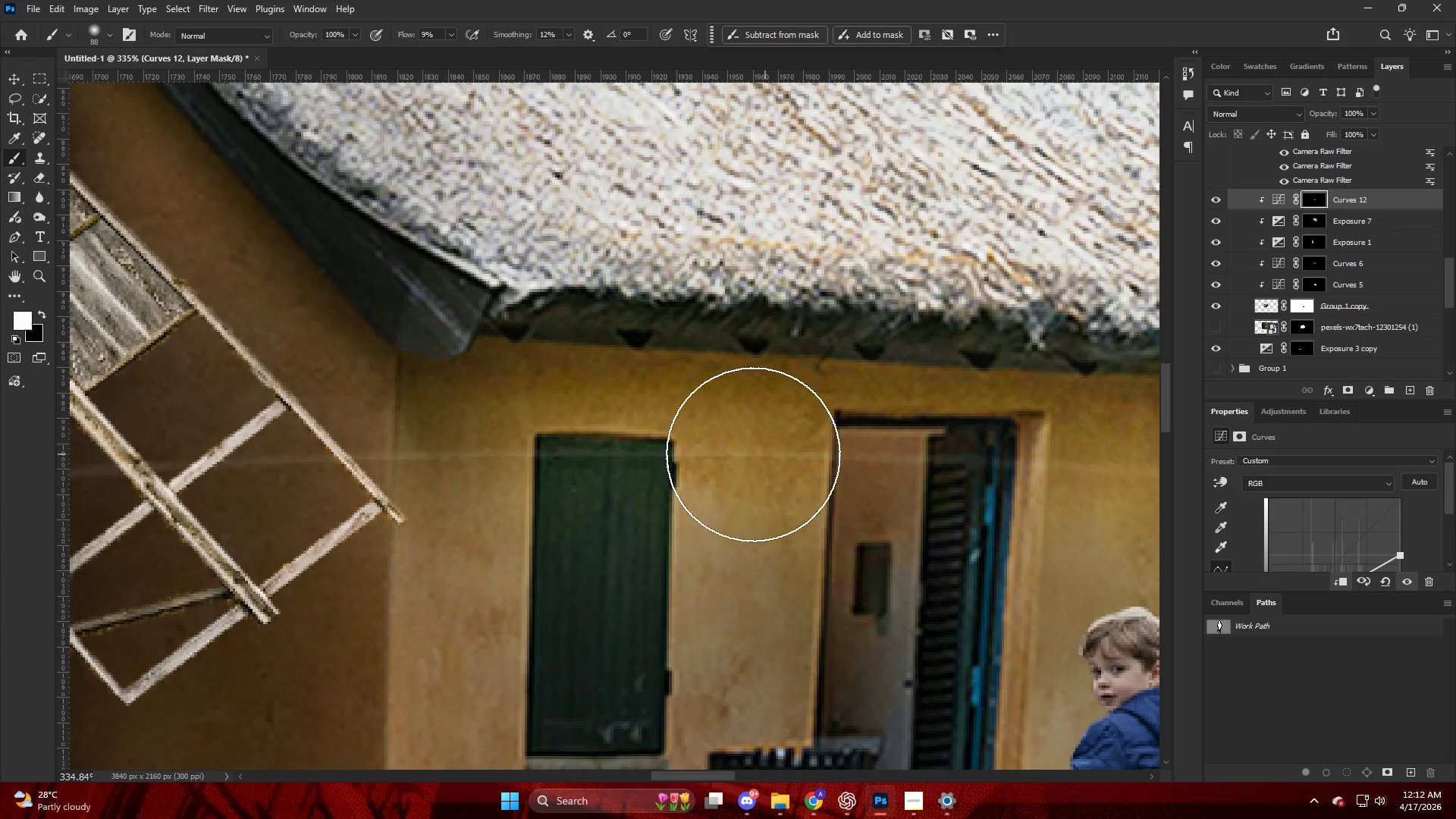 
left_click_drag(start_coordinate=[734, 455], to_coordinate=[484, 488])
 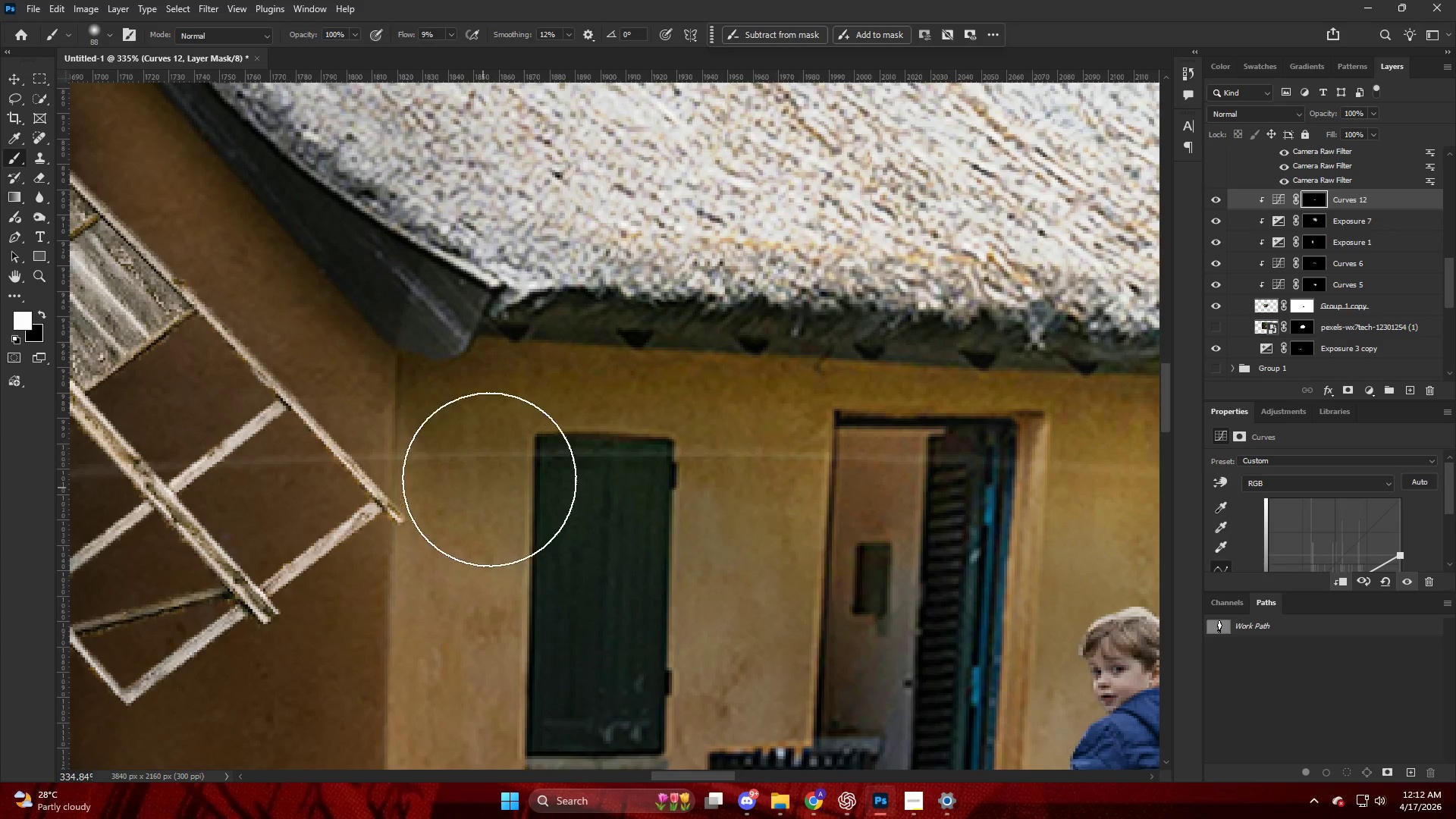 
key(Alt+AltLeft)
 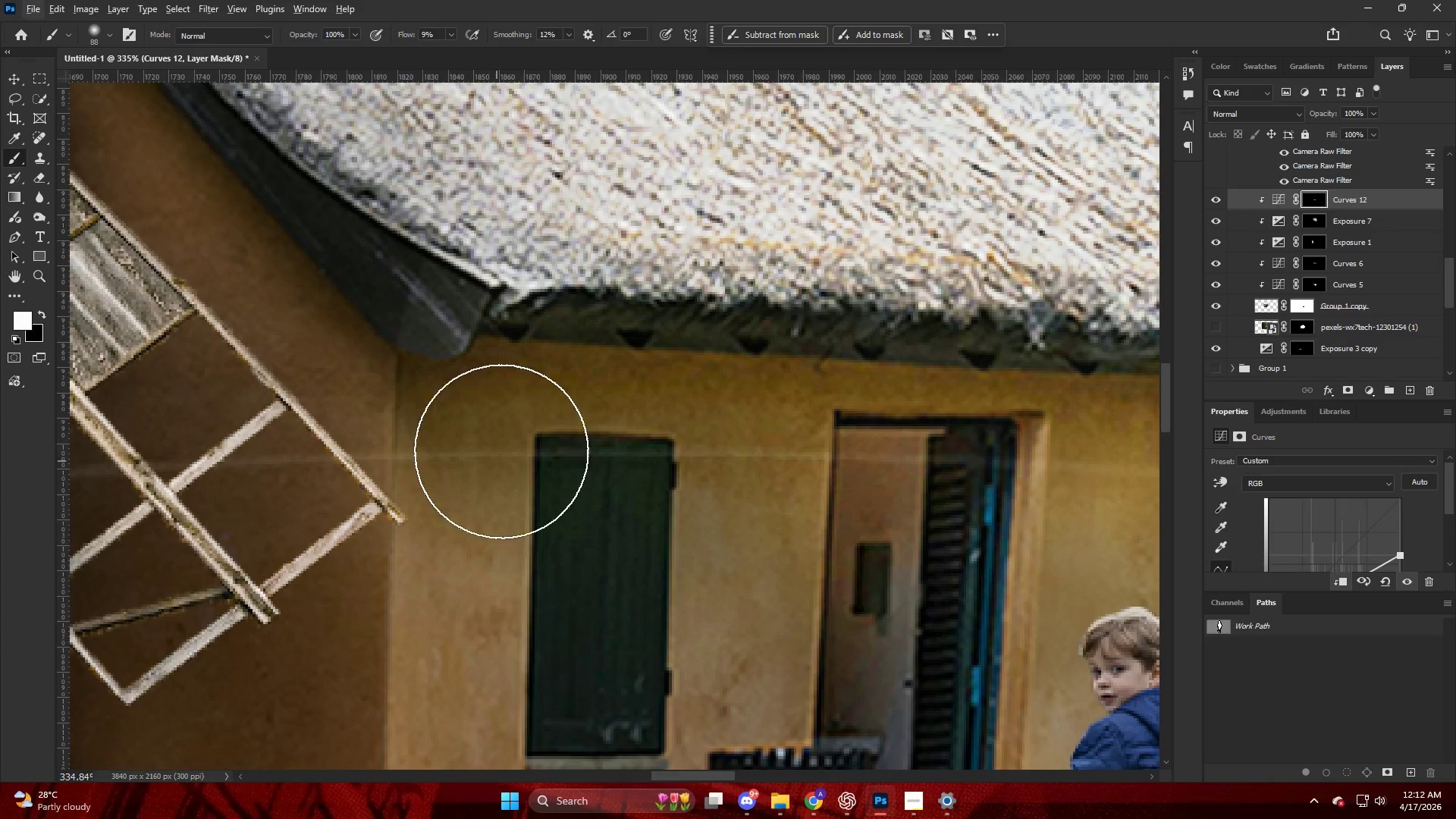 
left_click_drag(start_coordinate=[502, 450], to_coordinate=[501, 681])
 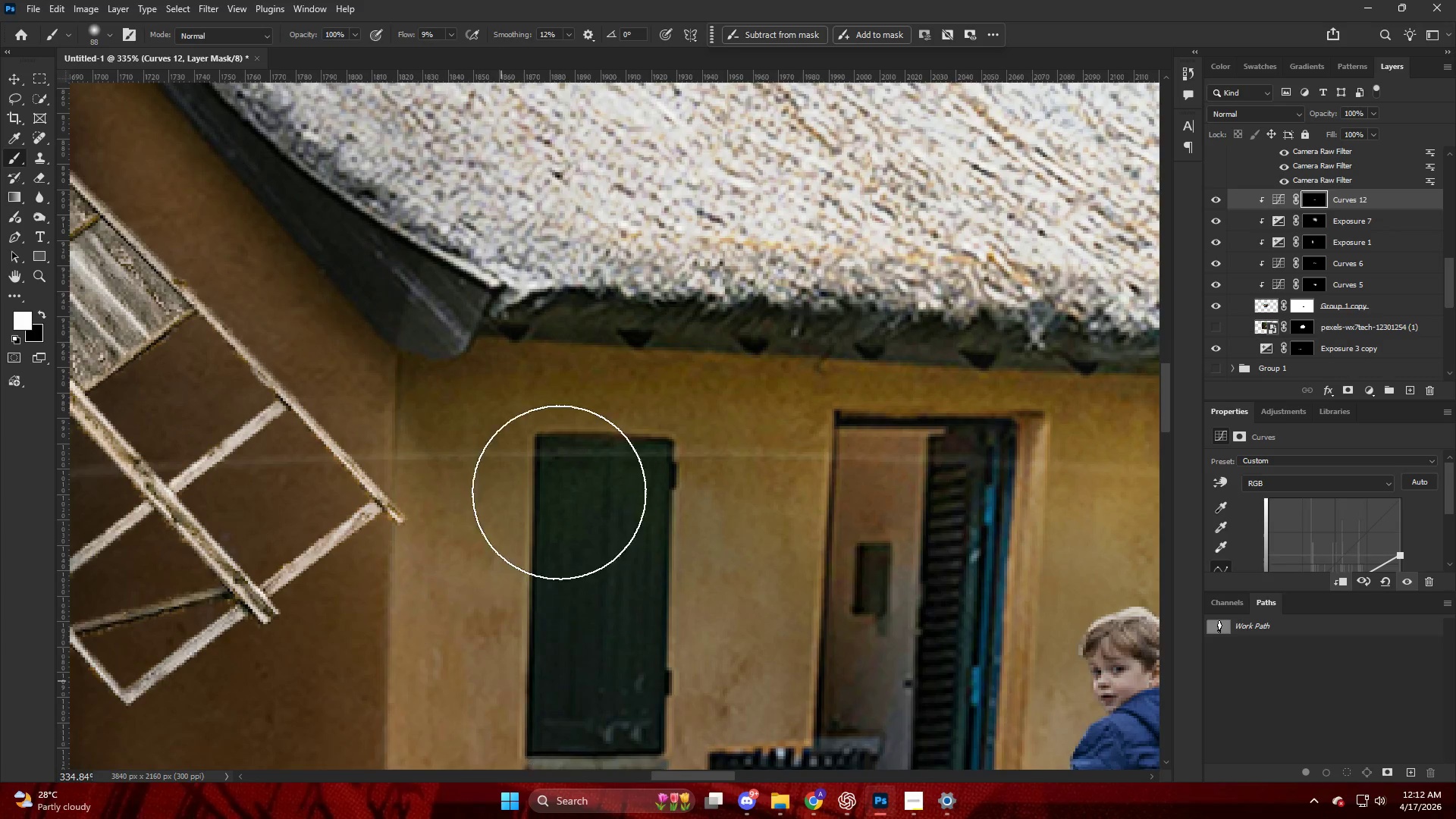 
hold_key(key=AltLeft, duration=0.41)
 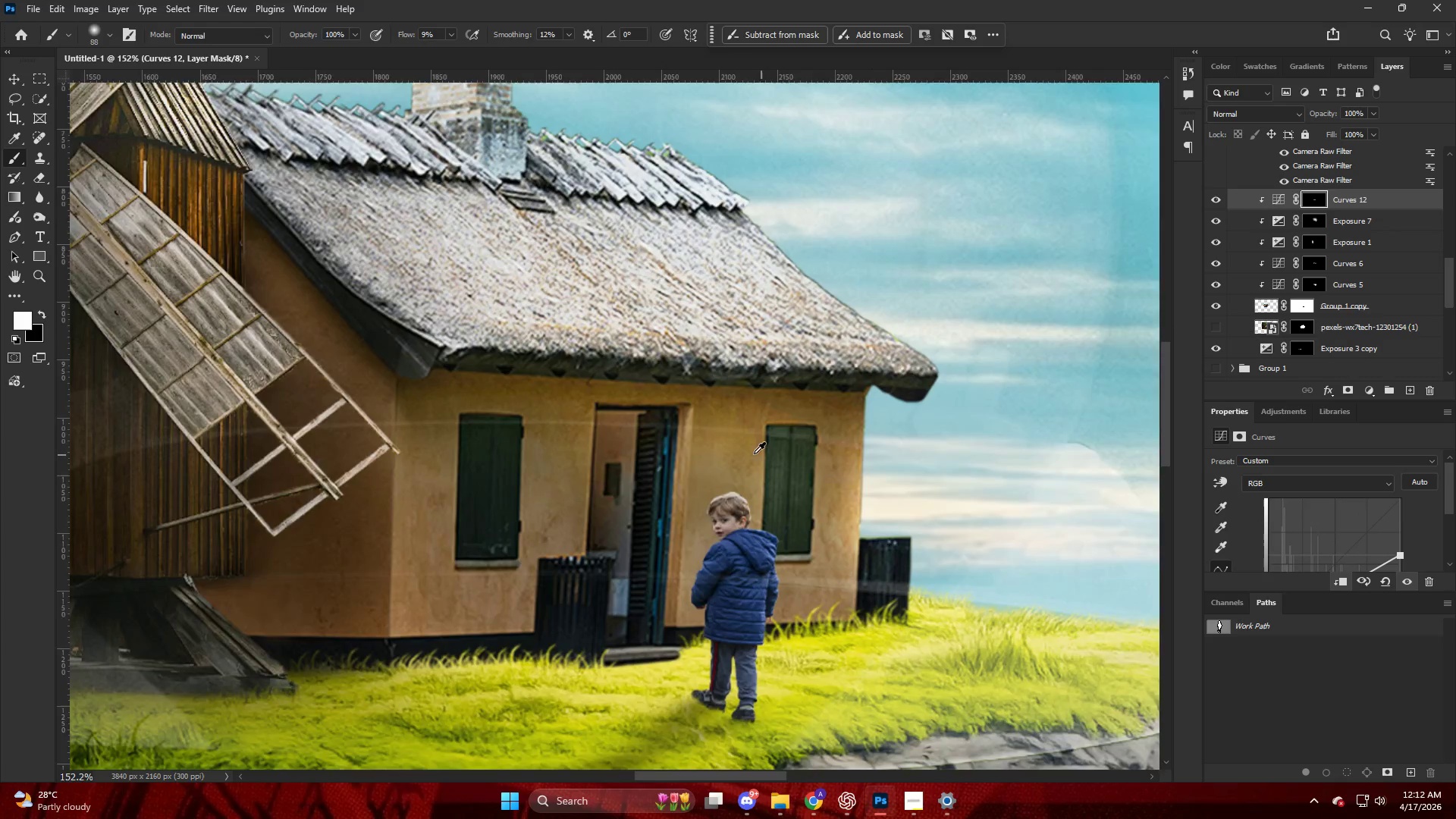 
hold_key(key=AltLeft, duration=0.38)
 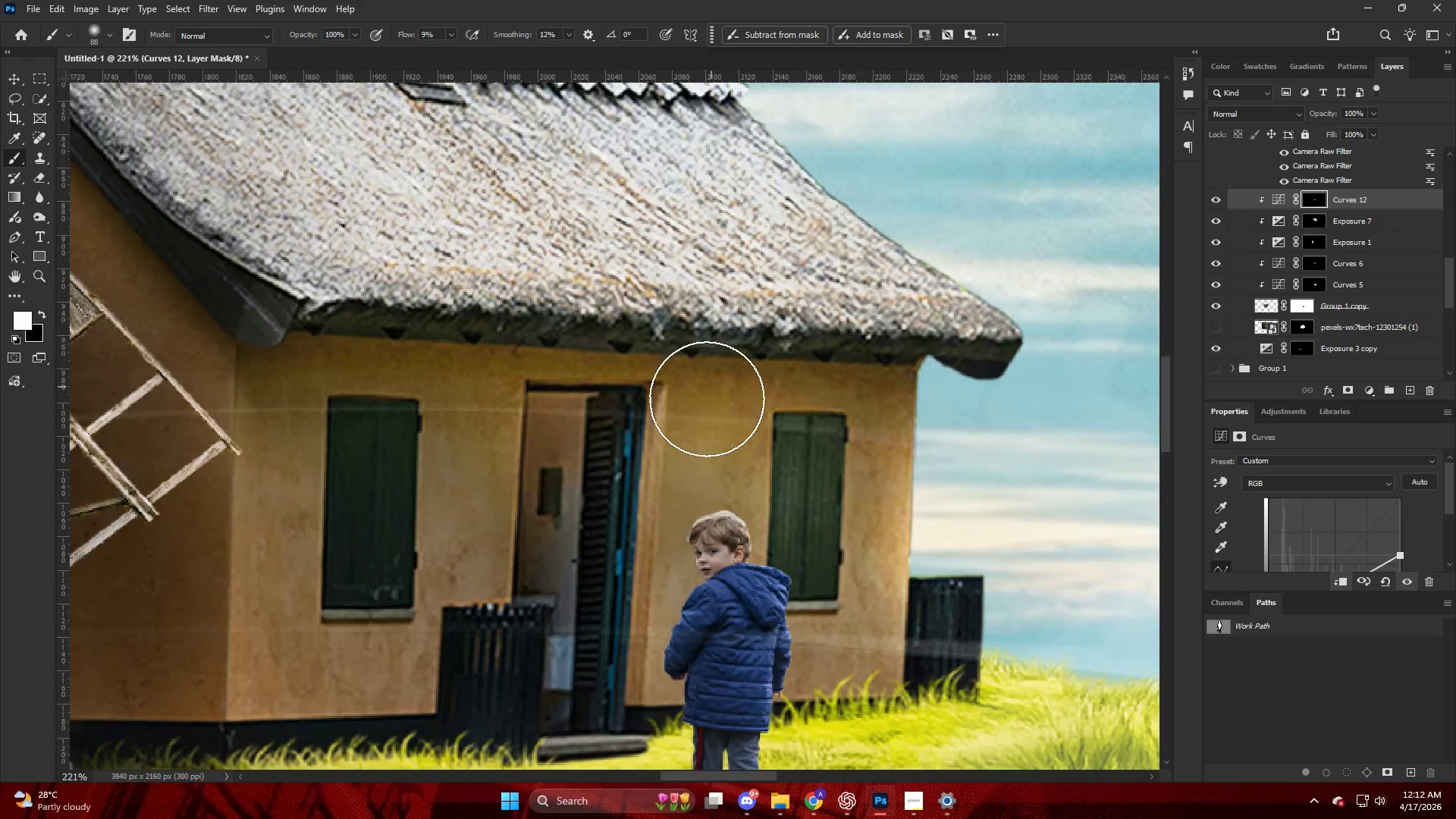 
key(Alt+AltLeft)
 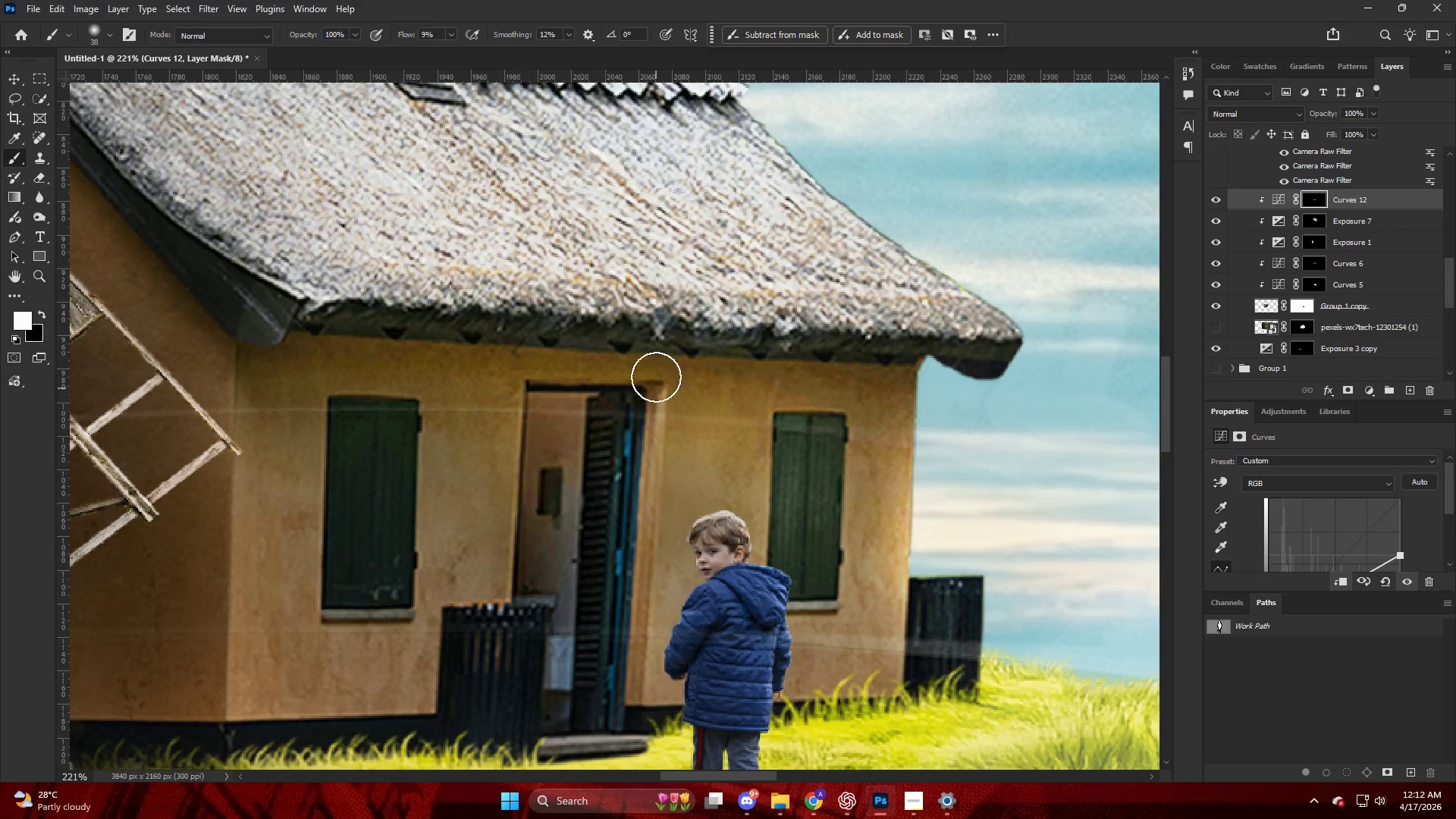 
scroll: coordinate [748, 449], scroll_direction: down, amount: 6.0
 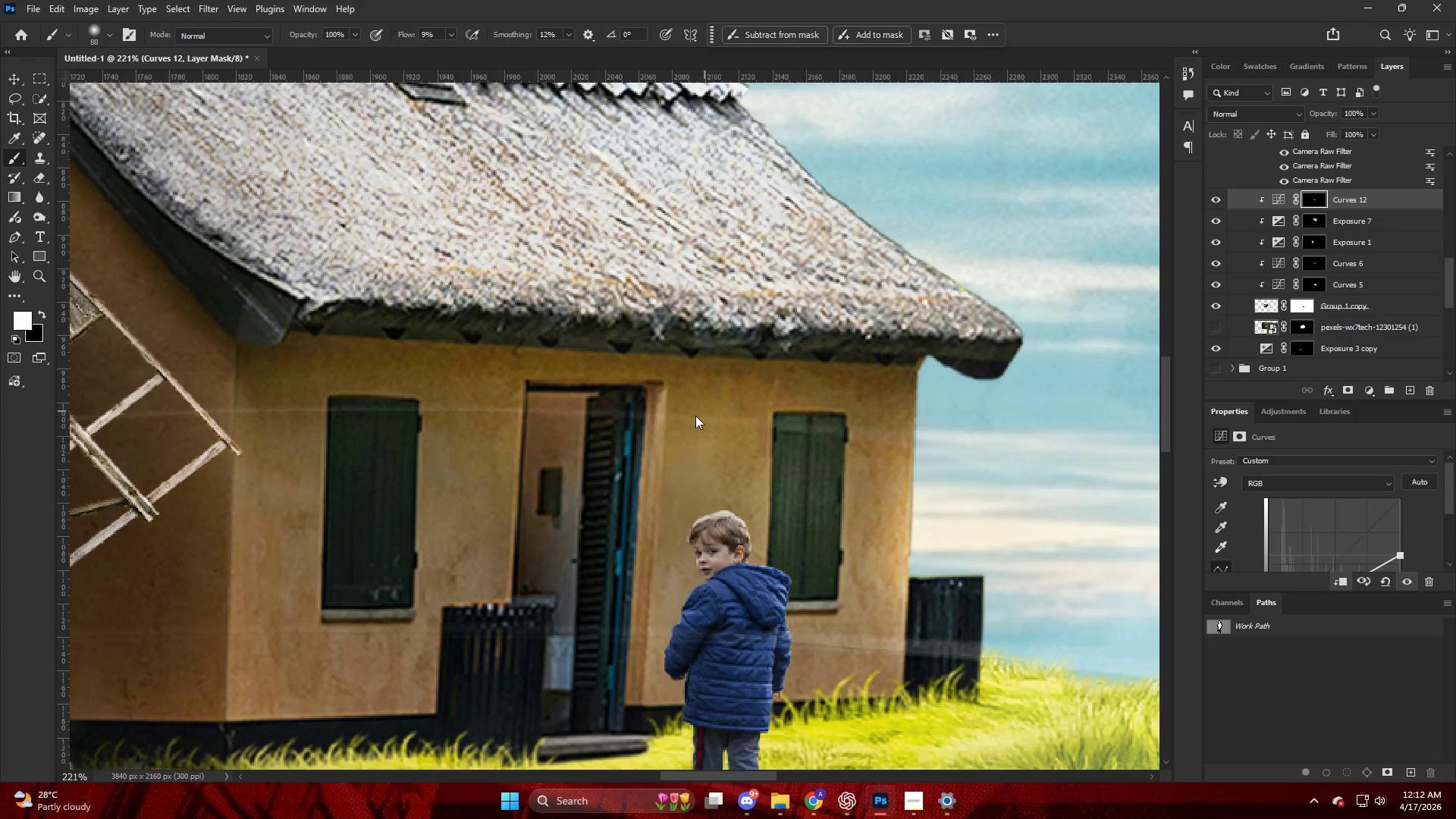 
left_click_drag(start_coordinate=[665, 403], to_coordinate=[680, 458])
 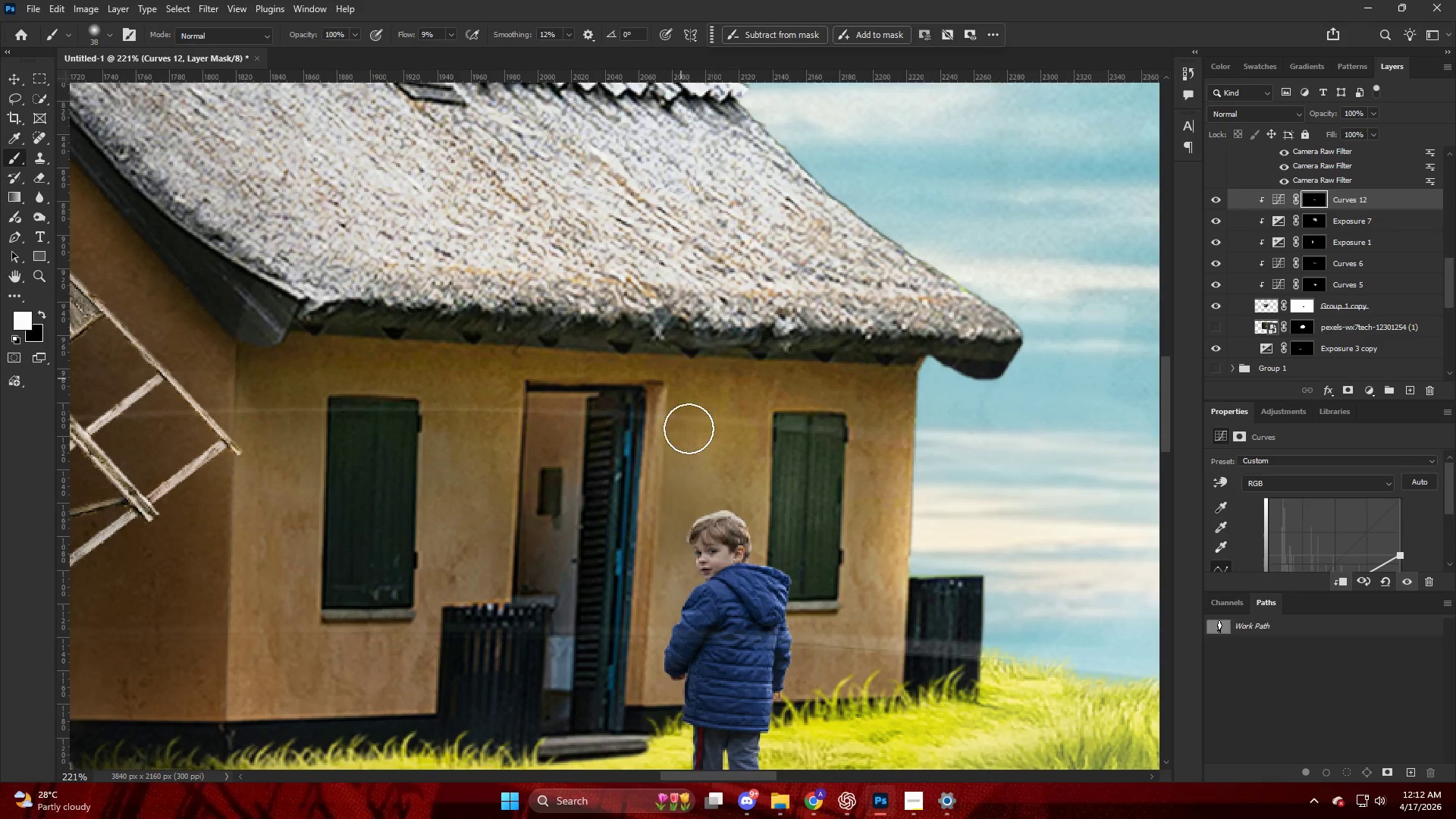 
key(Alt+AltLeft)
 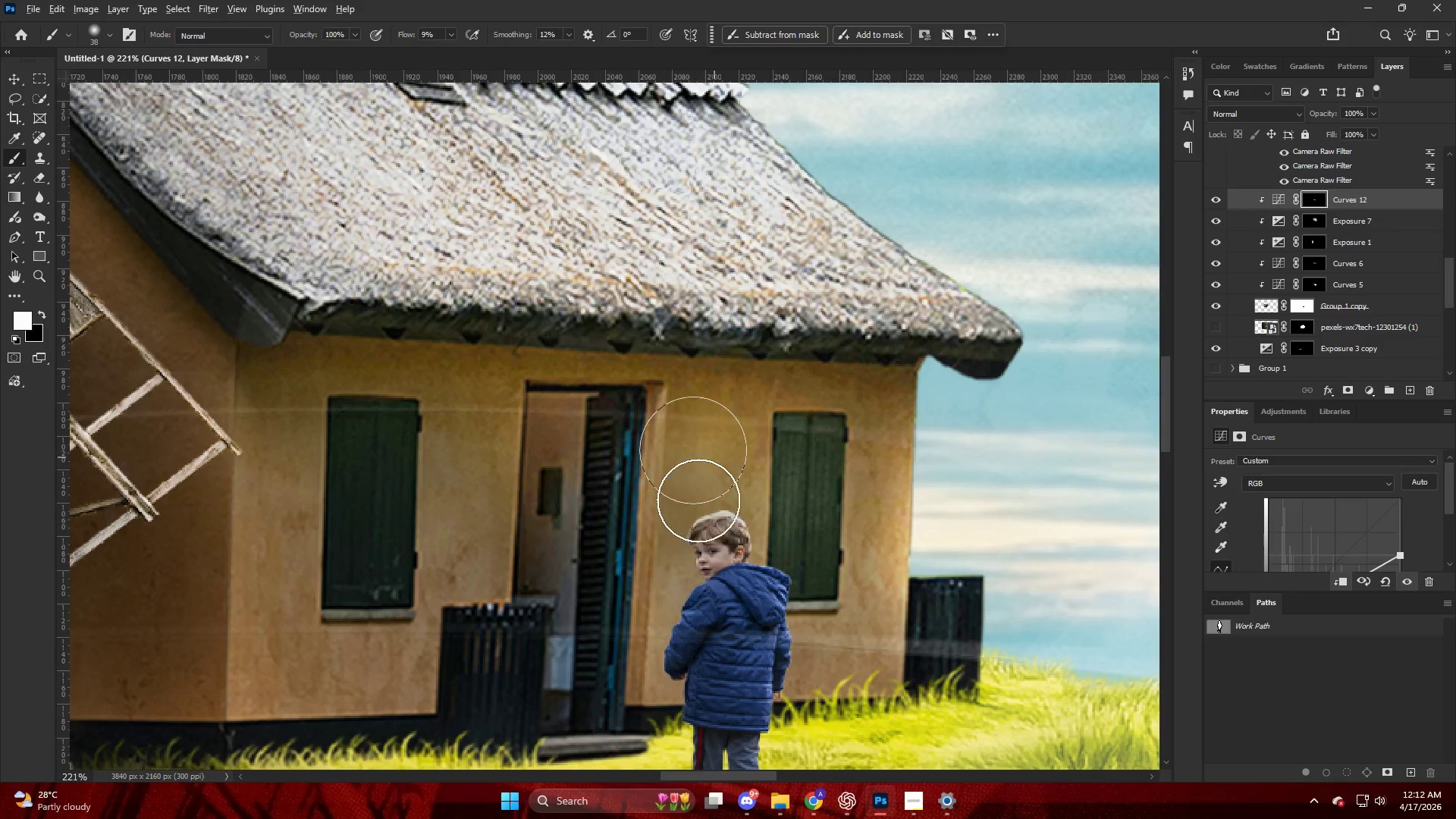 
left_click_drag(start_coordinate=[698, 500], to_coordinate=[668, 611])
 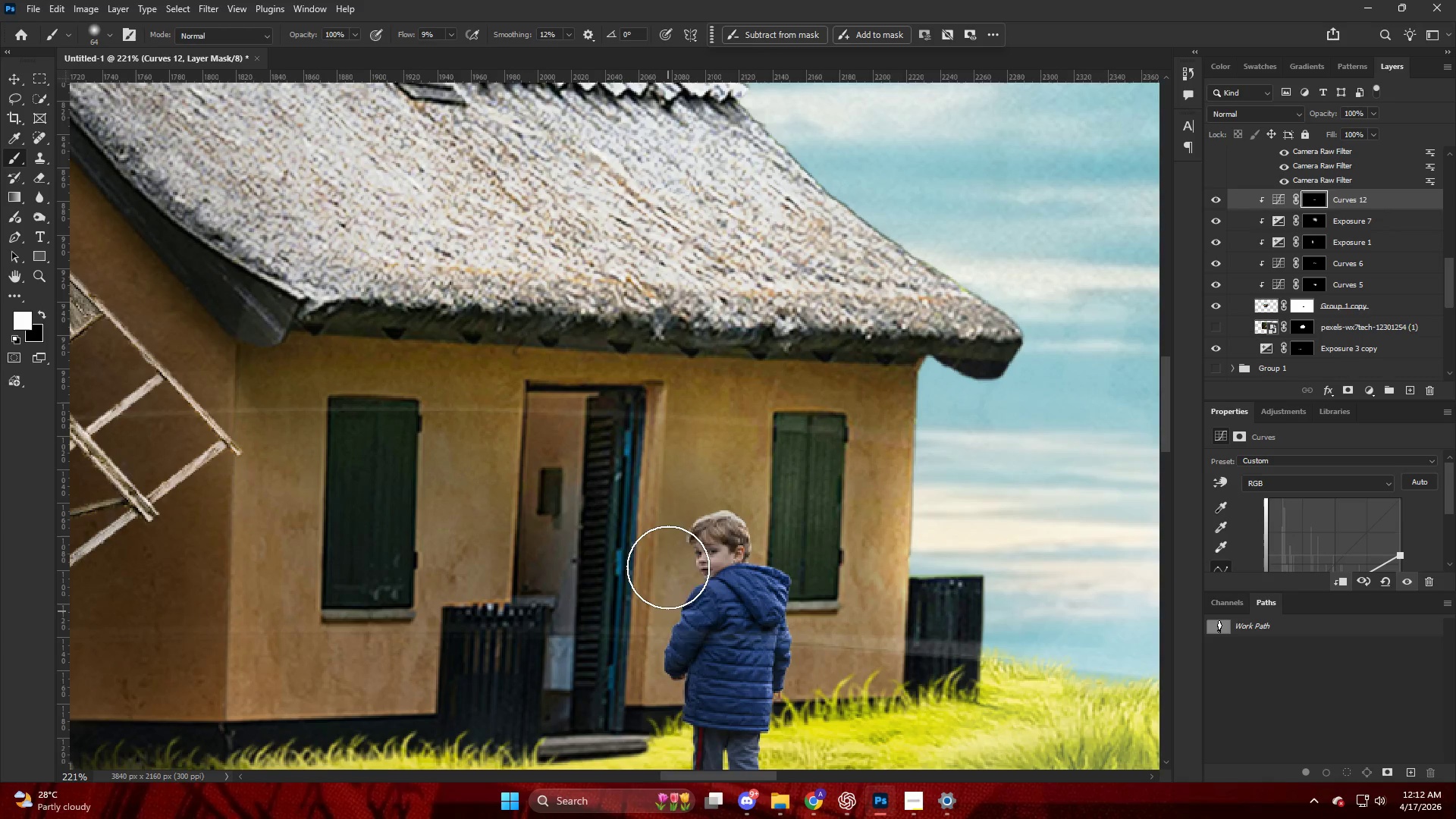 
left_click_drag(start_coordinate=[669, 560], to_coordinate=[677, 725])
 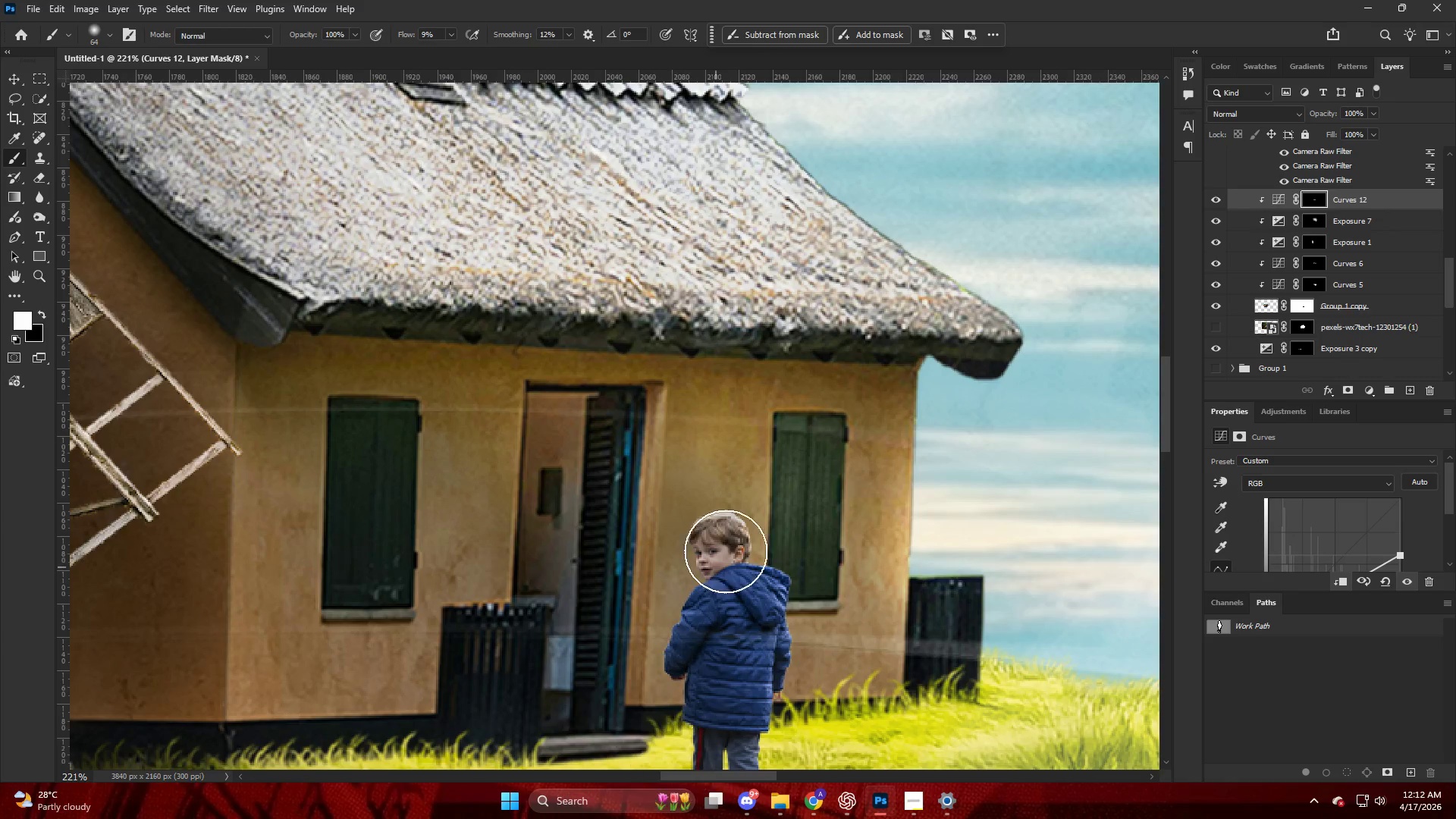 
left_click_drag(start_coordinate=[736, 566], to_coordinate=[739, 641])
 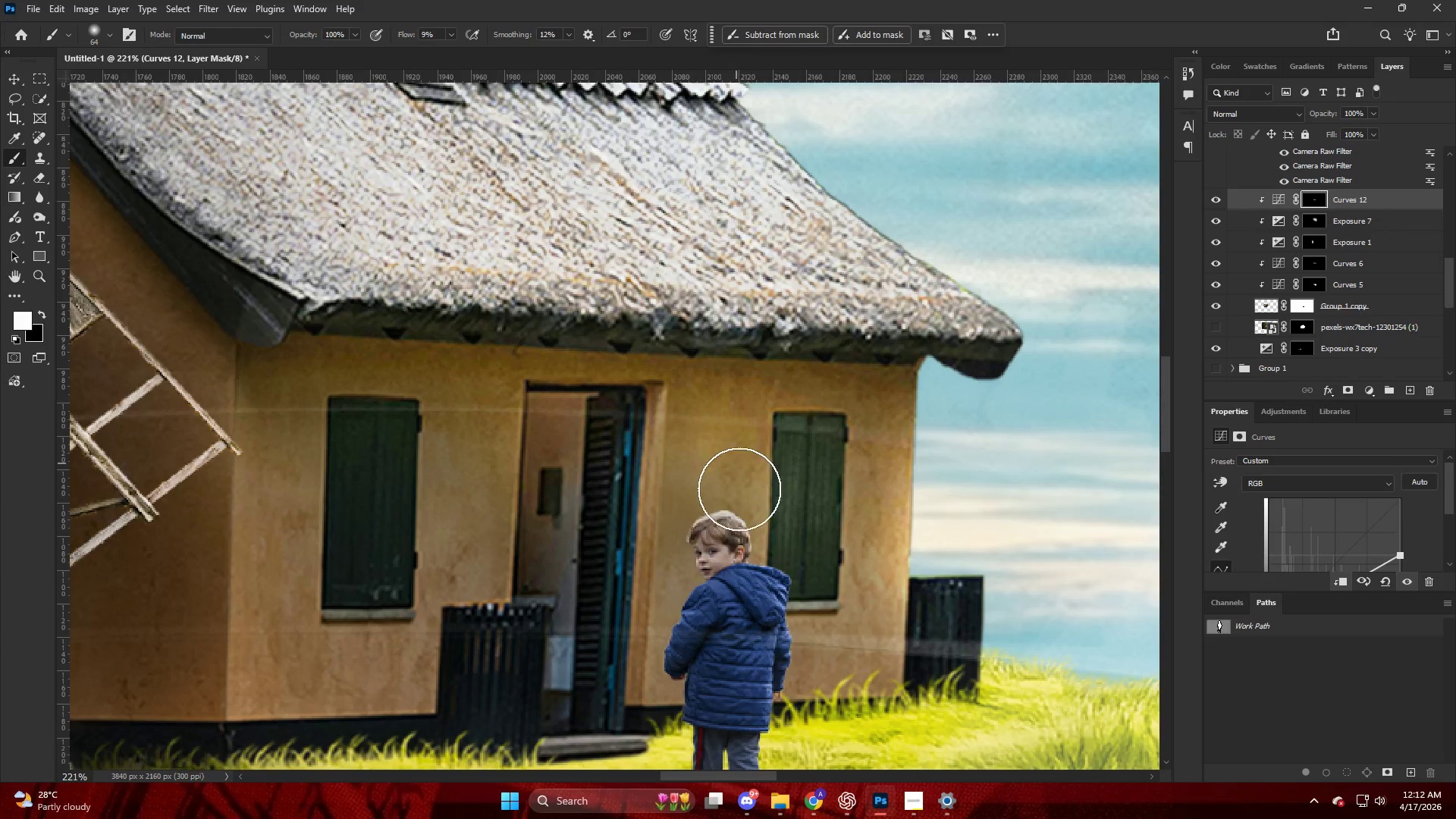 
left_click_drag(start_coordinate=[748, 550], to_coordinate=[782, 708])
 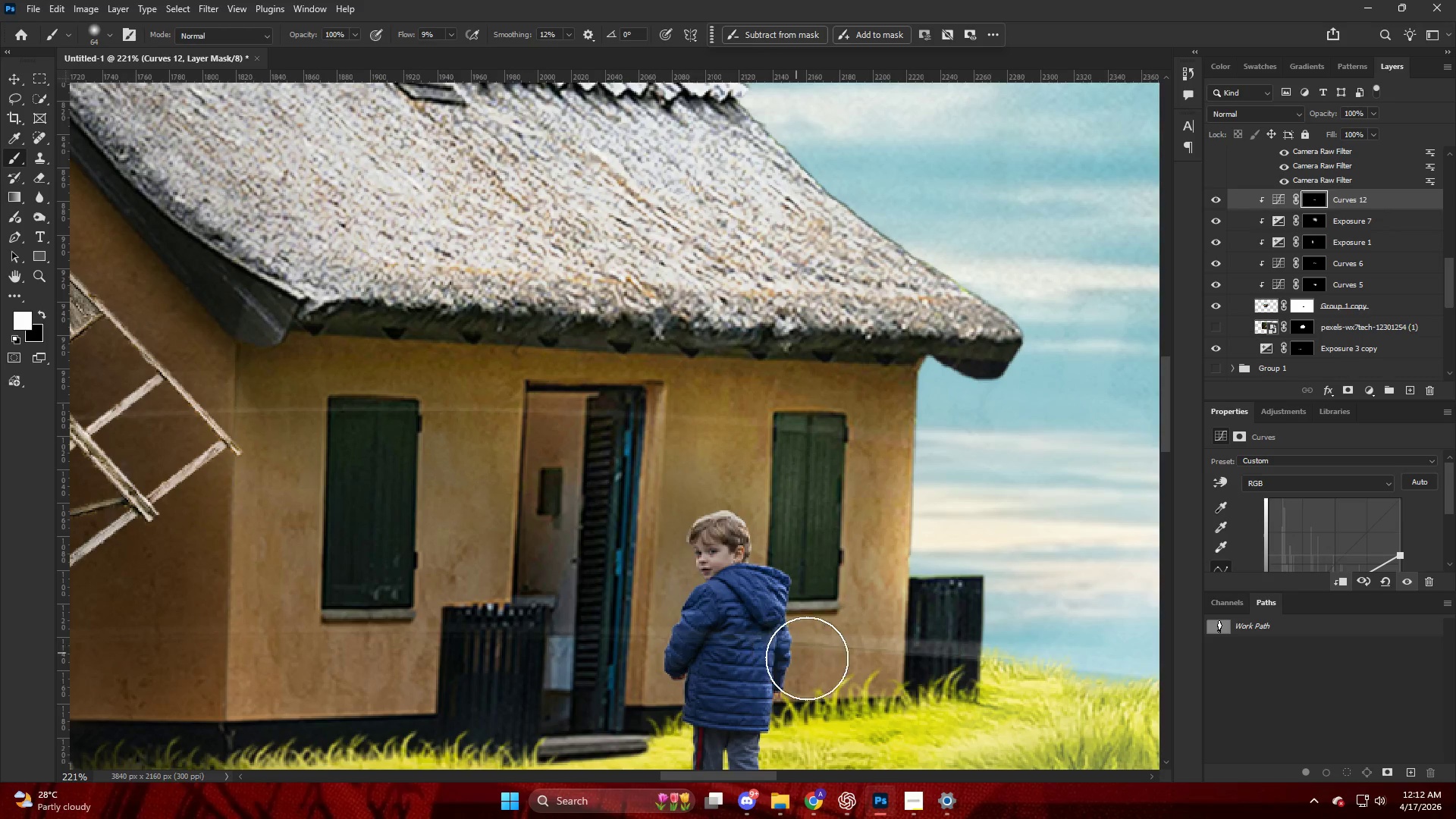 
key(Alt+AltLeft)
 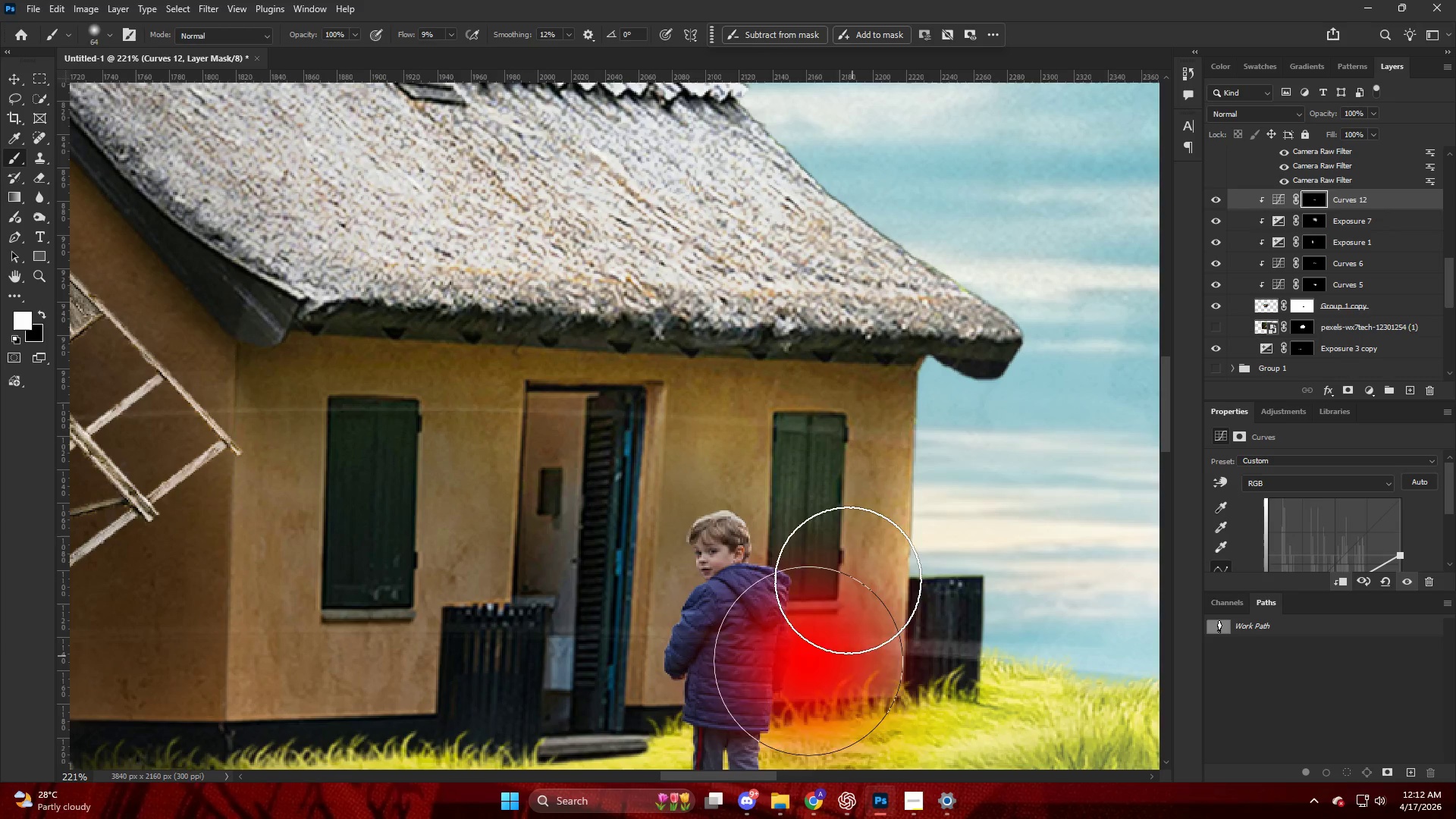 
left_click_drag(start_coordinate=[845, 467], to_coordinate=[860, 613])
 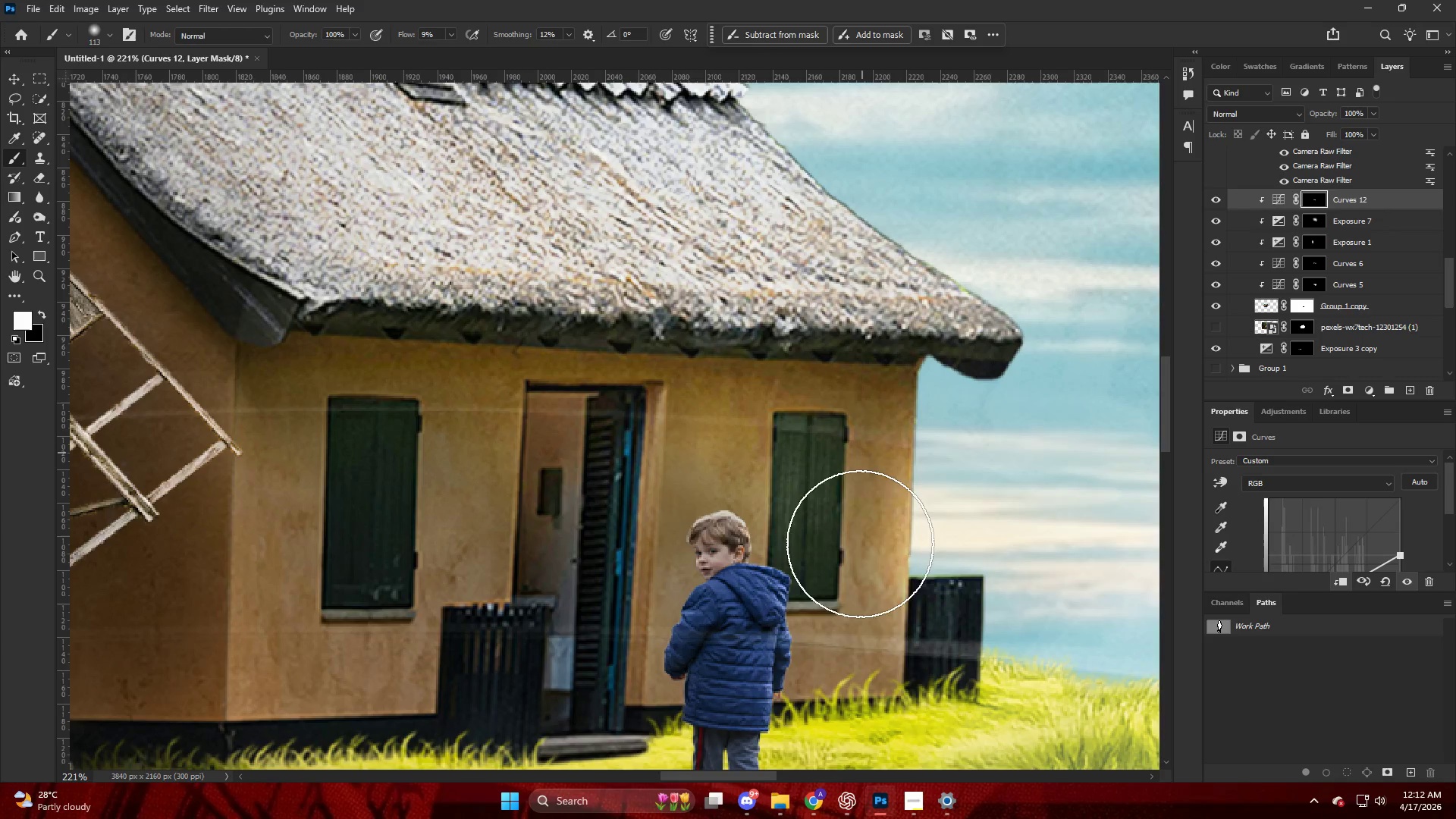 
left_click_drag(start_coordinate=[862, 453], to_coordinate=[840, 692])
 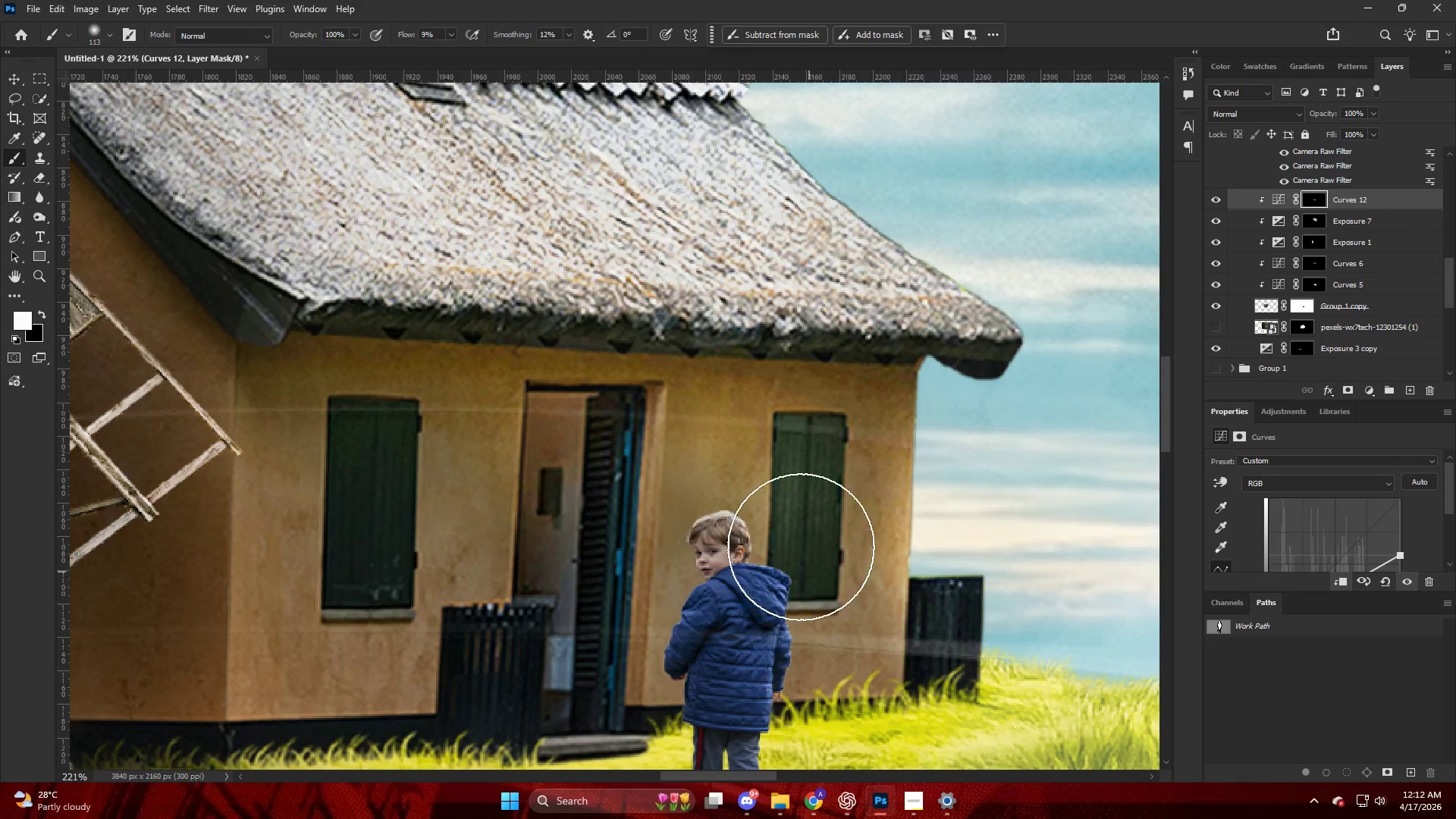 
key(Alt+AltLeft)
 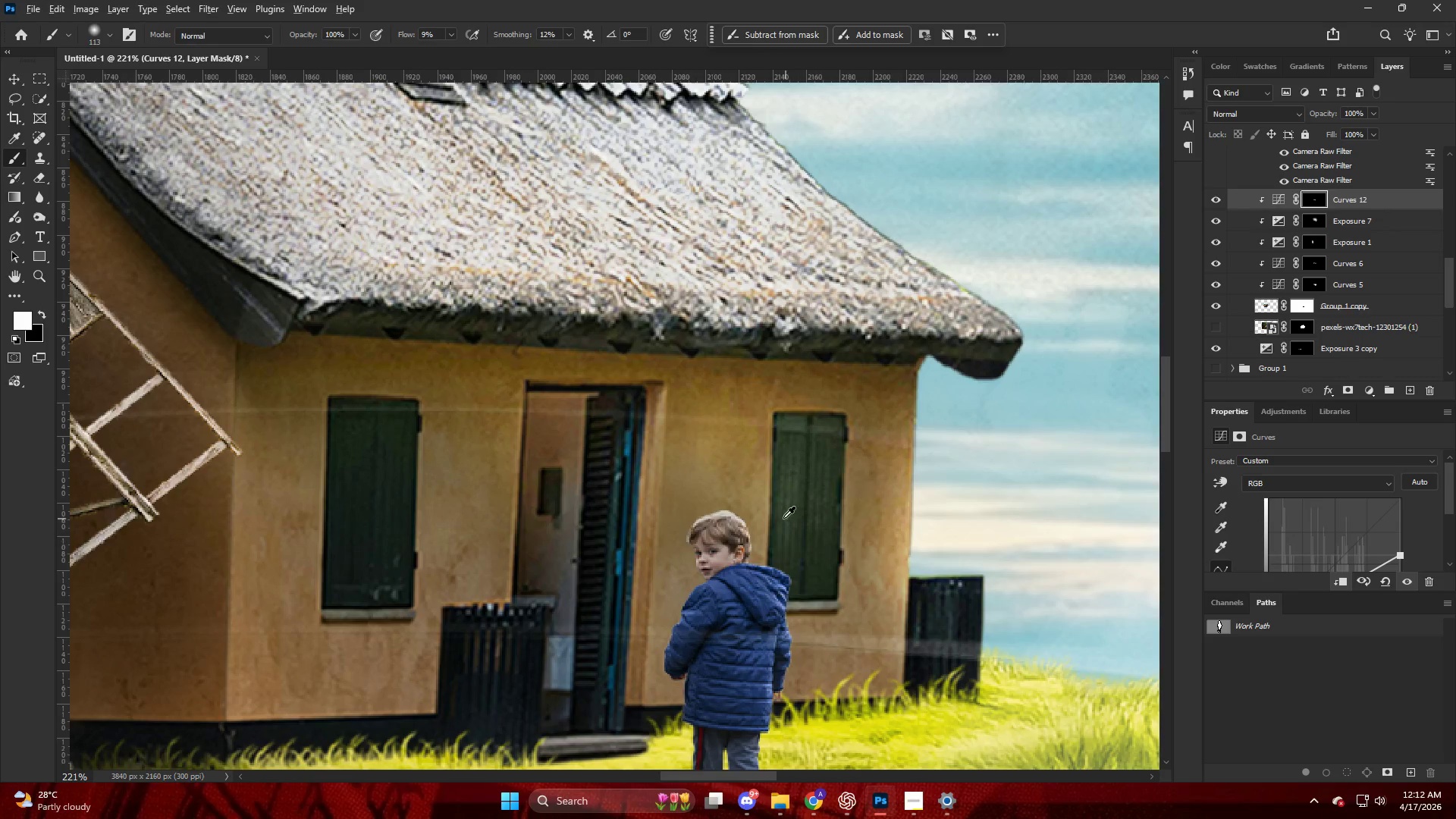 
key(Alt+AltLeft)
 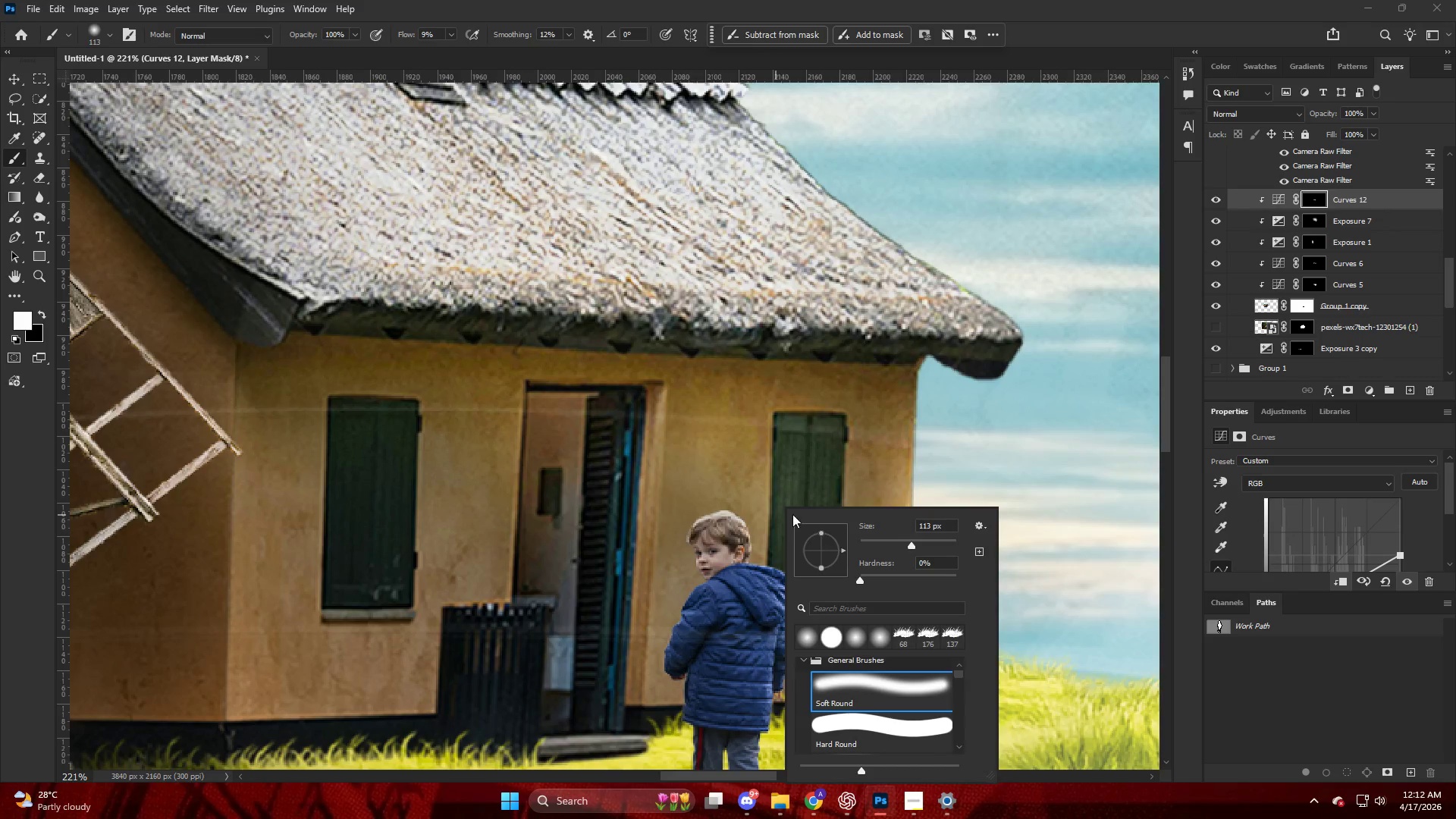 
key(Alt+AltLeft)
 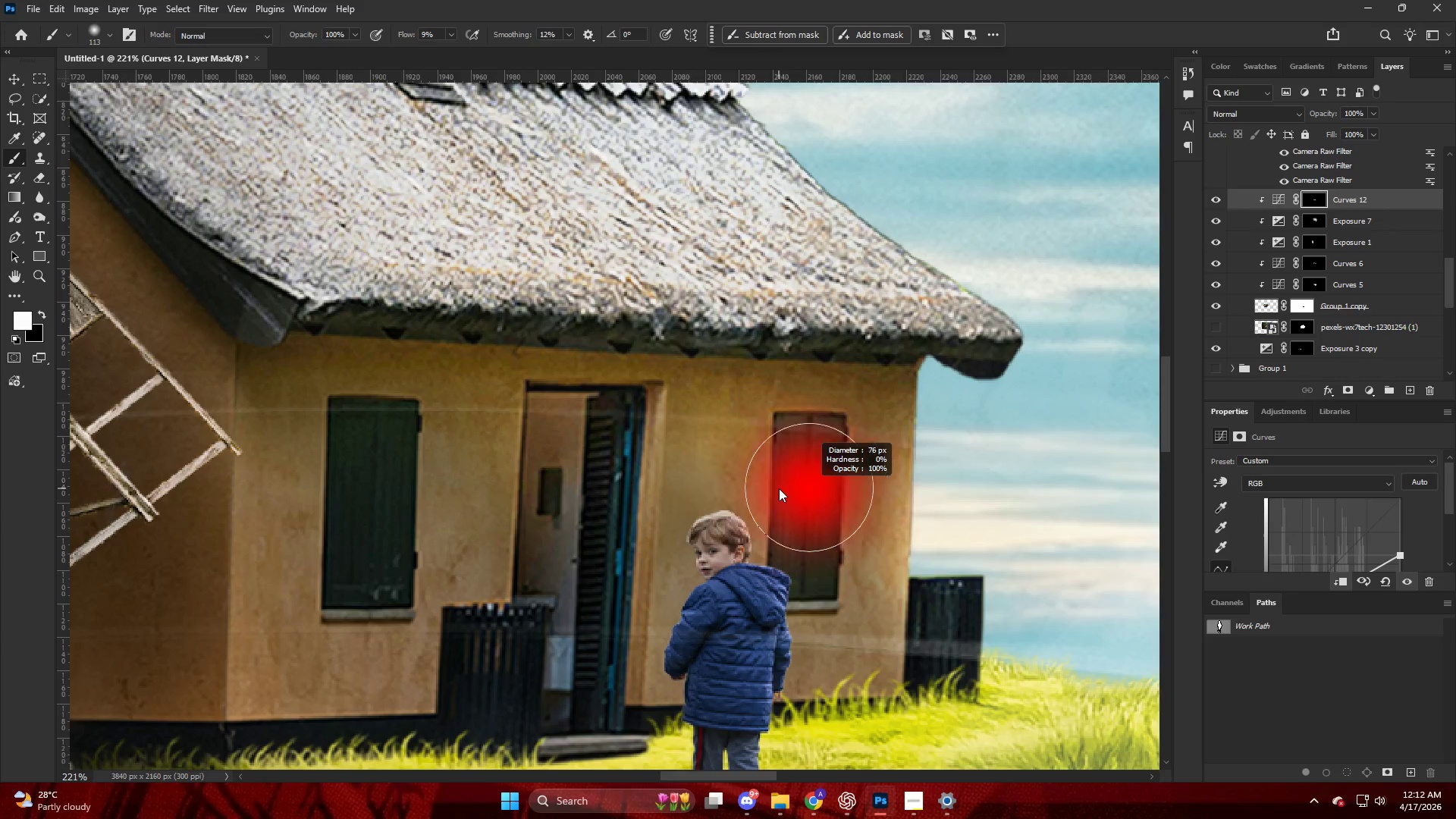 
key(X)
 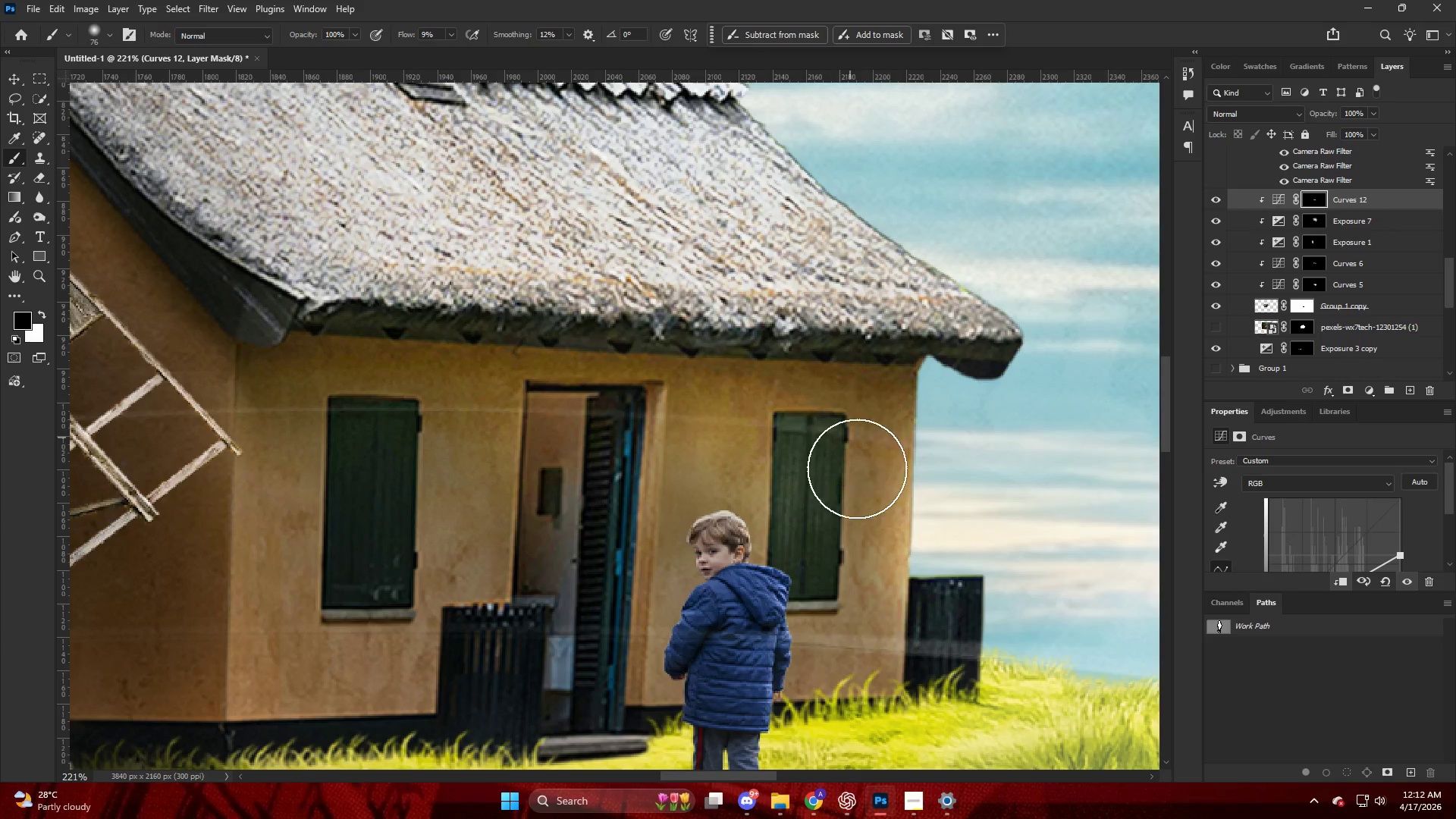 
left_click_drag(start_coordinate=[855, 457], to_coordinate=[850, 651])
 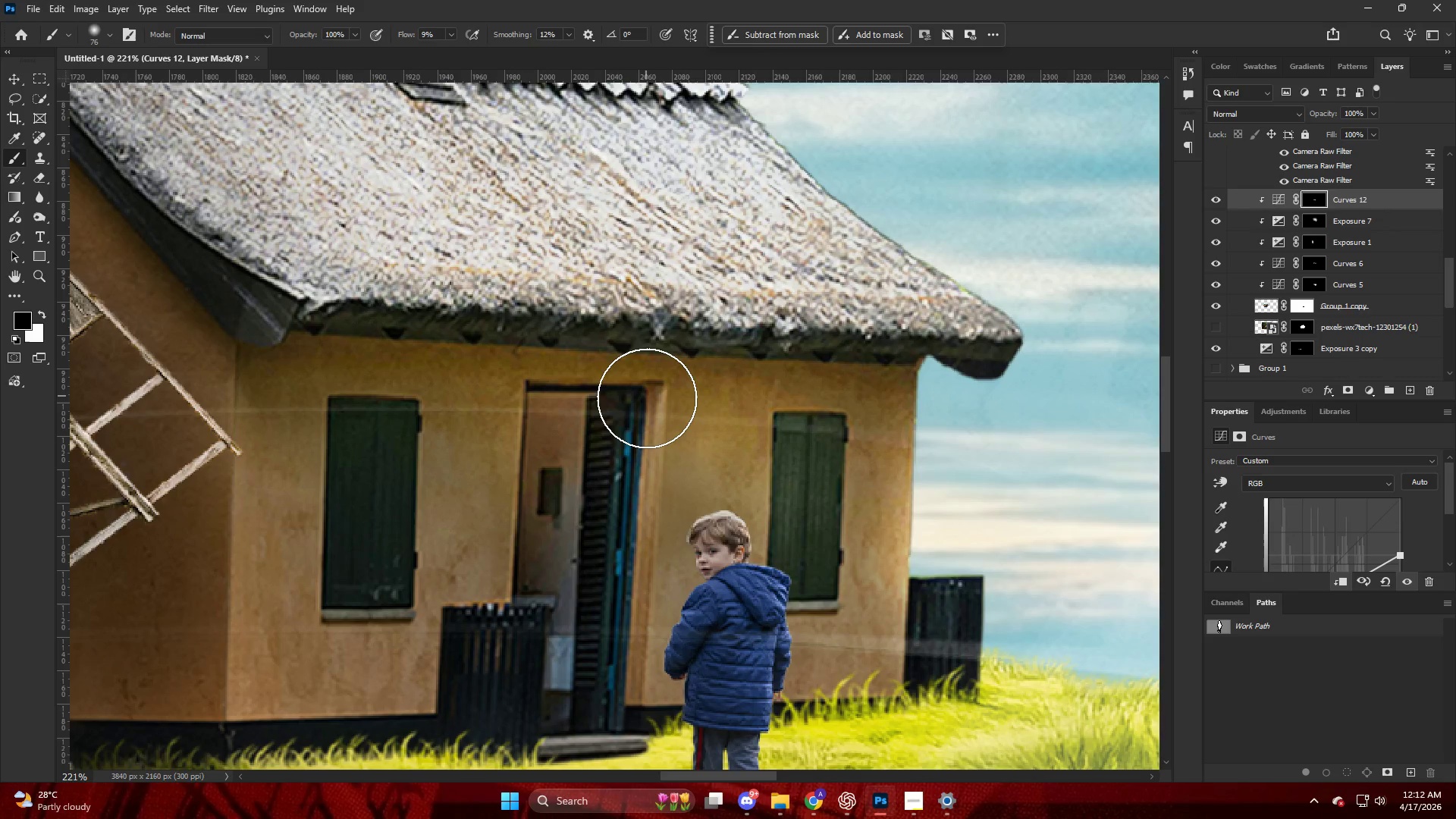 
key(Alt+AltLeft)
 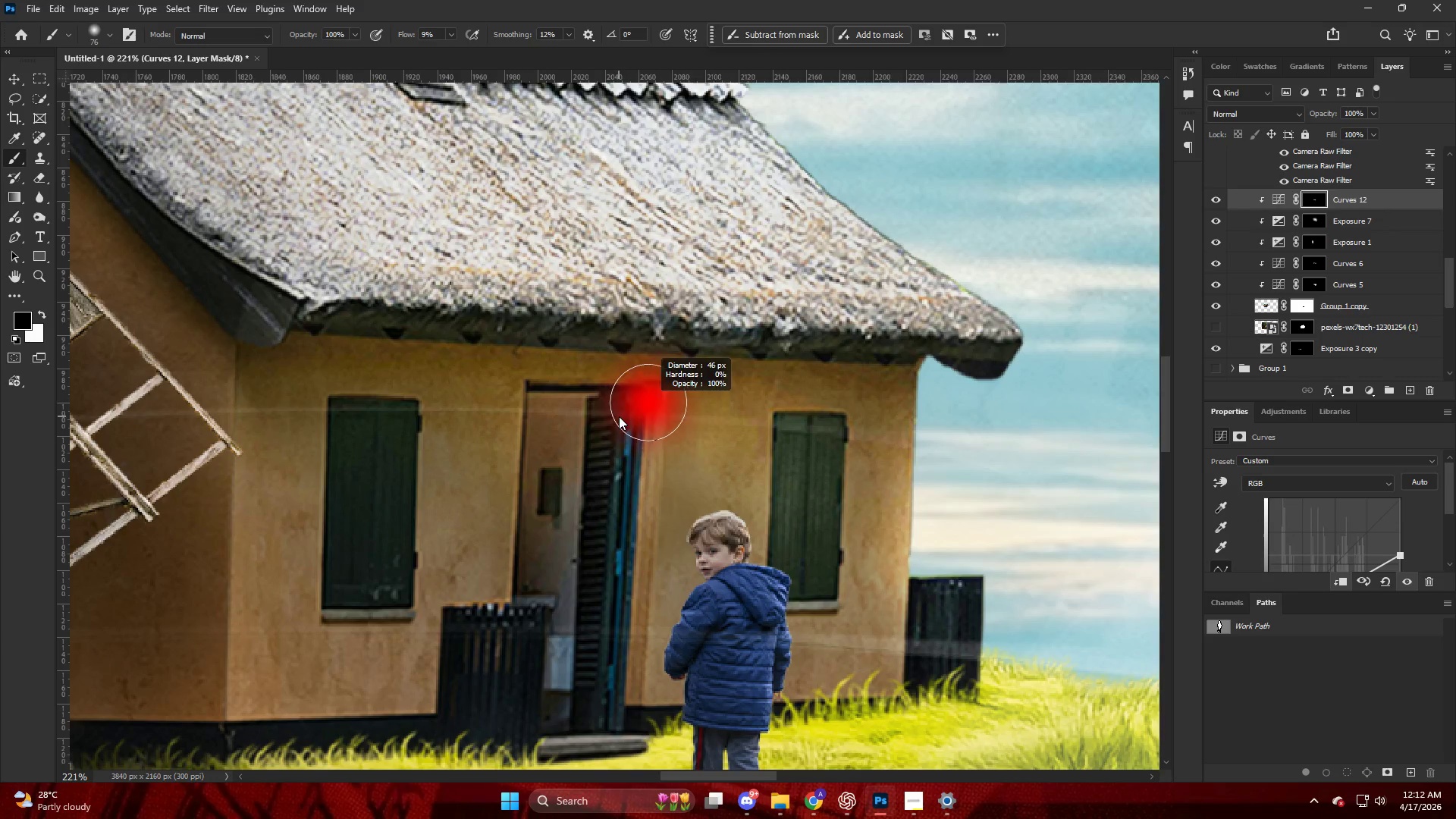 
key(X)
 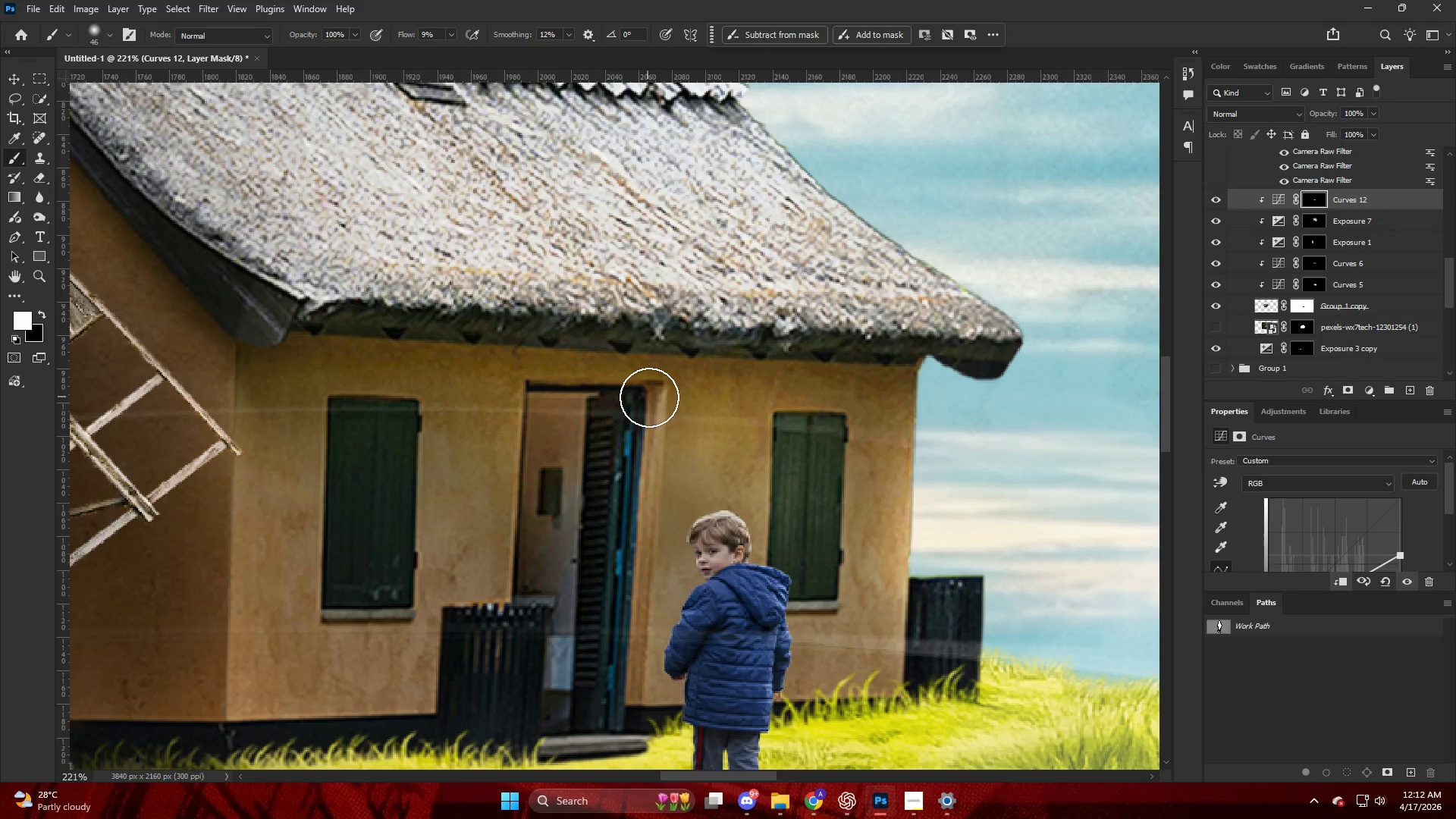 
left_click_drag(start_coordinate=[654, 407], to_coordinate=[673, 582])
 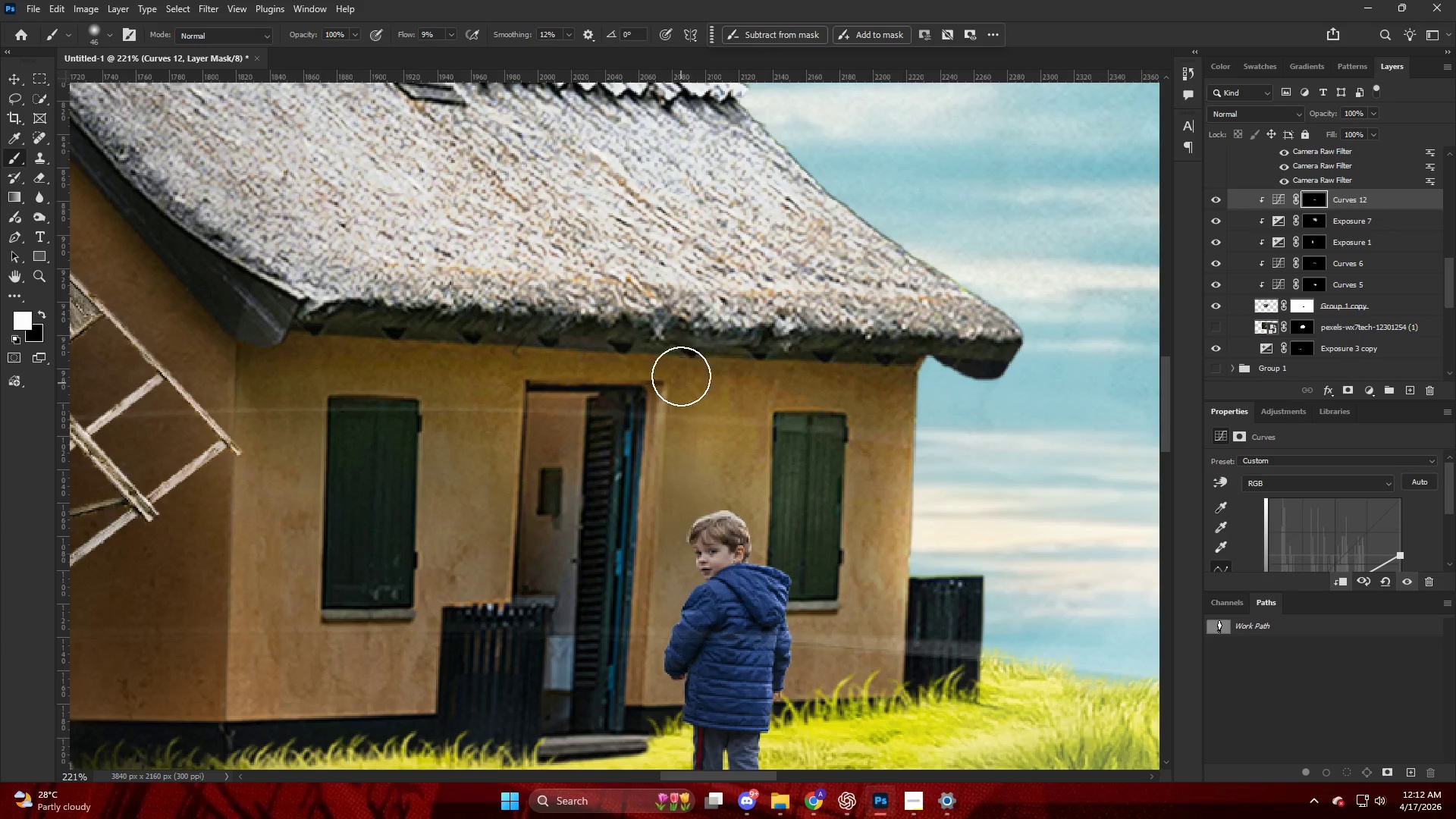 
left_click_drag(start_coordinate=[682, 403], to_coordinate=[653, 532])
 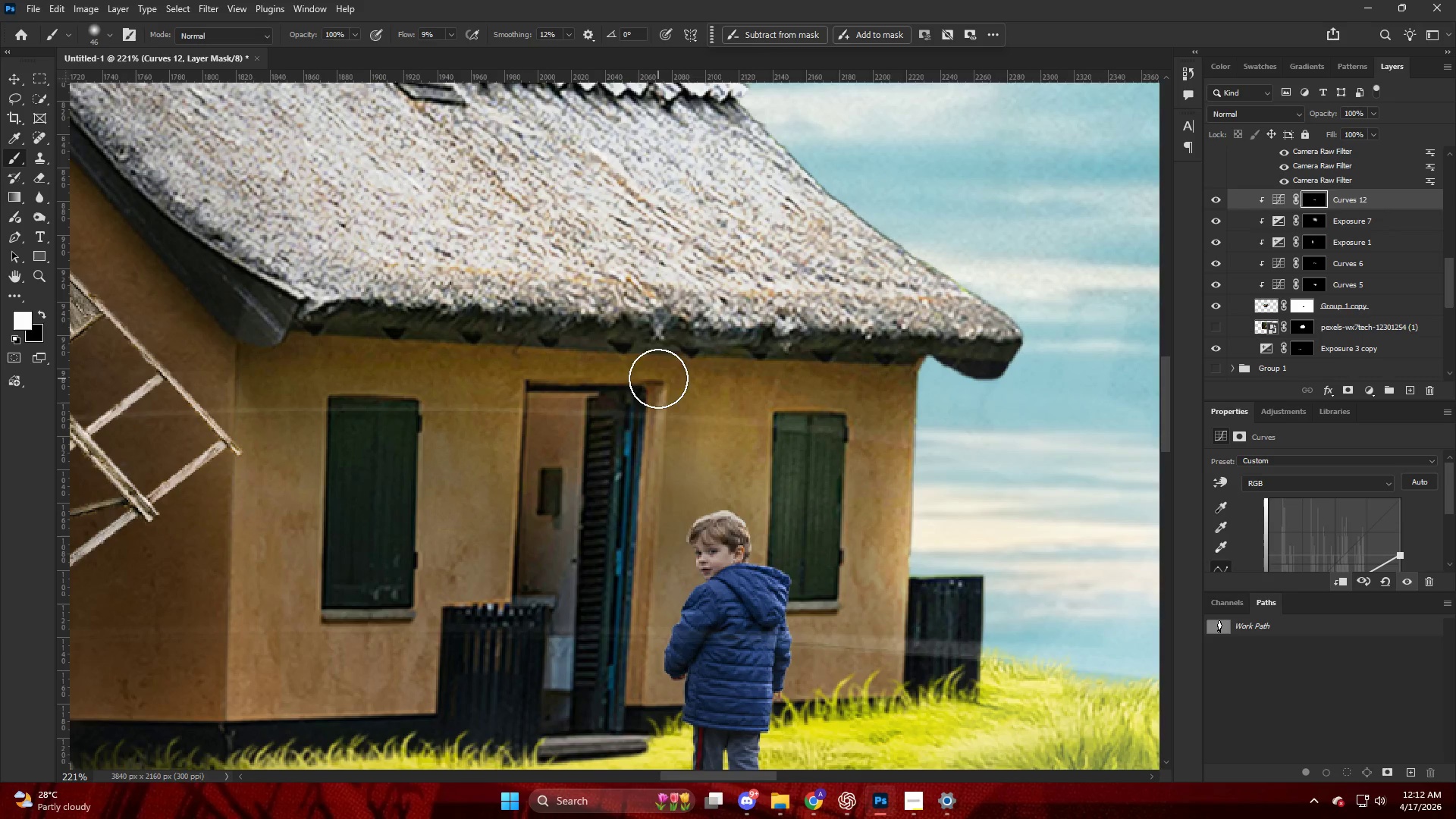 
left_click_drag(start_coordinate=[658, 392], to_coordinate=[632, 796])
 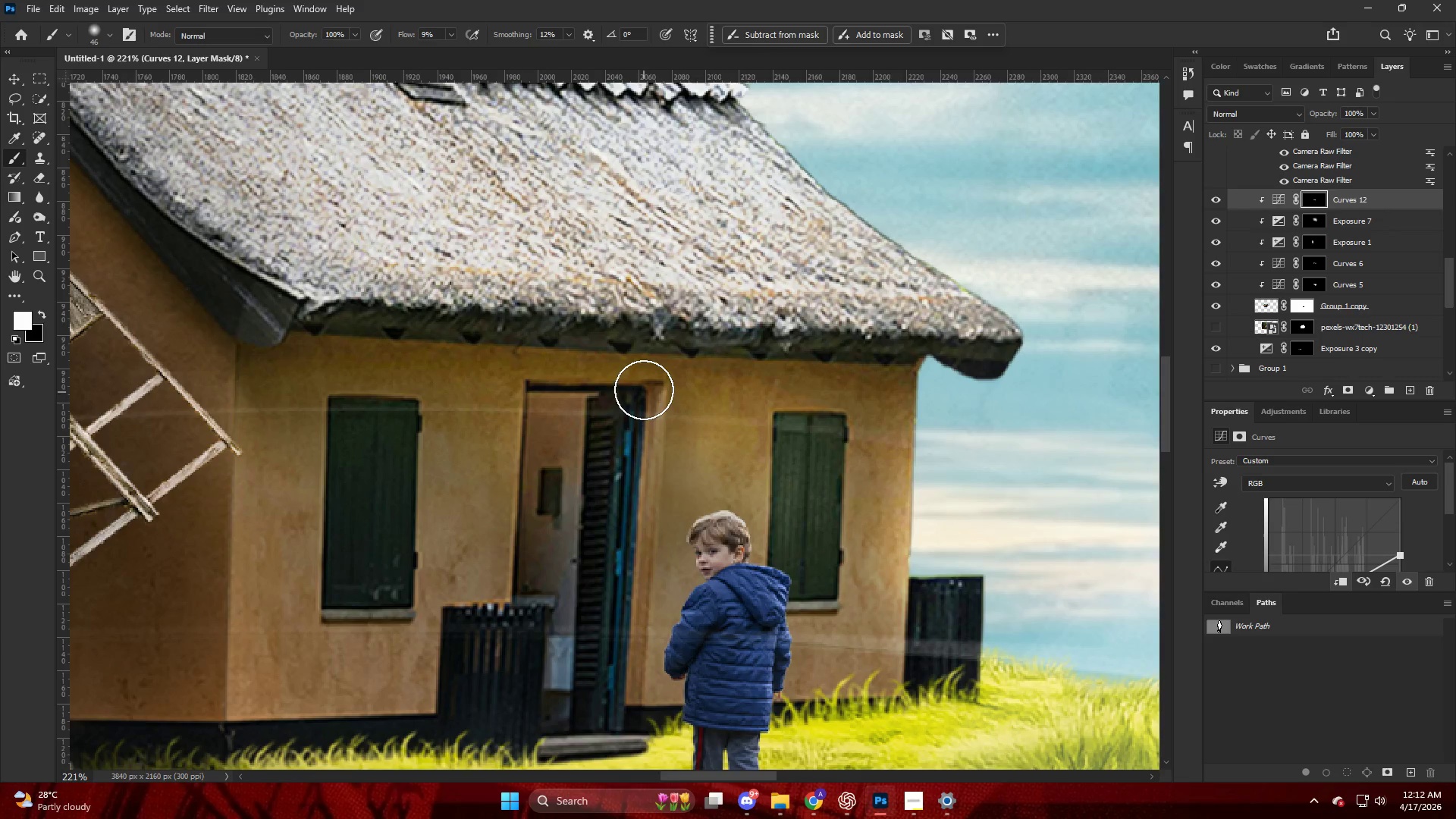 
left_click_drag(start_coordinate=[644, 382], to_coordinate=[648, 479])
 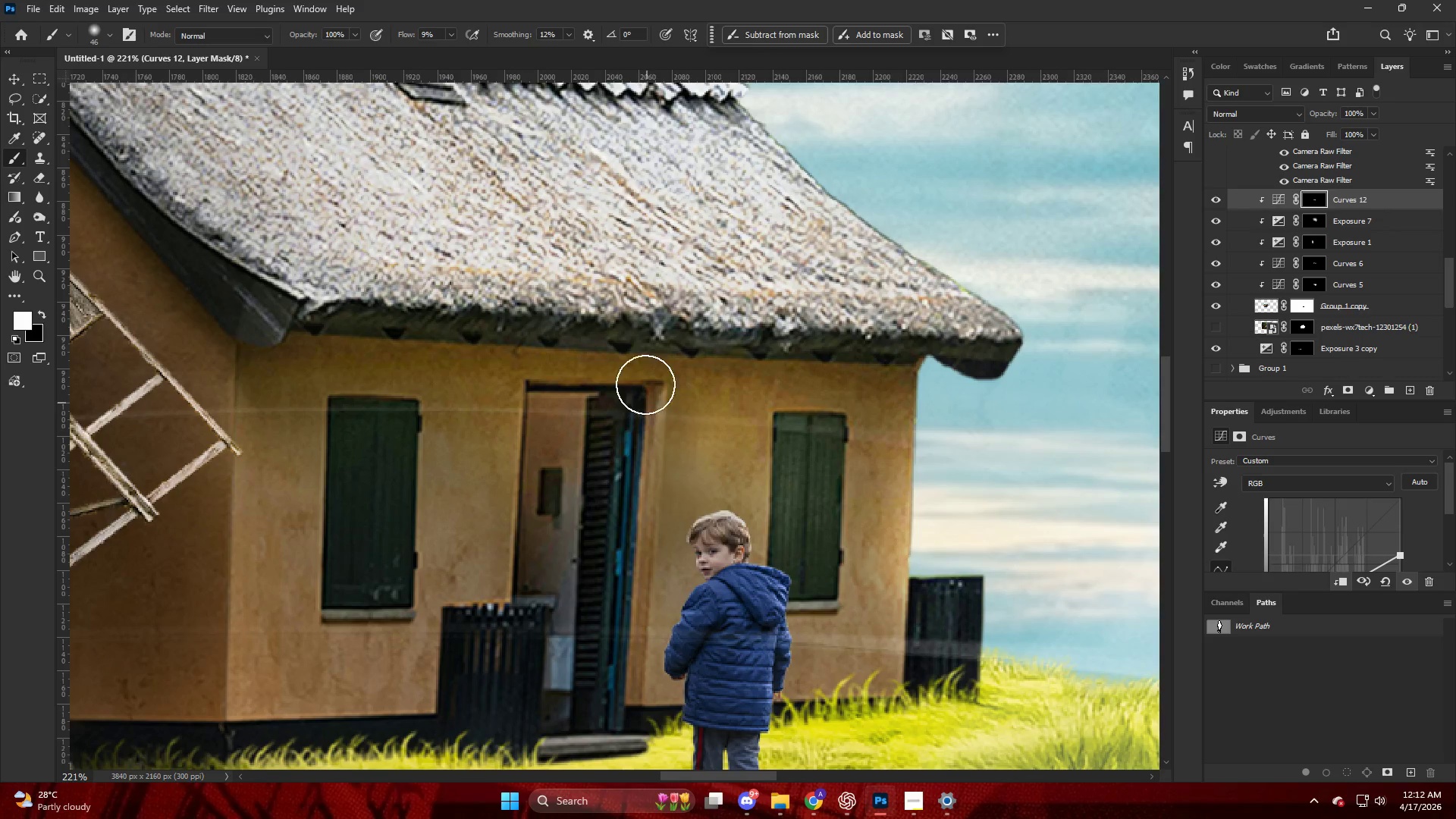 
left_click_drag(start_coordinate=[652, 408], to_coordinate=[659, 496])
 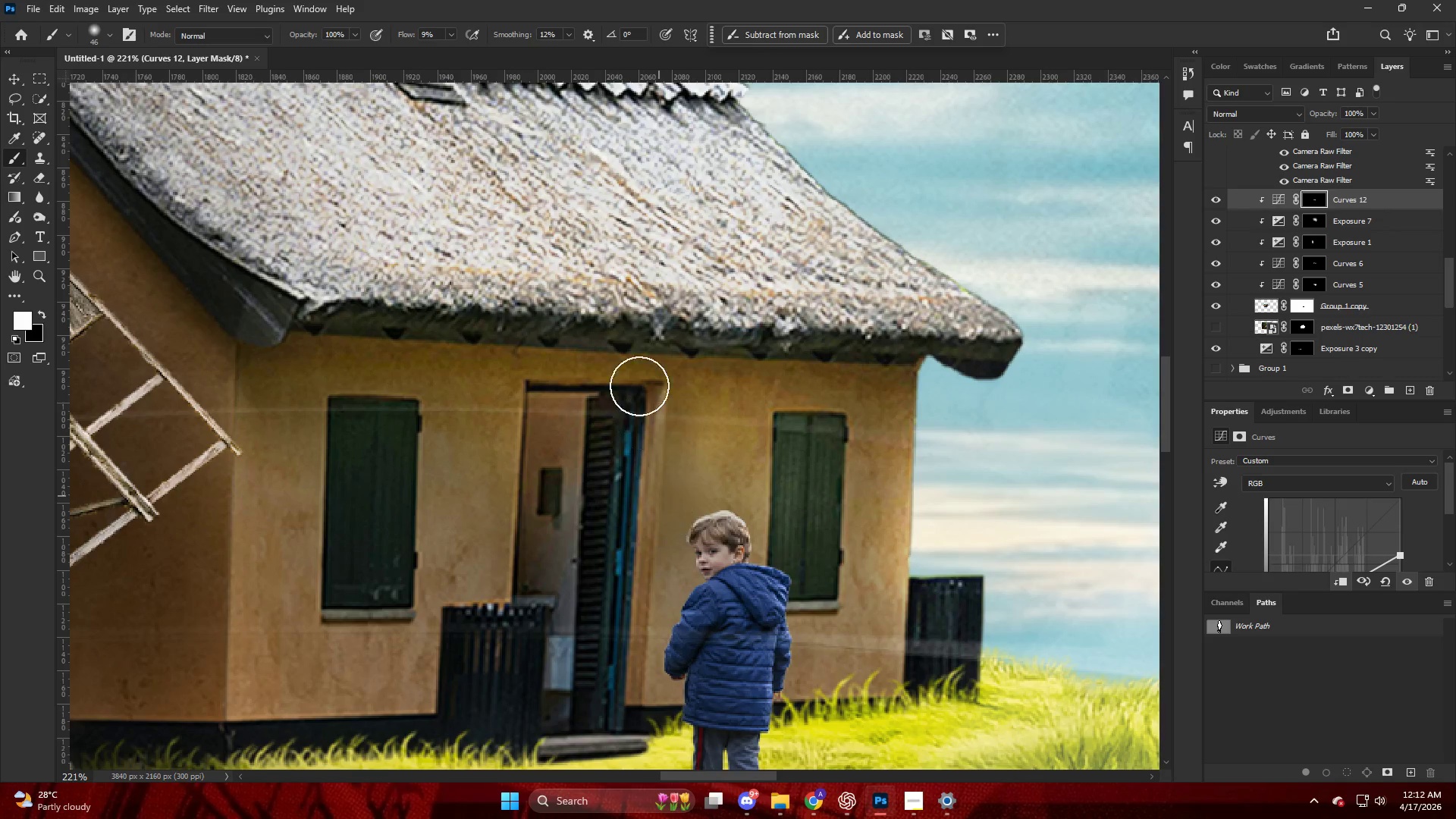 
left_click_drag(start_coordinate=[642, 403], to_coordinate=[656, 570])
 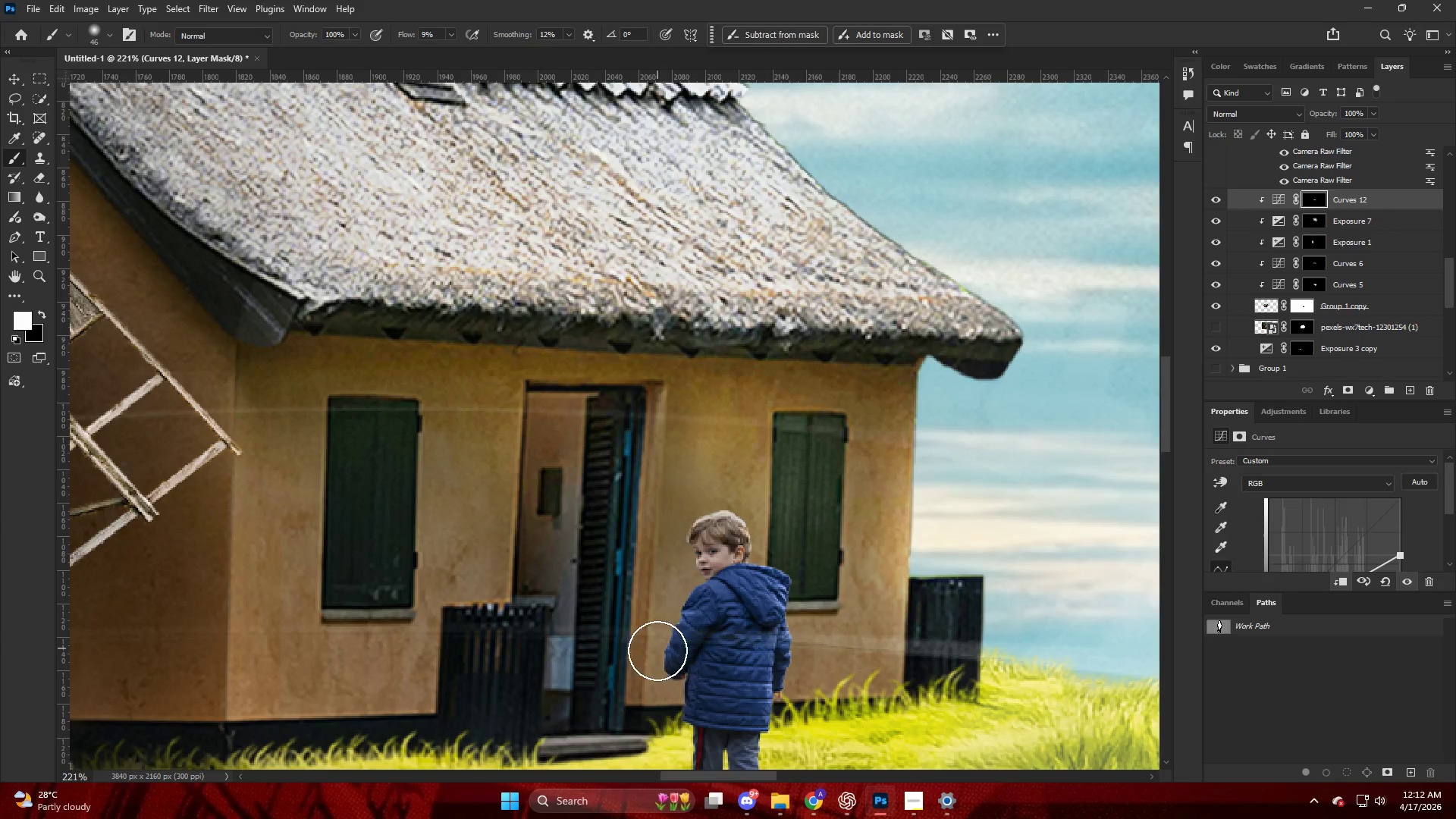 
left_click_drag(start_coordinate=[656, 662], to_coordinate=[636, 771])
 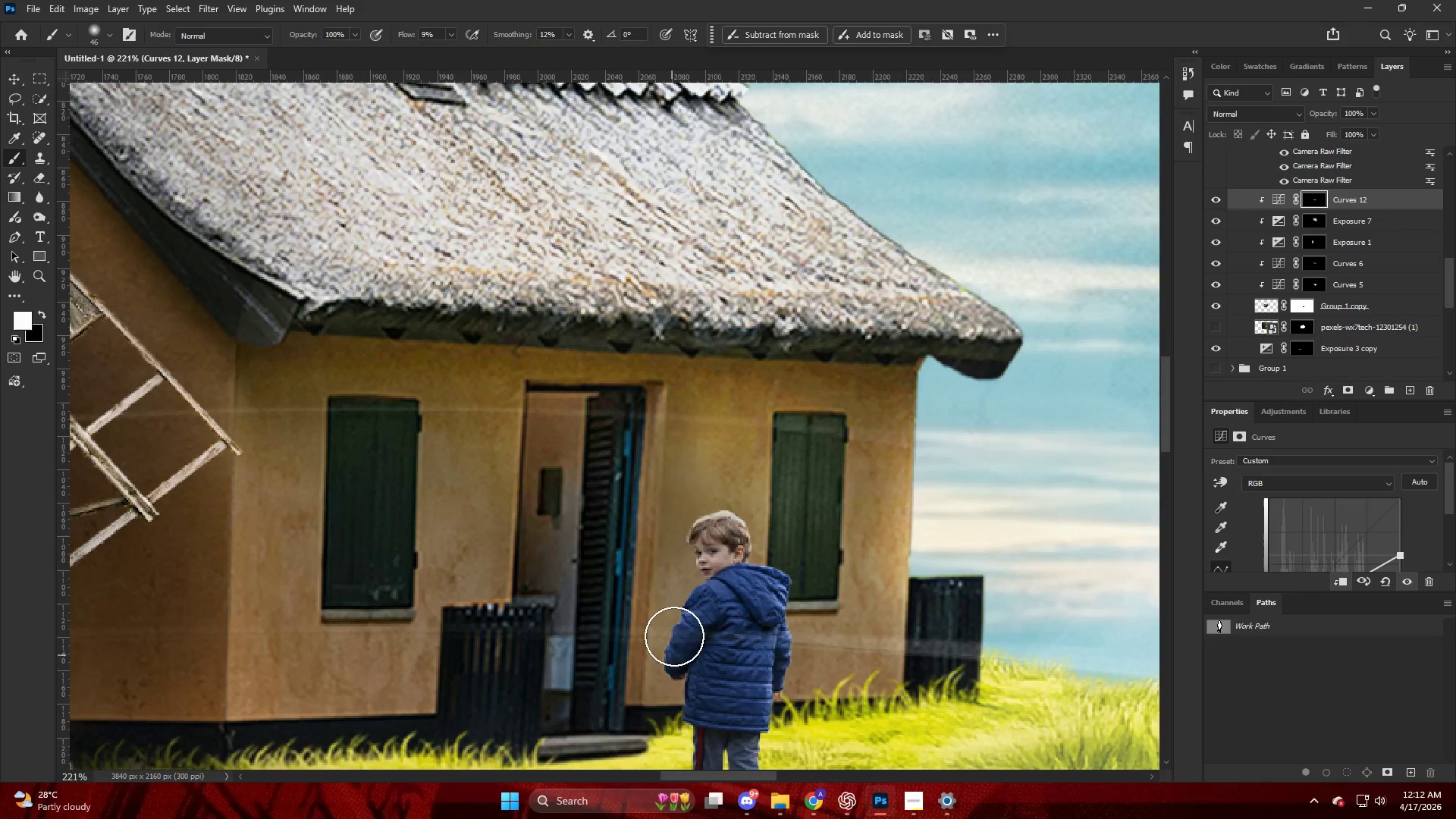 
hold_key(key=AltLeft, duration=0.48)
scroll: coordinate [679, 517], scroll_direction: down, amount: 9.0
 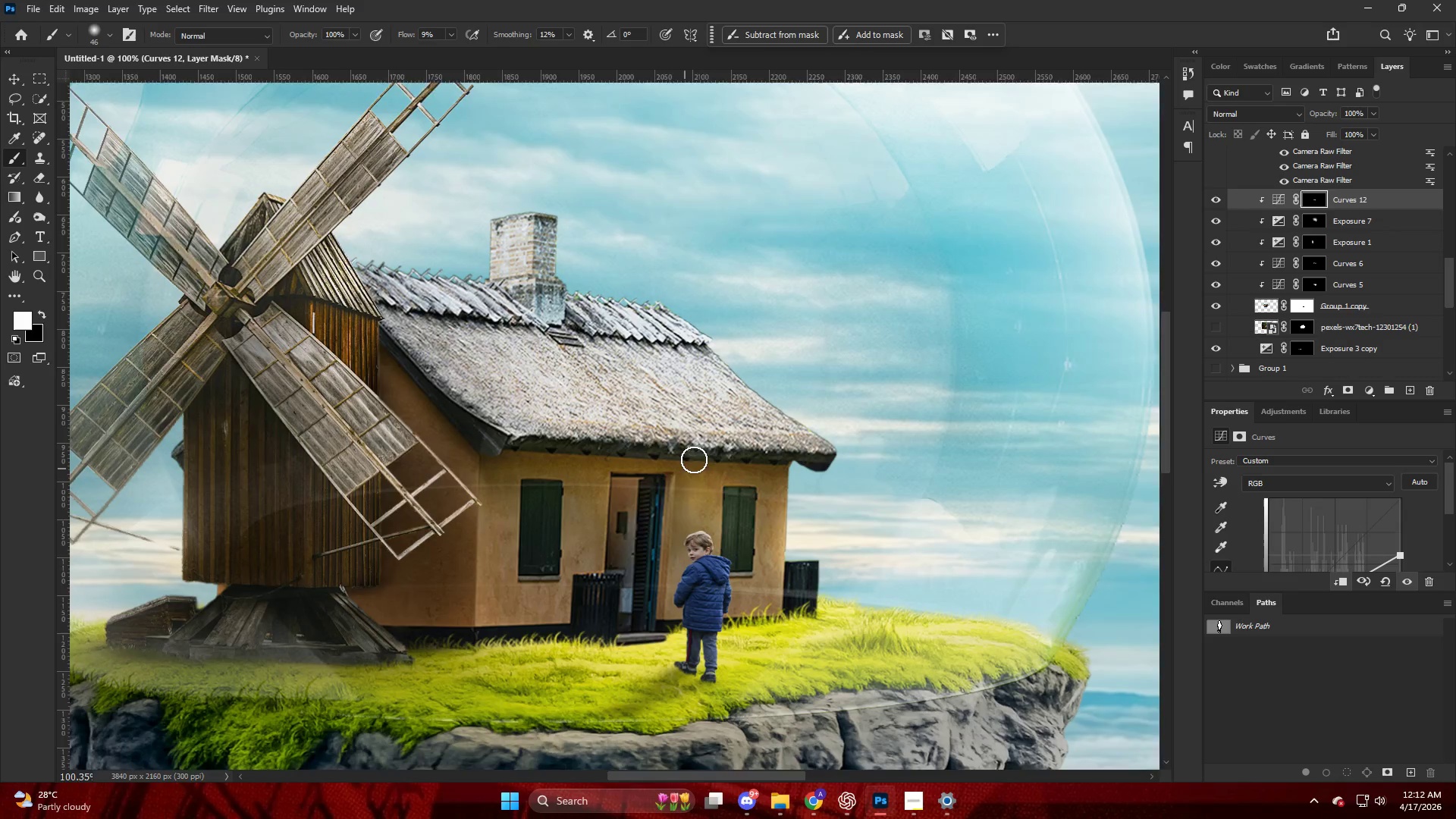 
hold_key(key=AltLeft, duration=0.34)
scroll: coordinate [676, 464], scroll_direction: down, amount: 11.0
 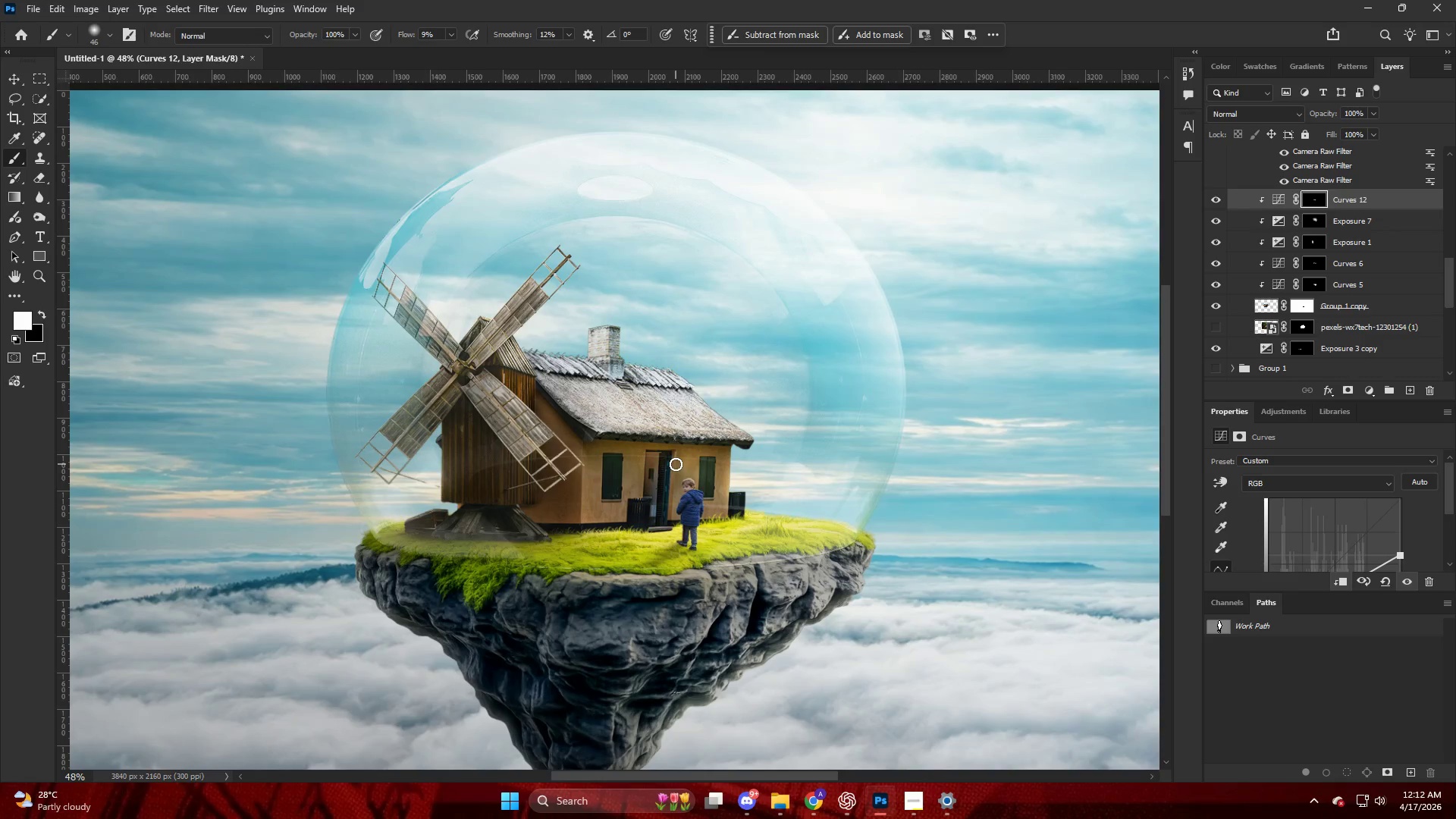 
wait(28.13)
 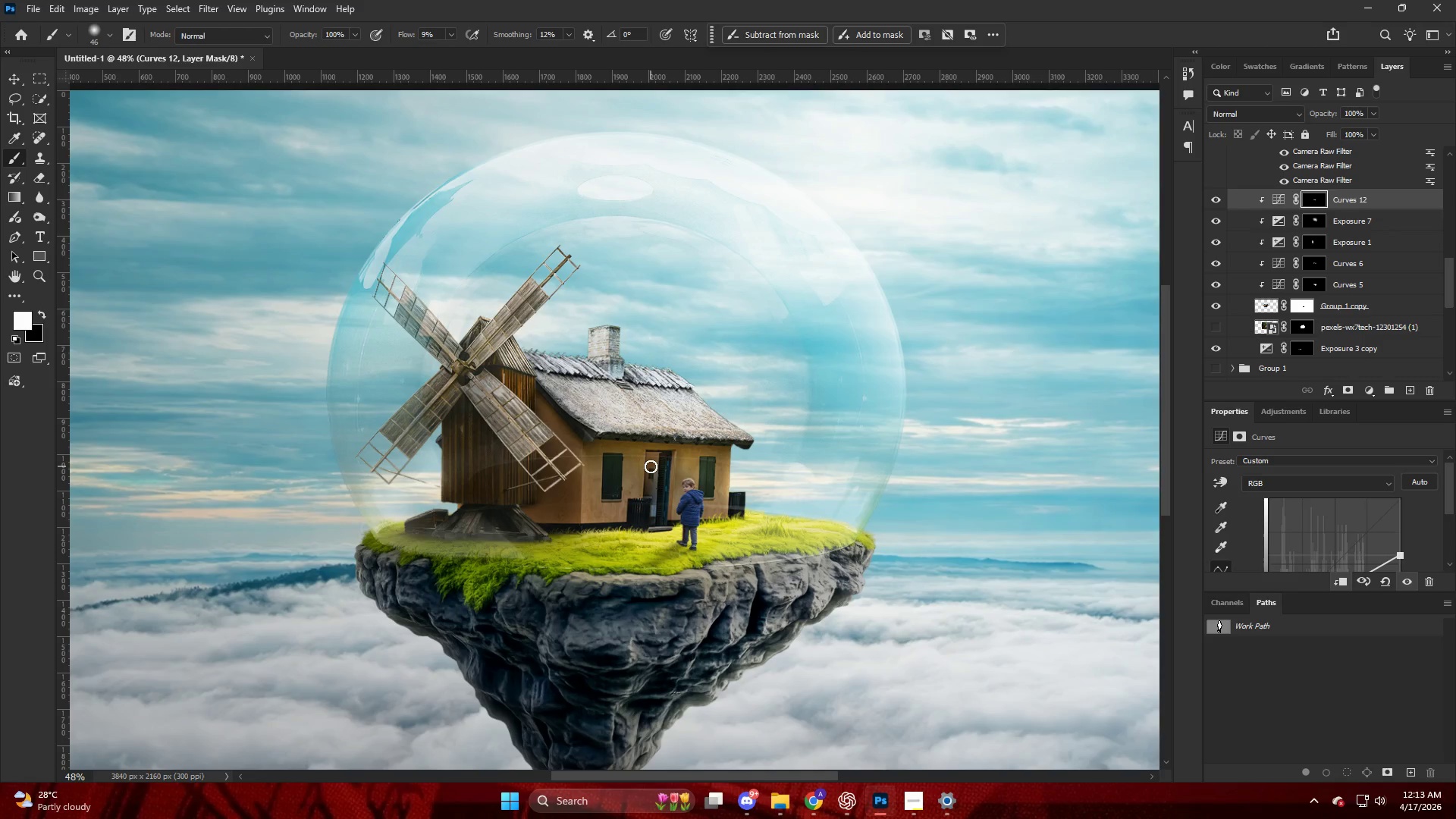 
key(Alt+AltLeft)
 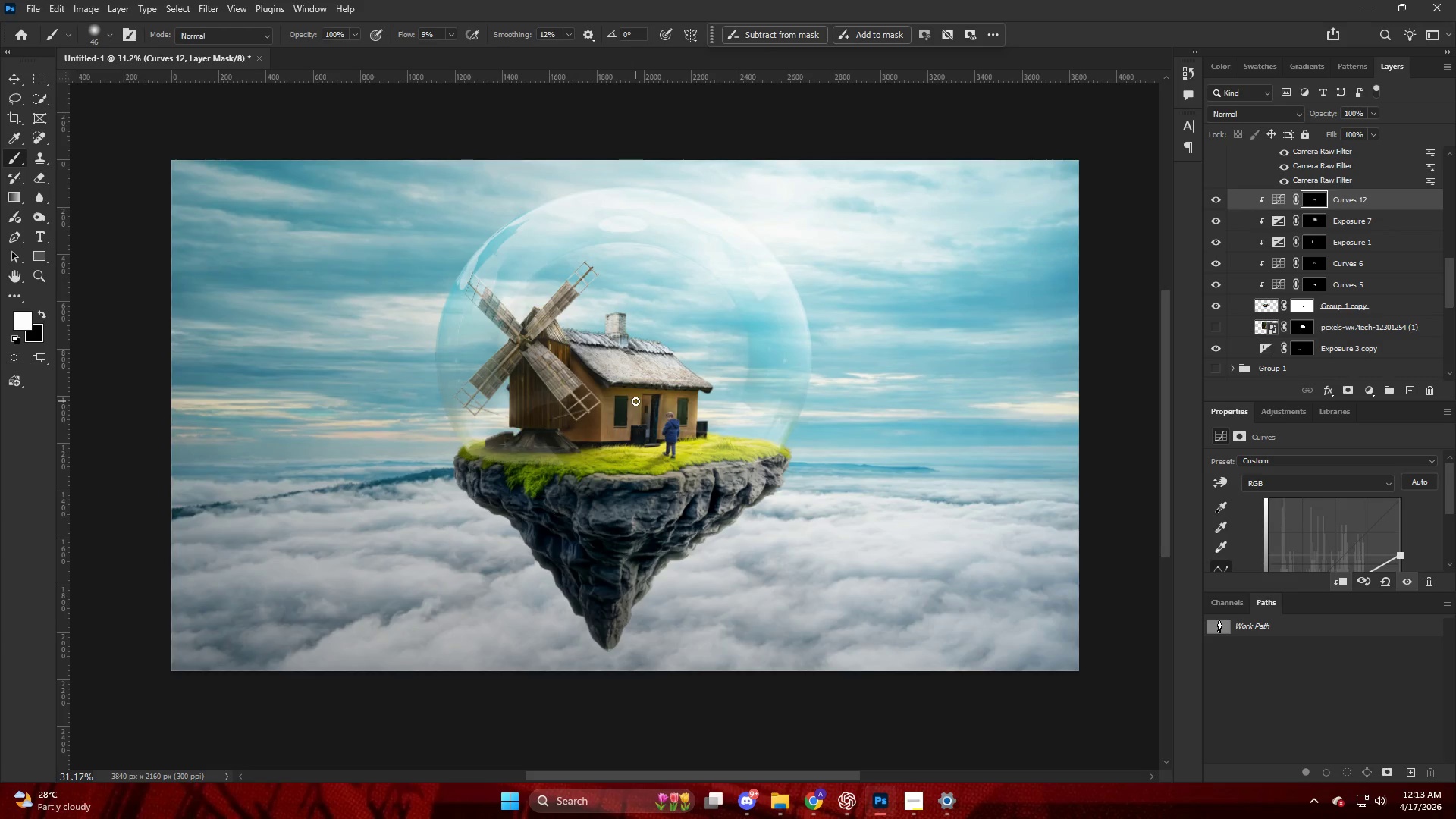 
scroll: coordinate [635, 401], scroll_direction: down, amount: 10.0
 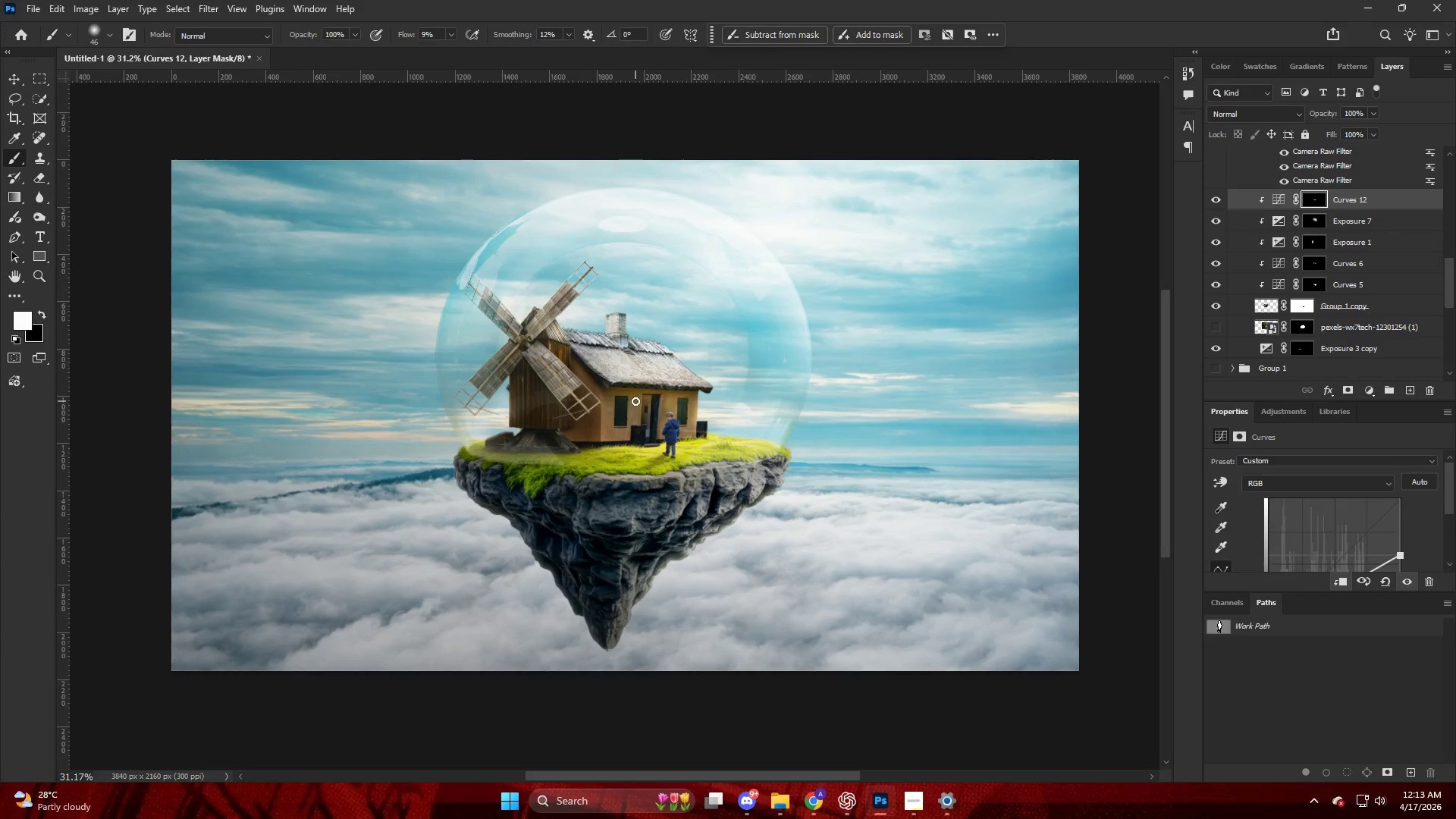 
hold_key(key=AltLeft, duration=0.8)
hold_key(key=AltLeft, duration=0.39)
hold_key(key=ControlLeft, duration=0.38)
scroll: coordinate [770, 438], scroll_direction: up, amount: 5.0
 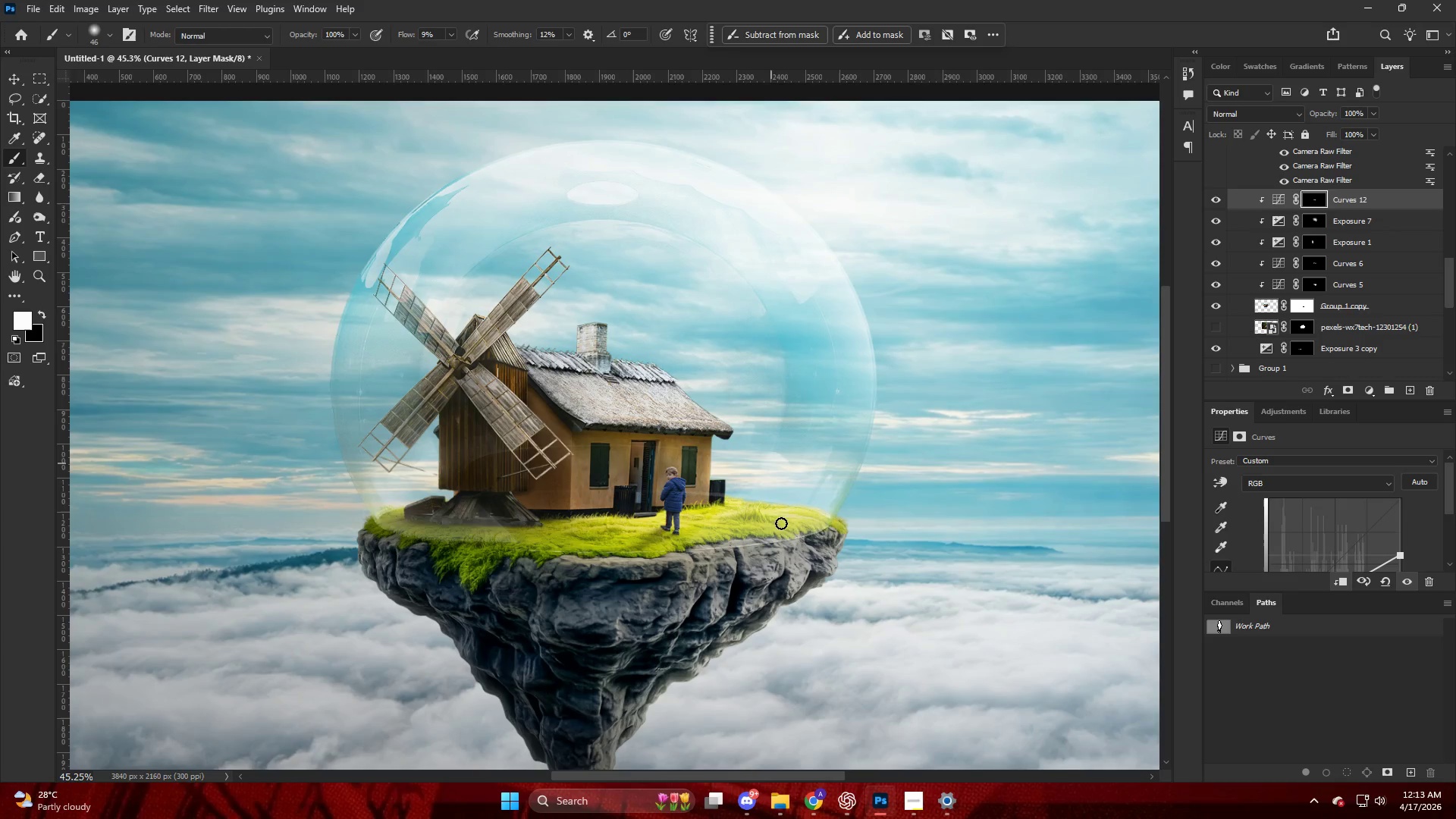 
key(Alt+AltLeft)
 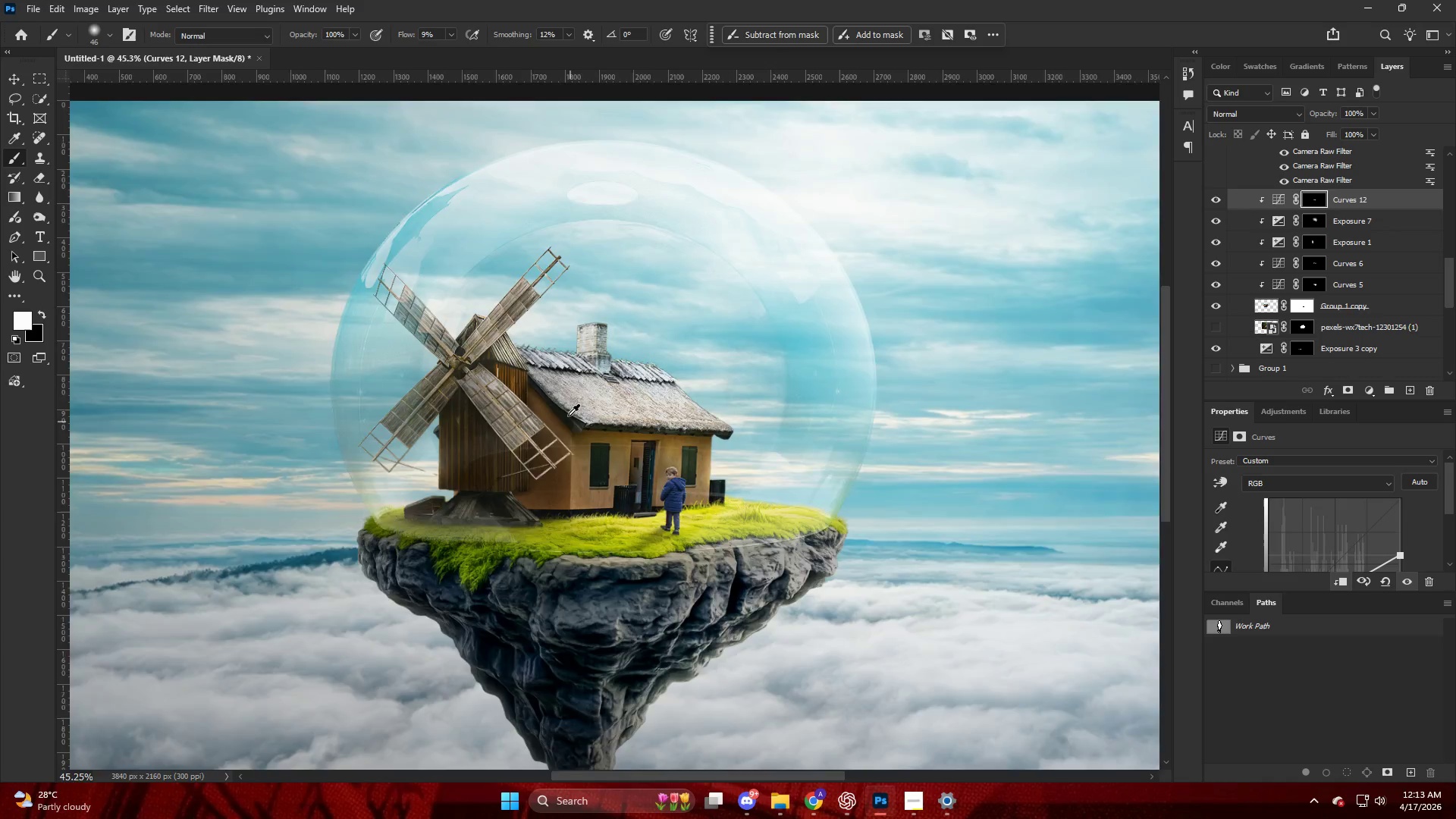 
scroll: coordinate [568, 416], scroll_direction: down, amount: 6.0
 